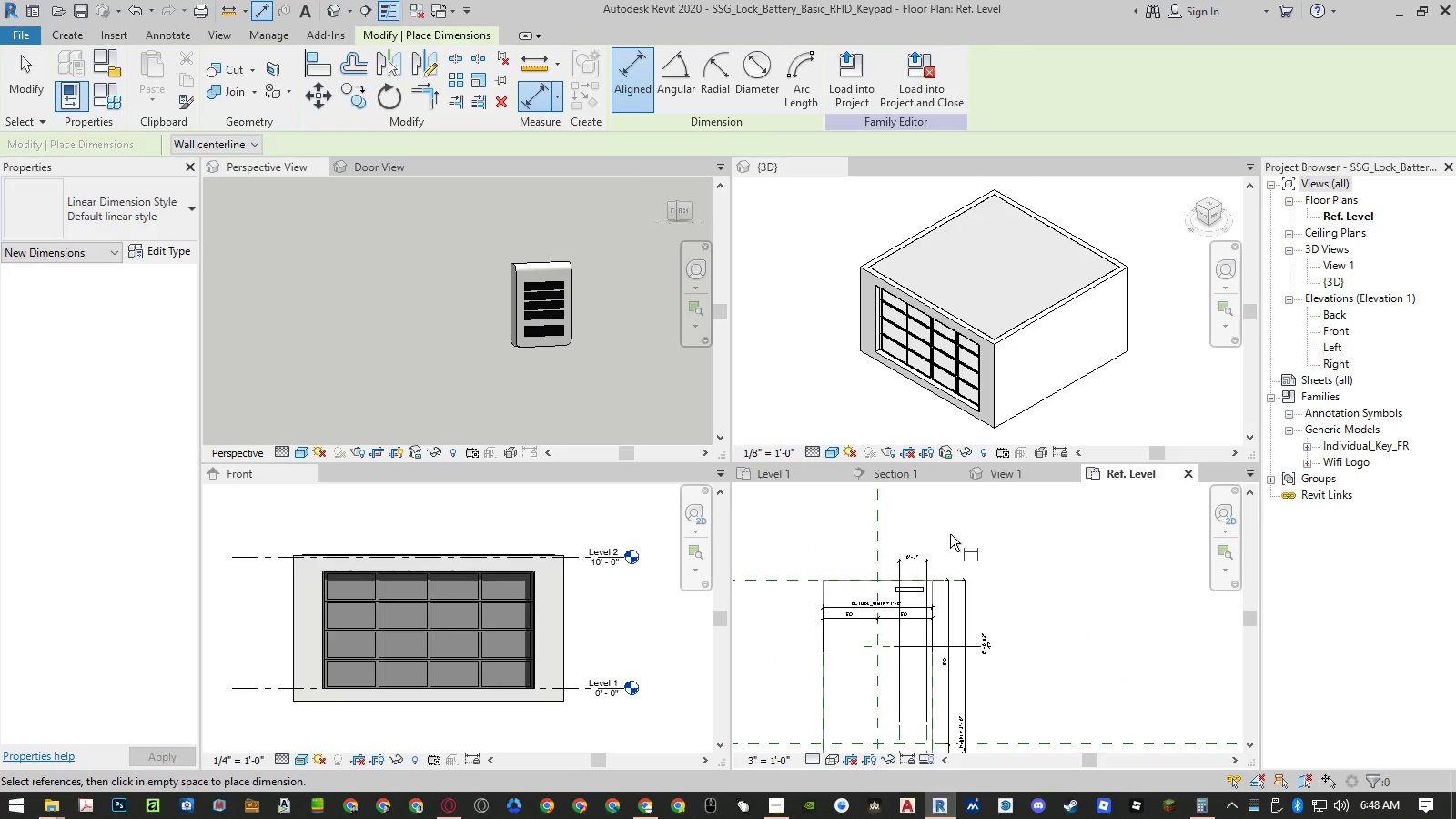 
key(Escape)
 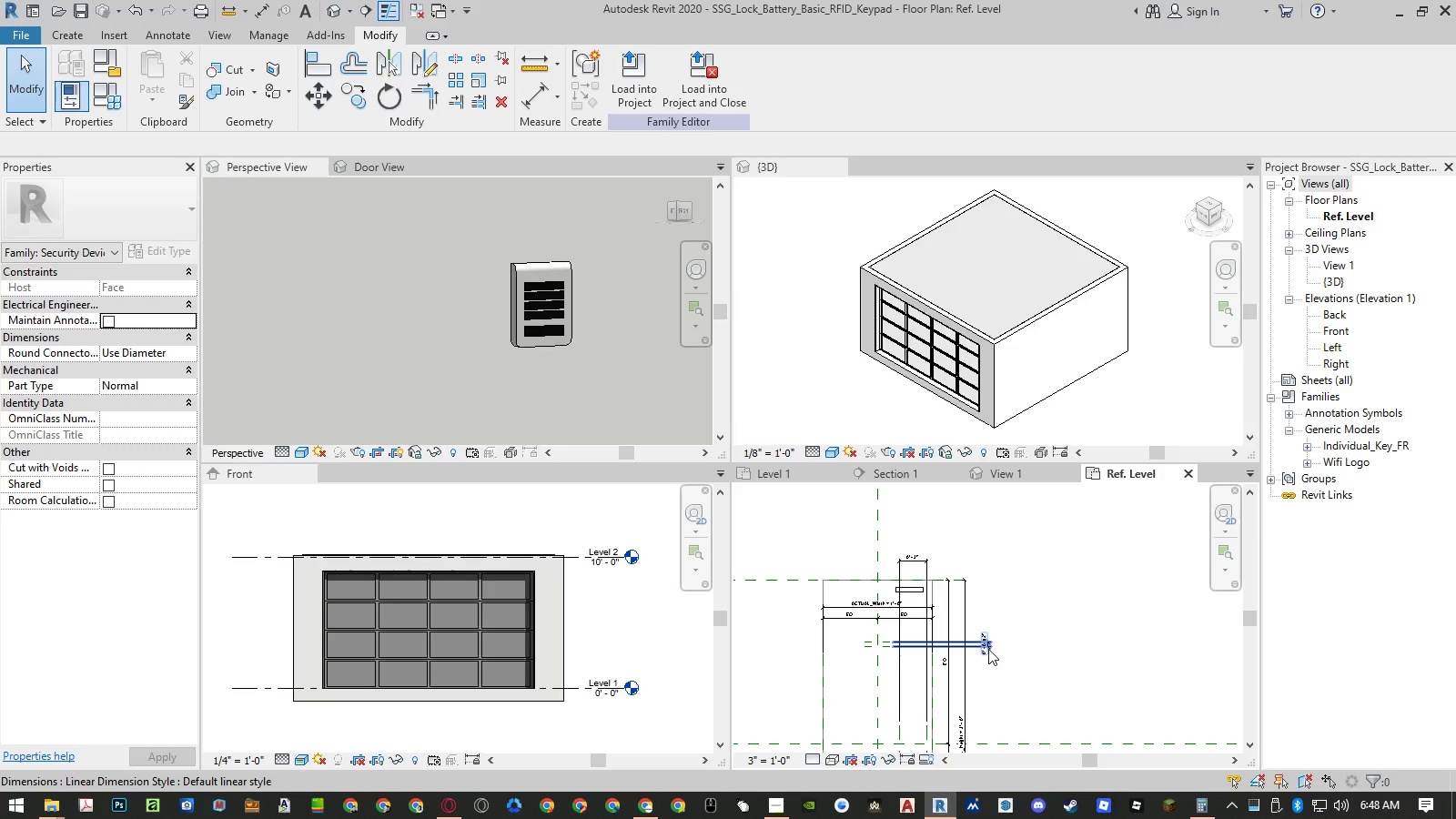 
left_click([980, 647])
 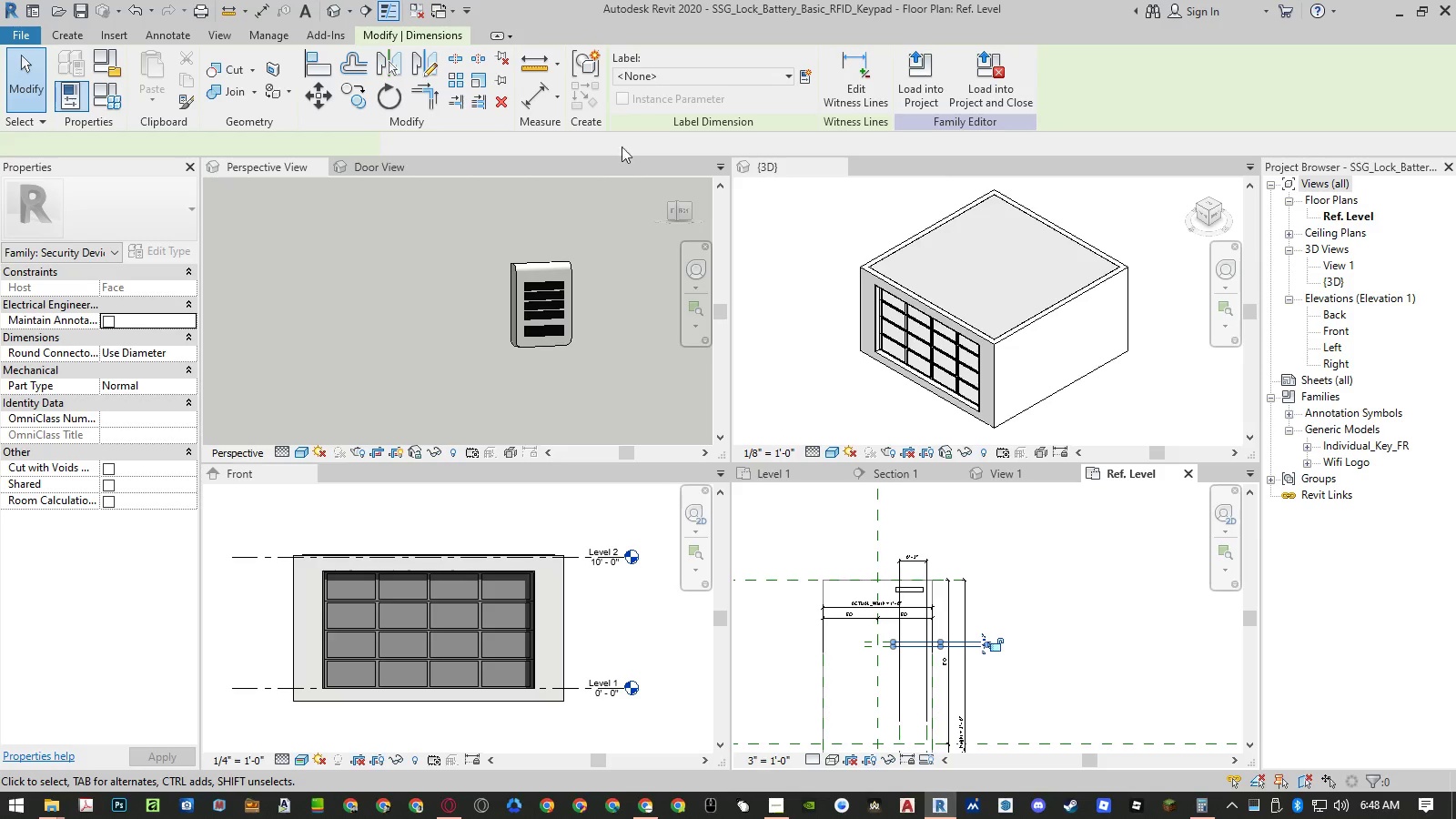 
left_click([665, 75])
 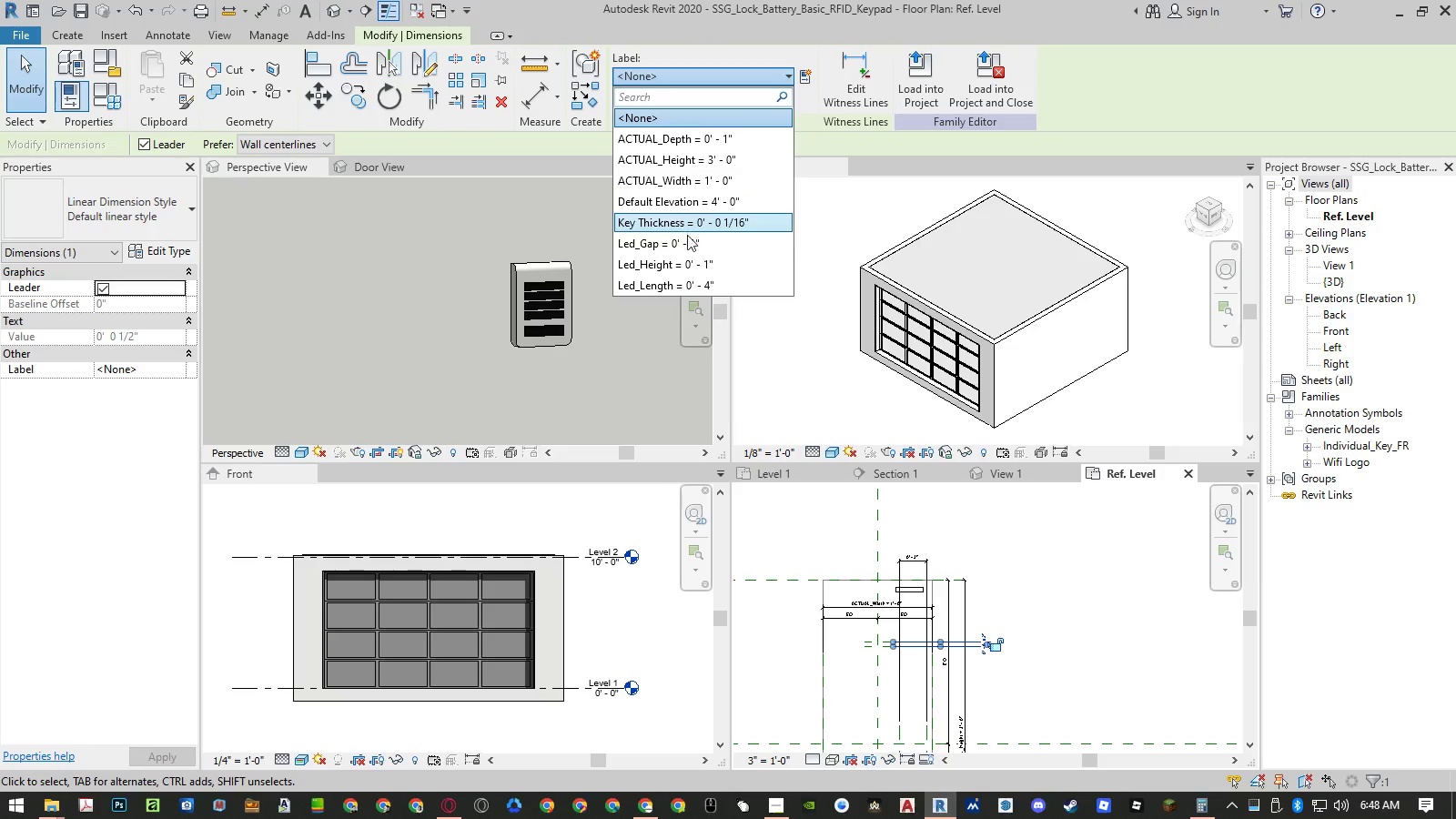 
left_click([685, 266])
 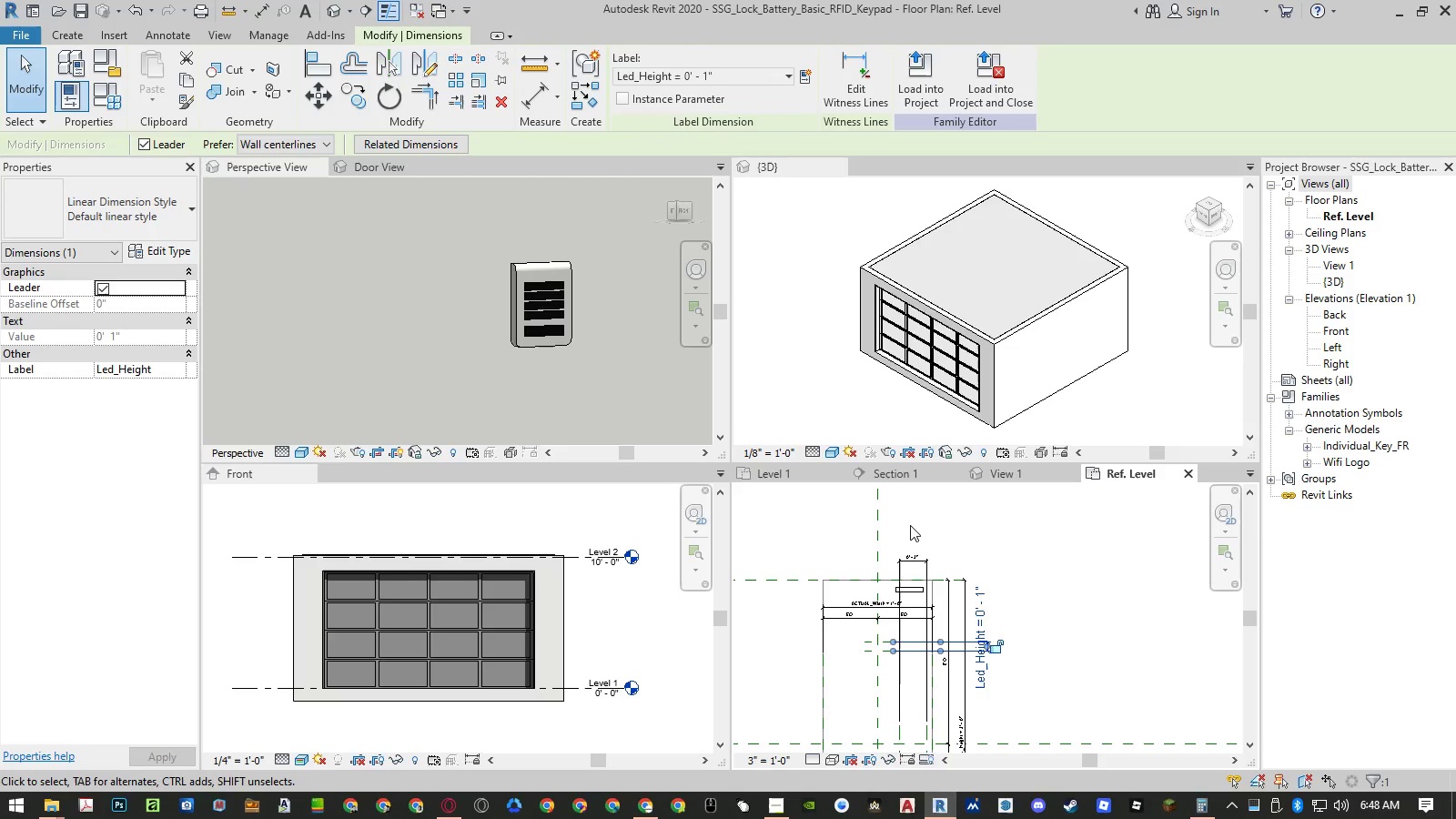 
left_click([909, 556])
 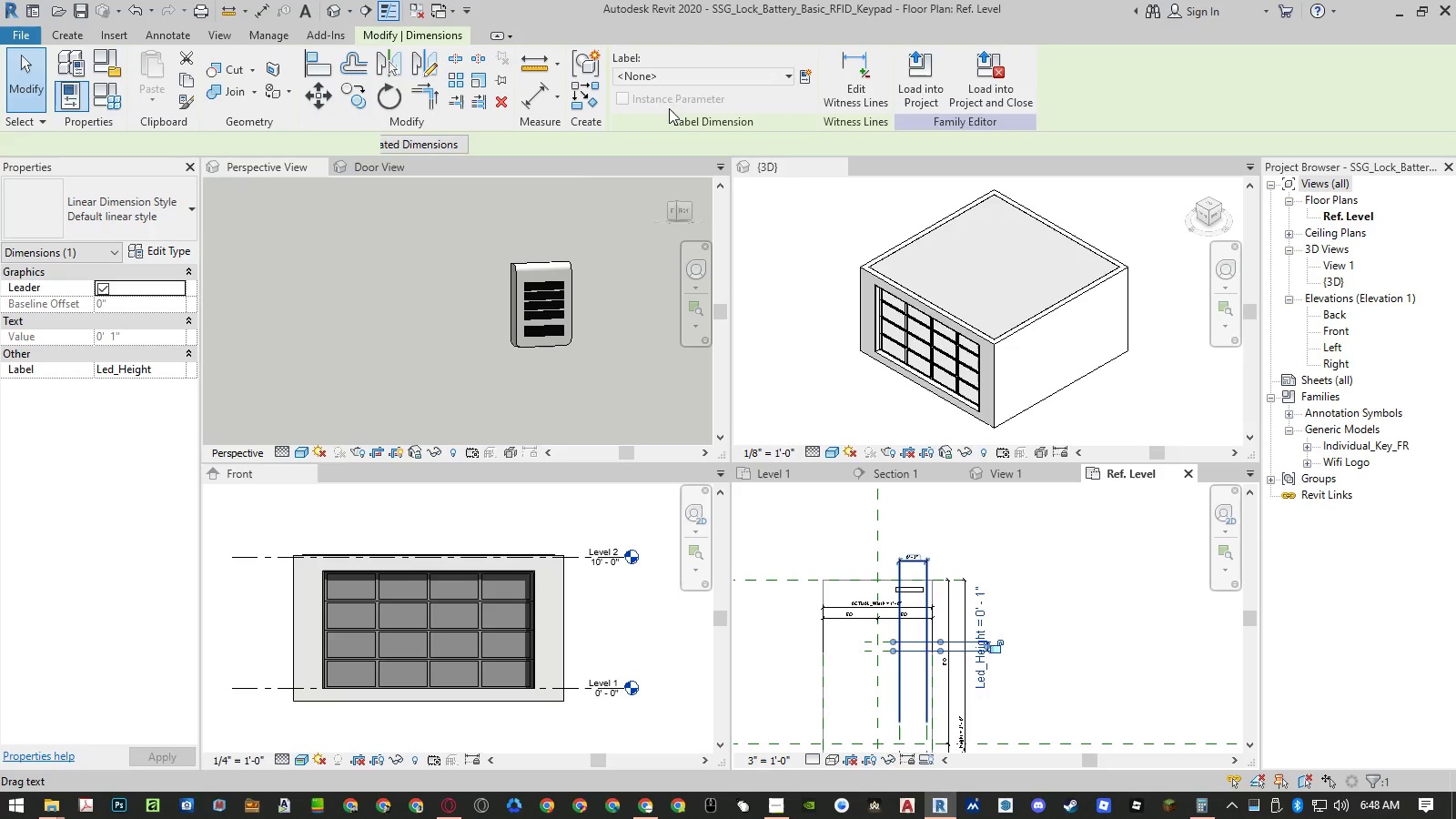 
left_click([677, 76])
 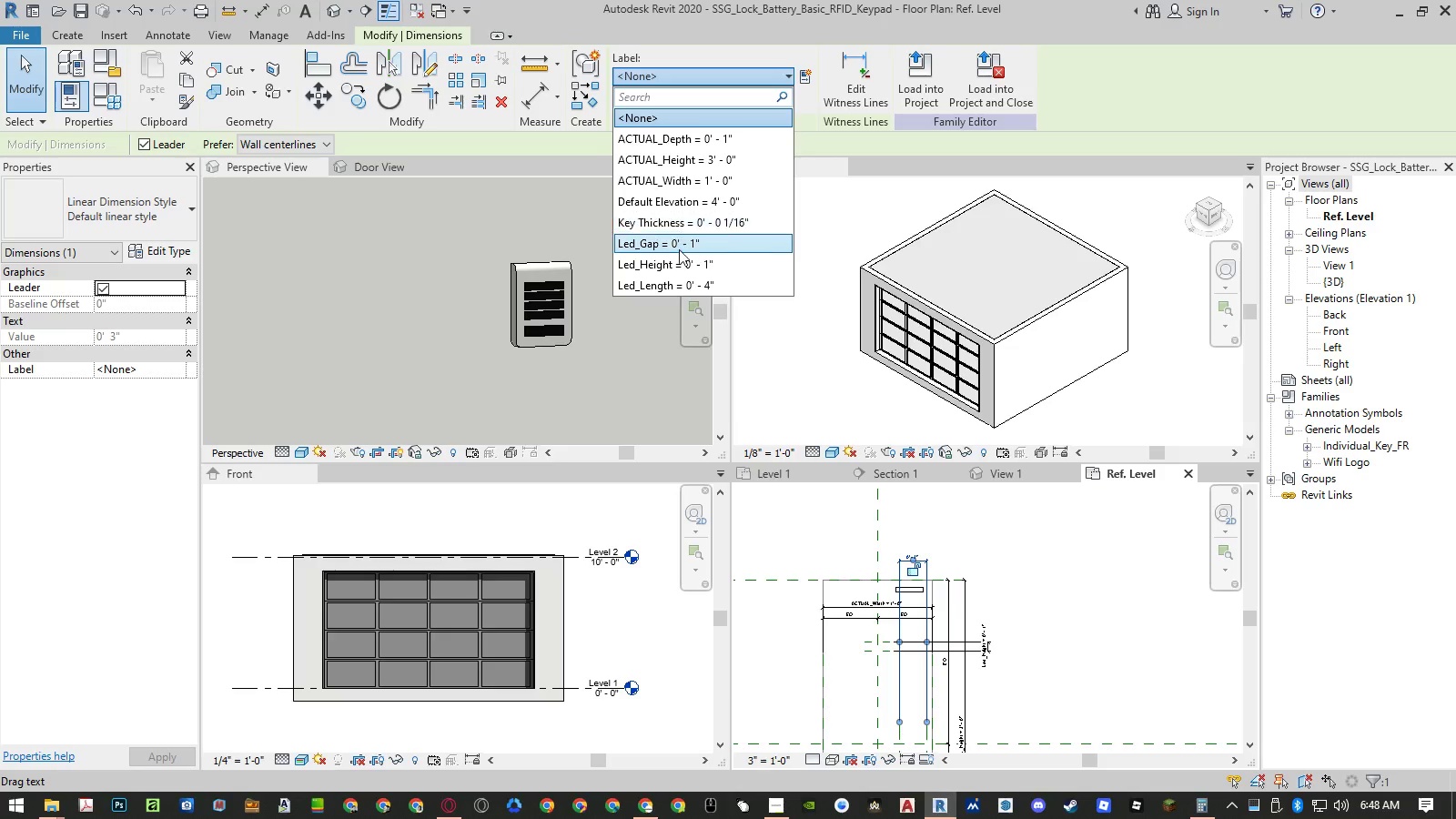 
left_click([677, 280])
 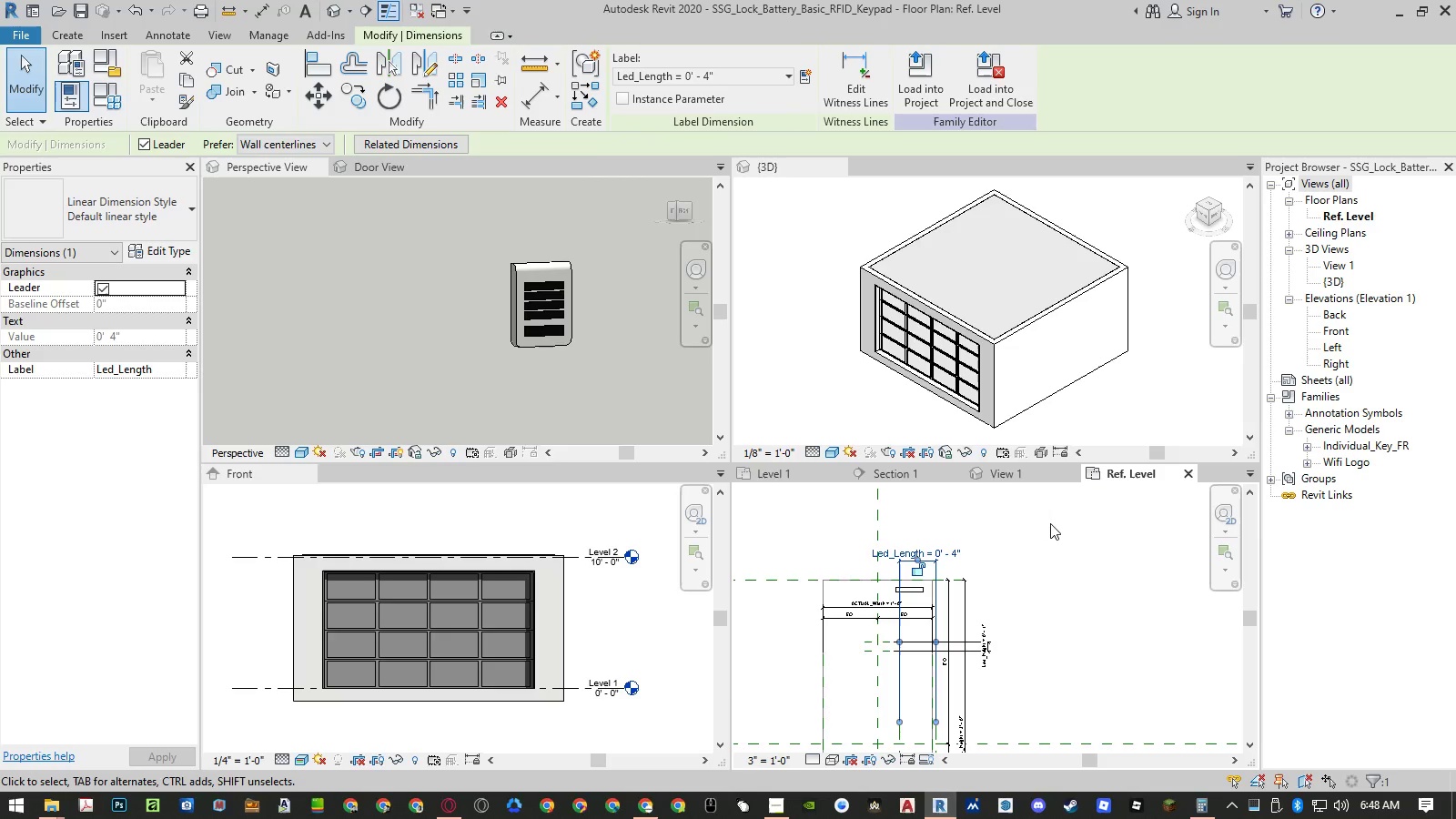 
wait(5.88)
 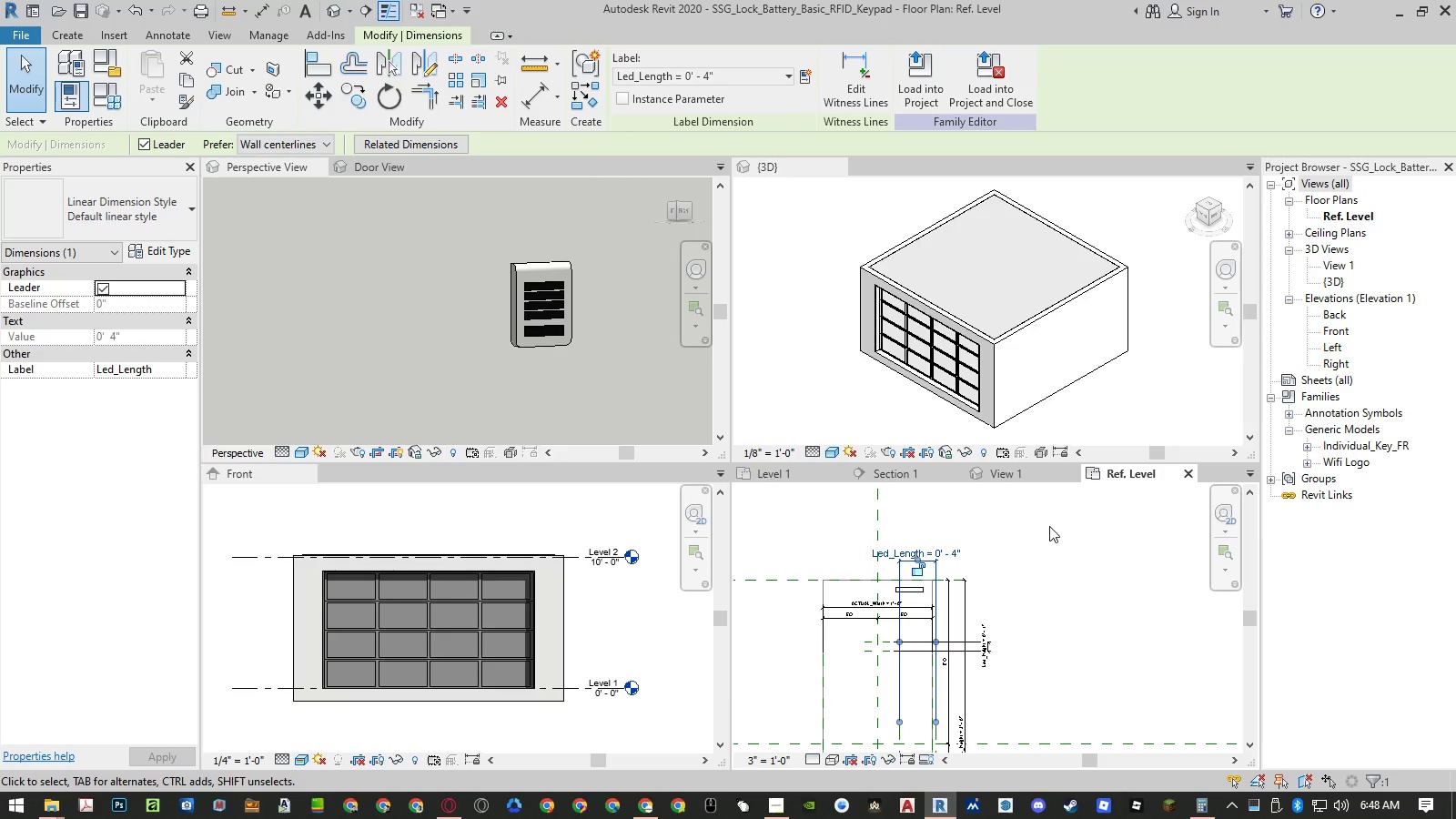 
key(Control+Z)
 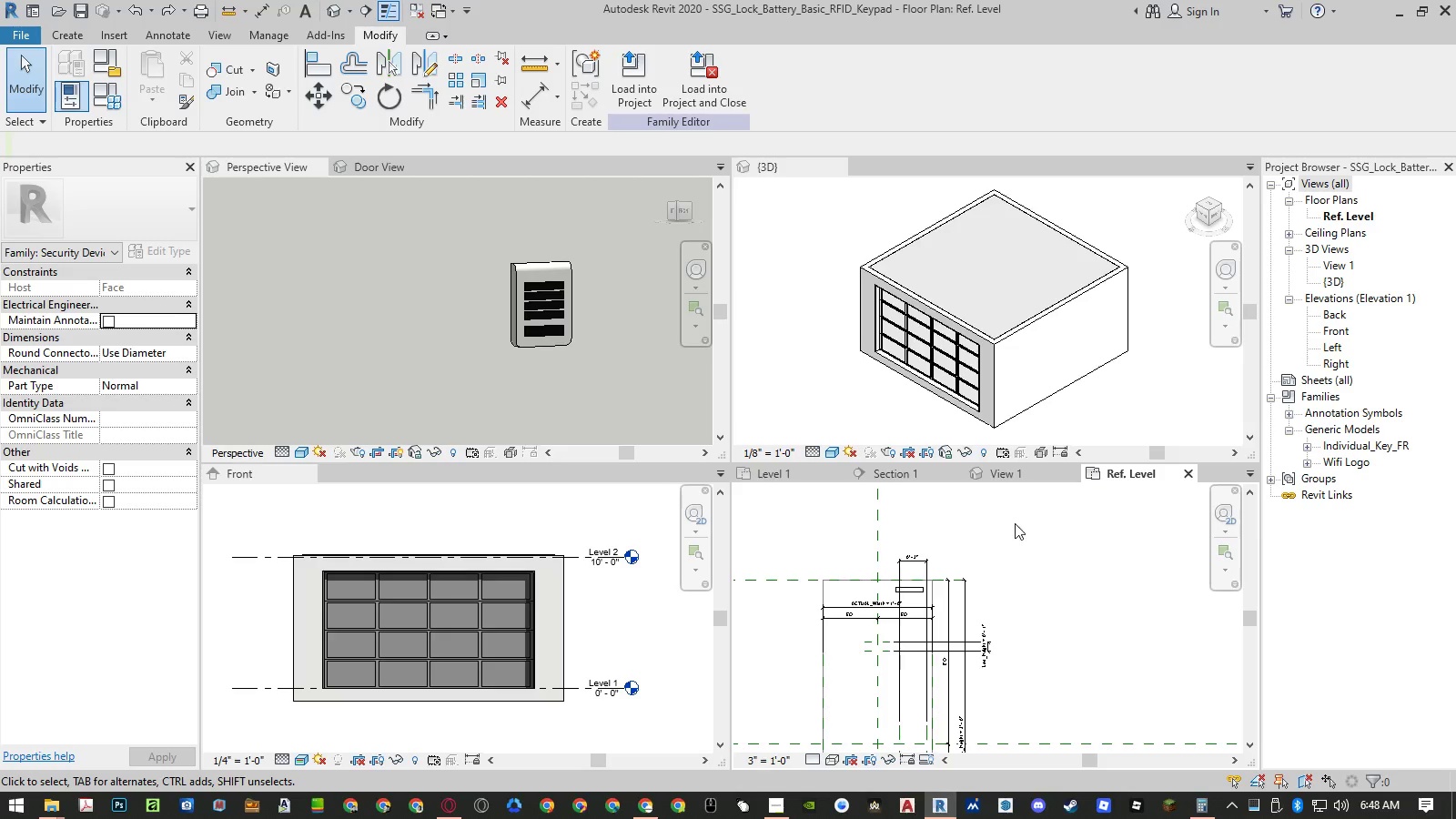 
scroll: coordinate [966, 503], scroll_direction: down, amount: 10.0
 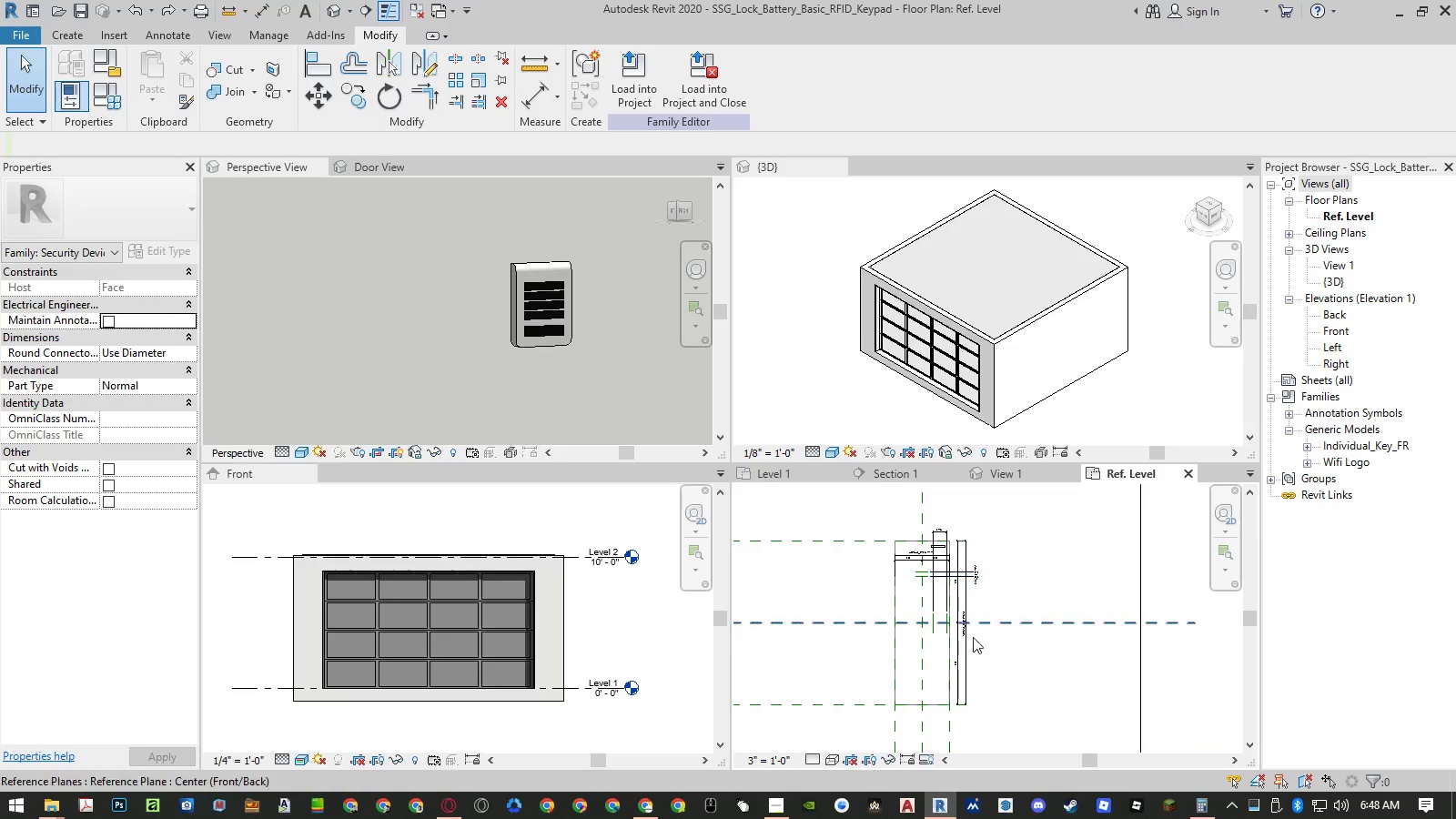 
scroll: coordinate [969, 655], scroll_direction: up, amount: 5.0
 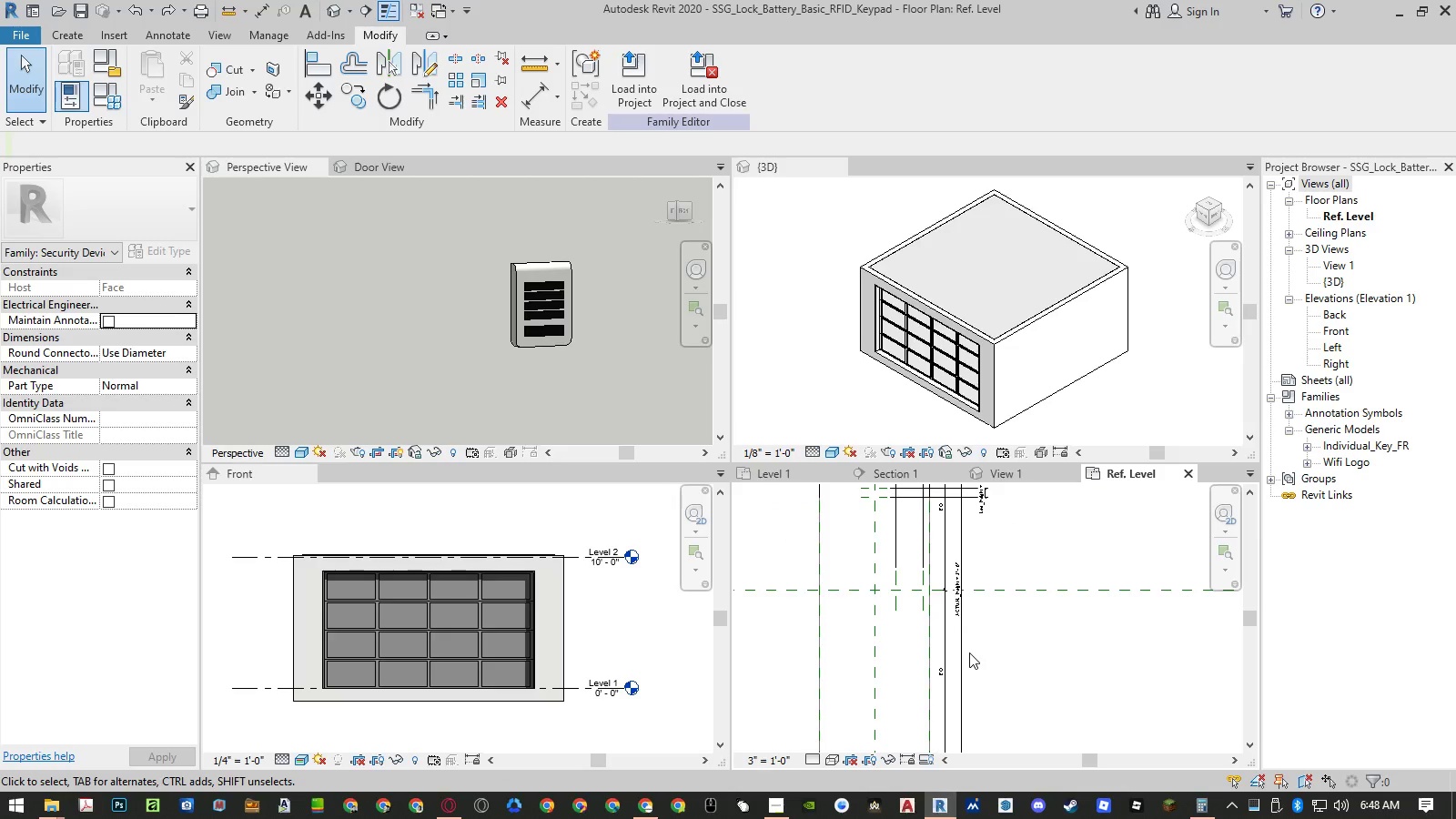 
type(dim)
 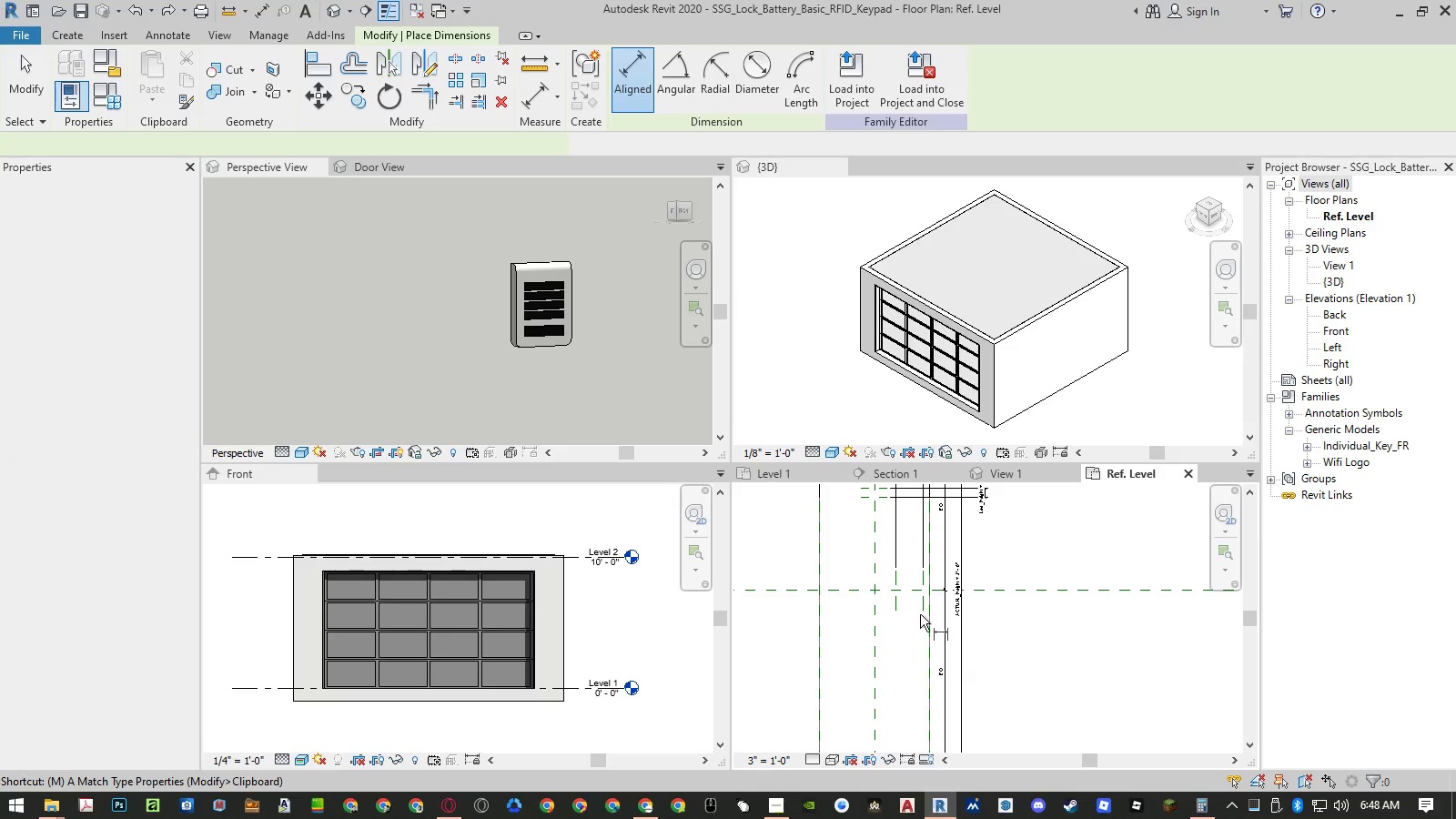 
scroll: coordinate [919, 612], scroll_direction: up, amount: 4.0
 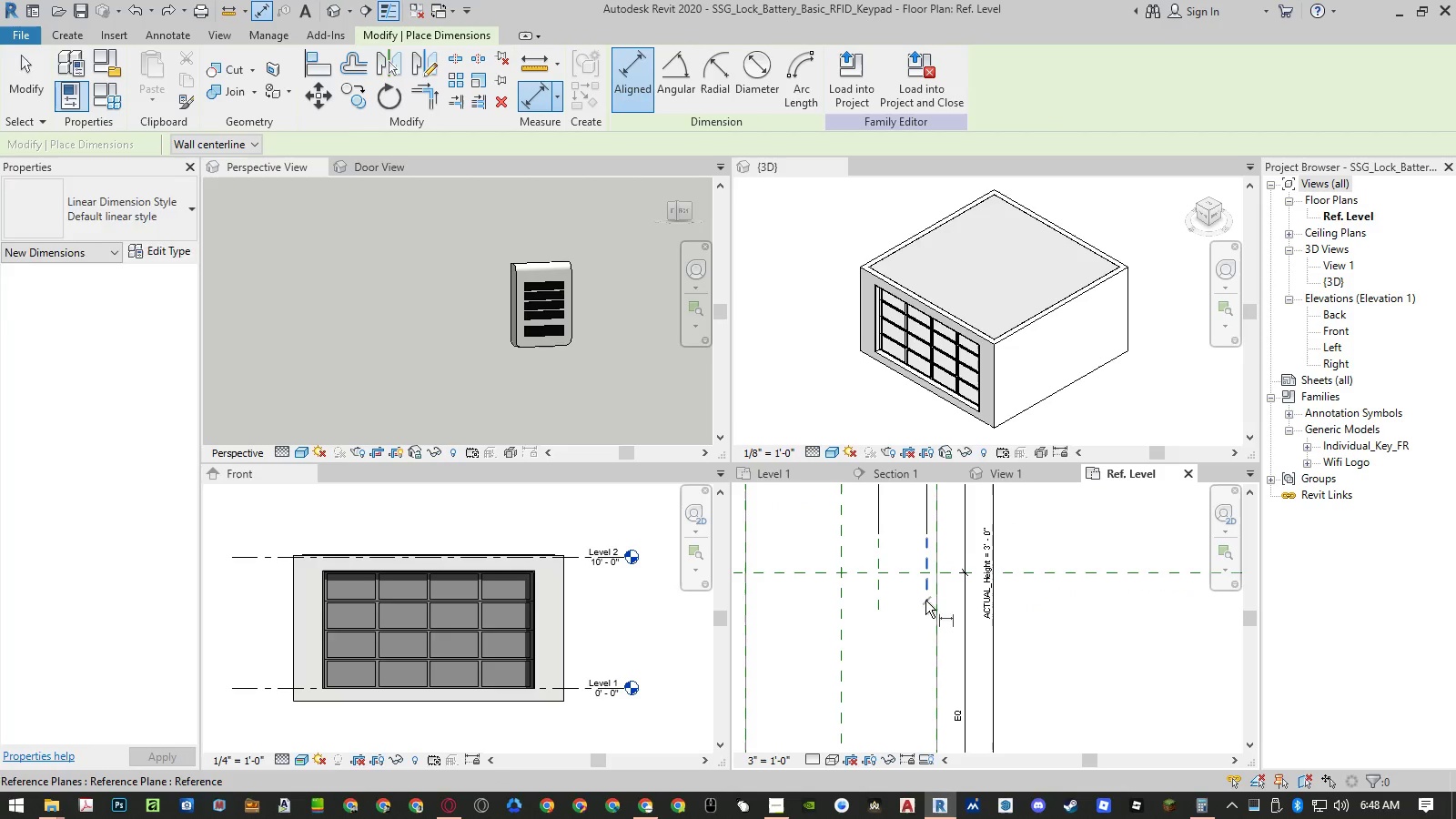 
scroll: coordinate [937, 518], scroll_direction: down, amount: 8.0
 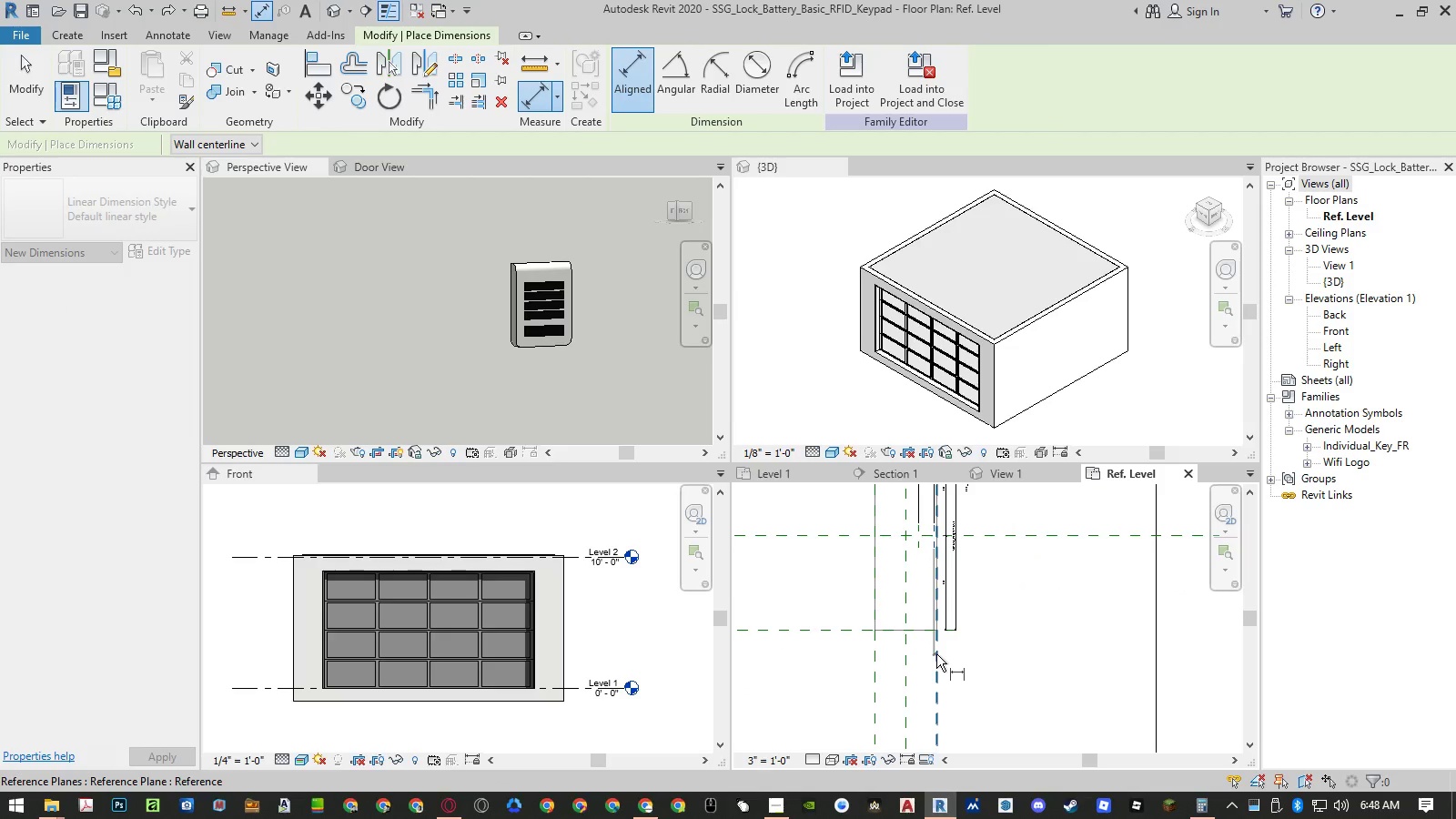 
left_click([936, 654])
 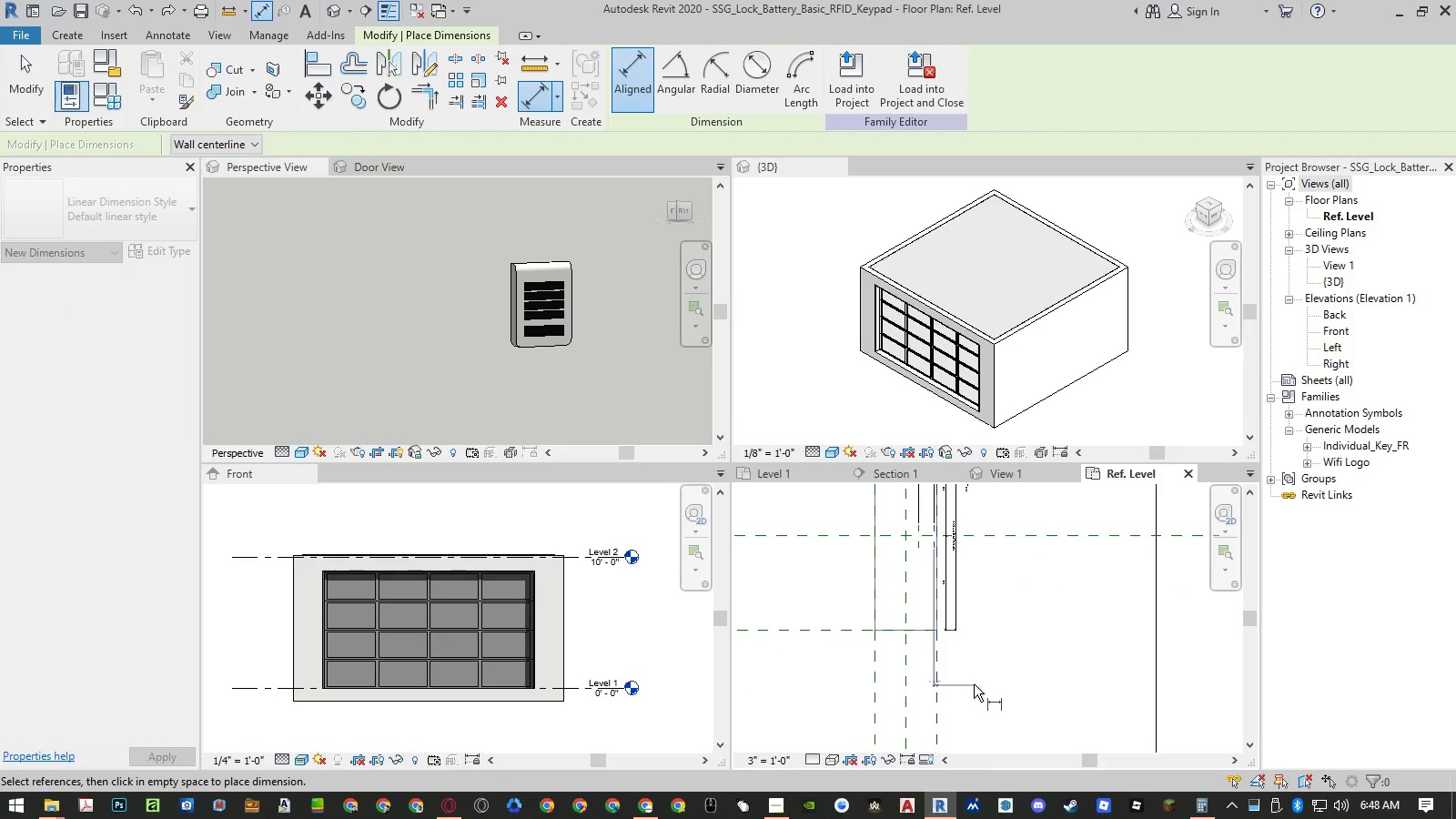 
scroll: coordinate [971, 682], scroll_direction: down, amount: 5.0
 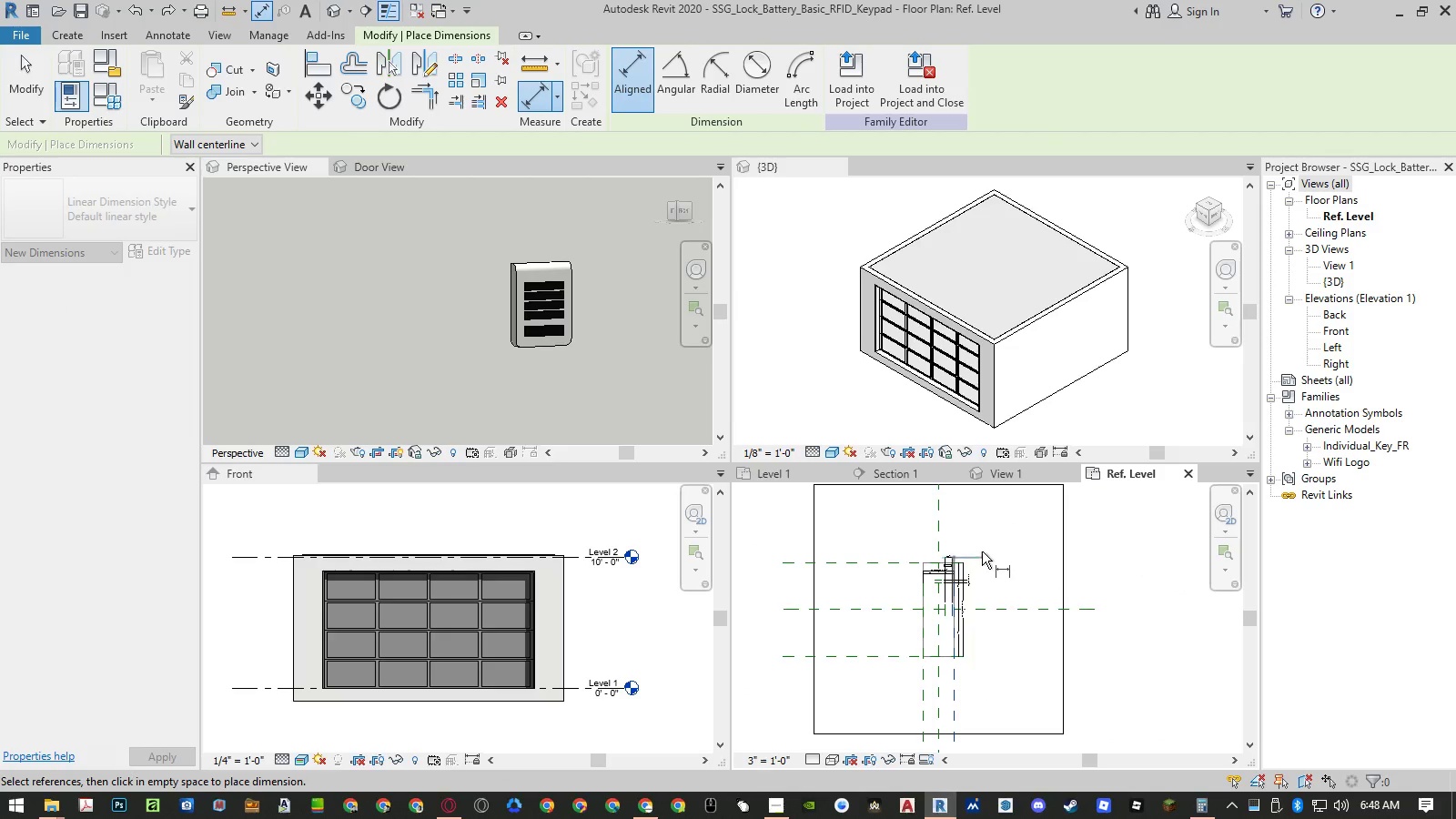 
scroll: coordinate [982, 548], scroll_direction: up, amount: 4.0
 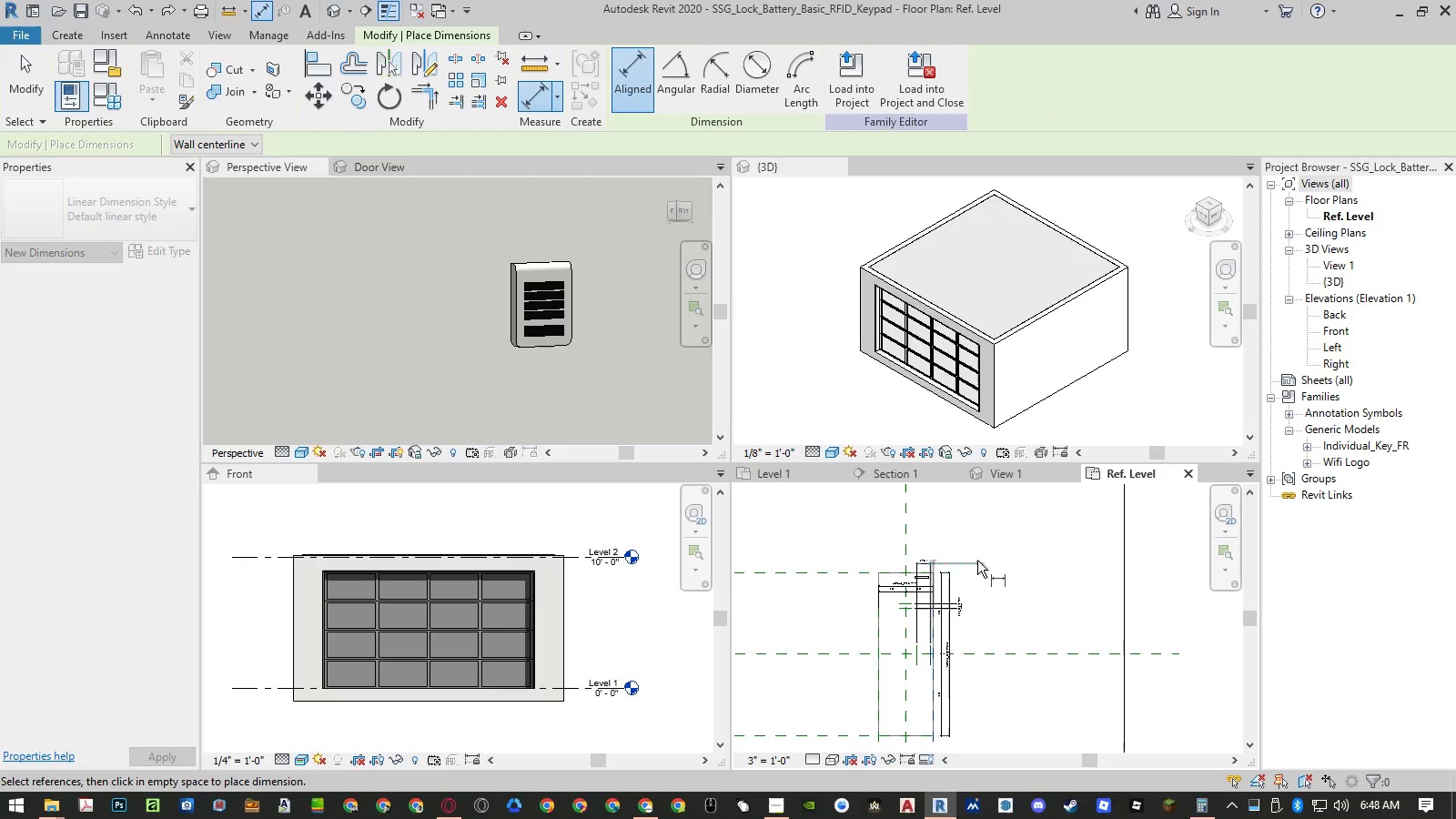 
left_click([977, 561])
 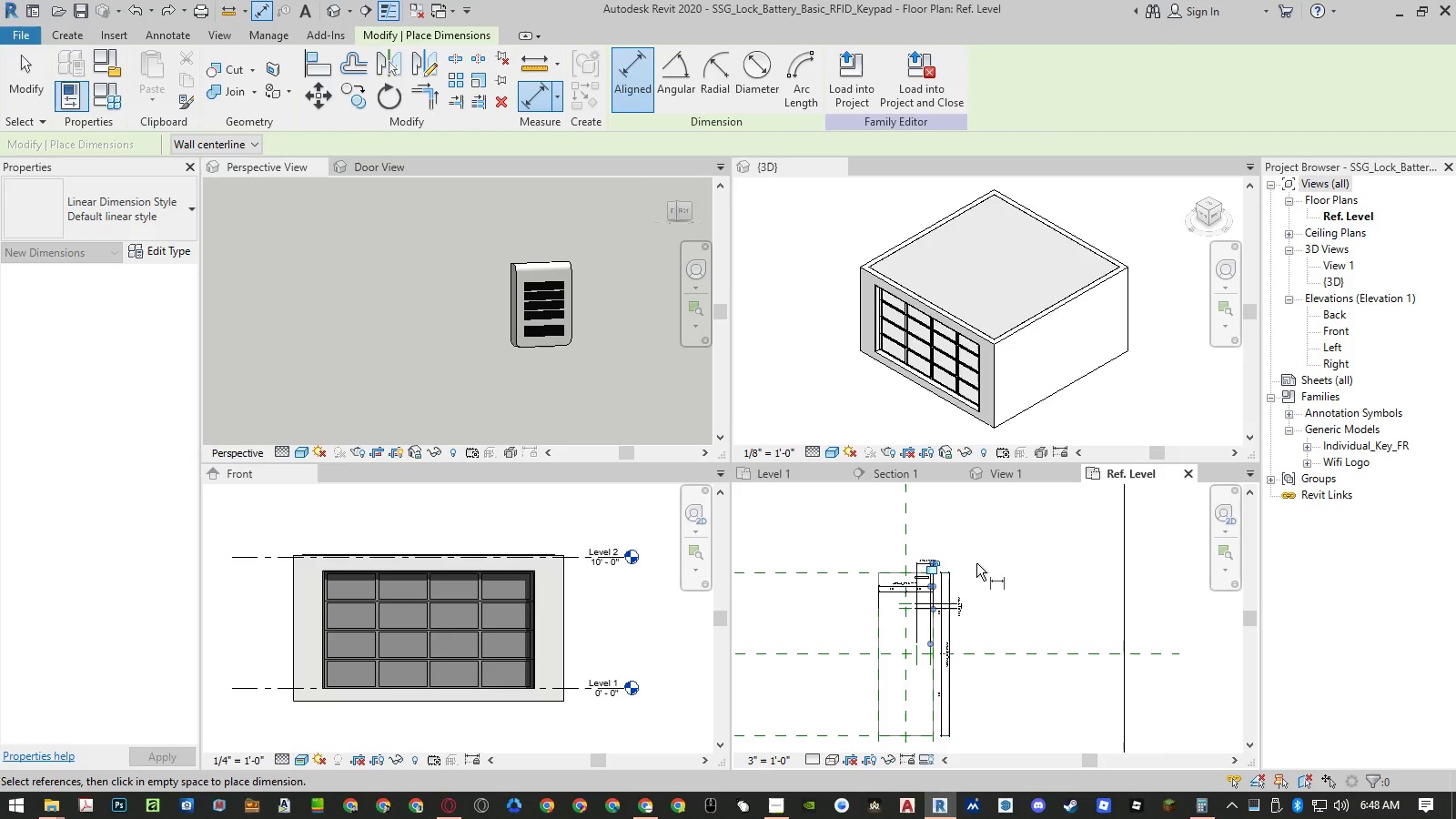 
key(Escape)
 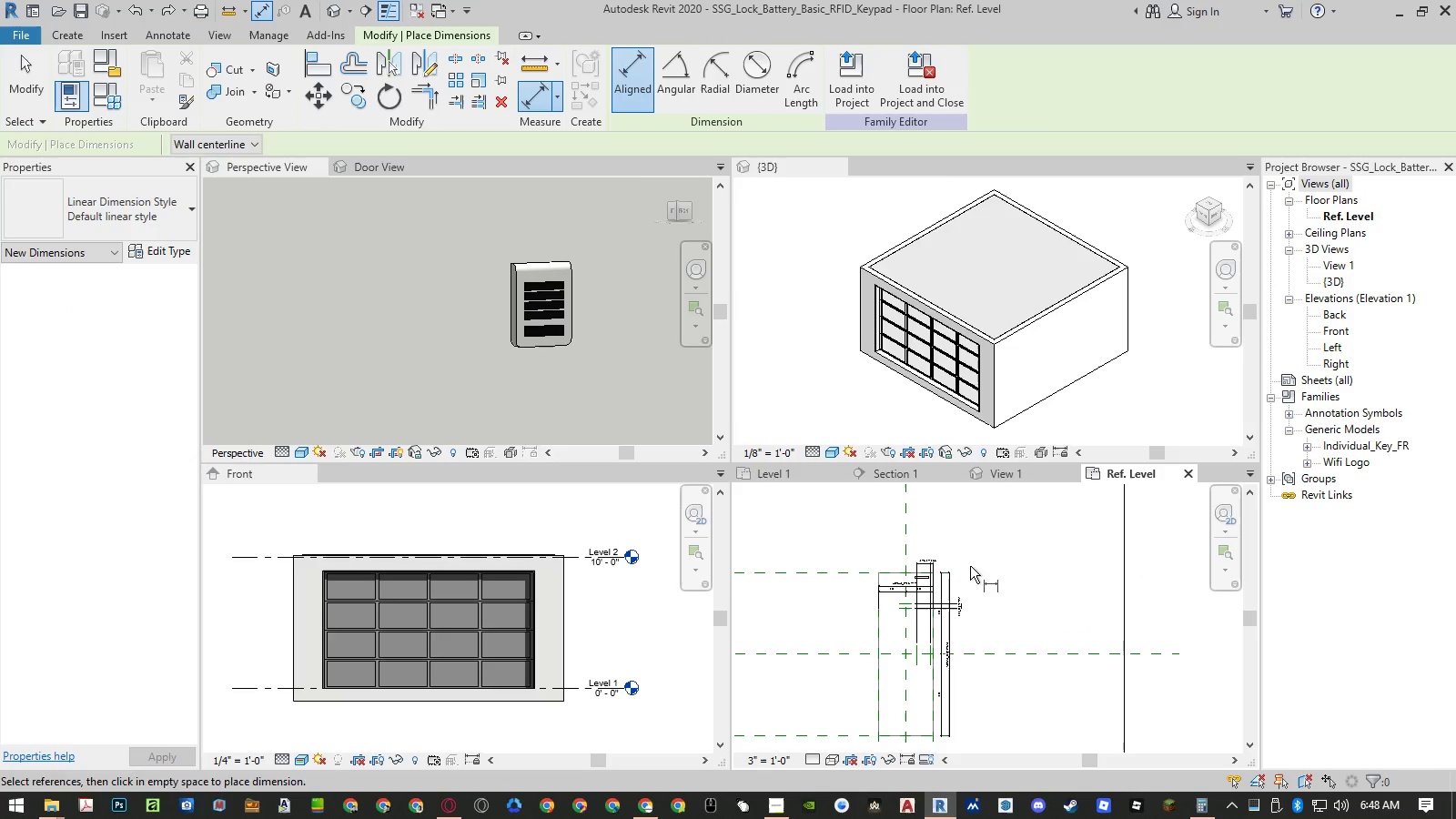 
key(Escape)
 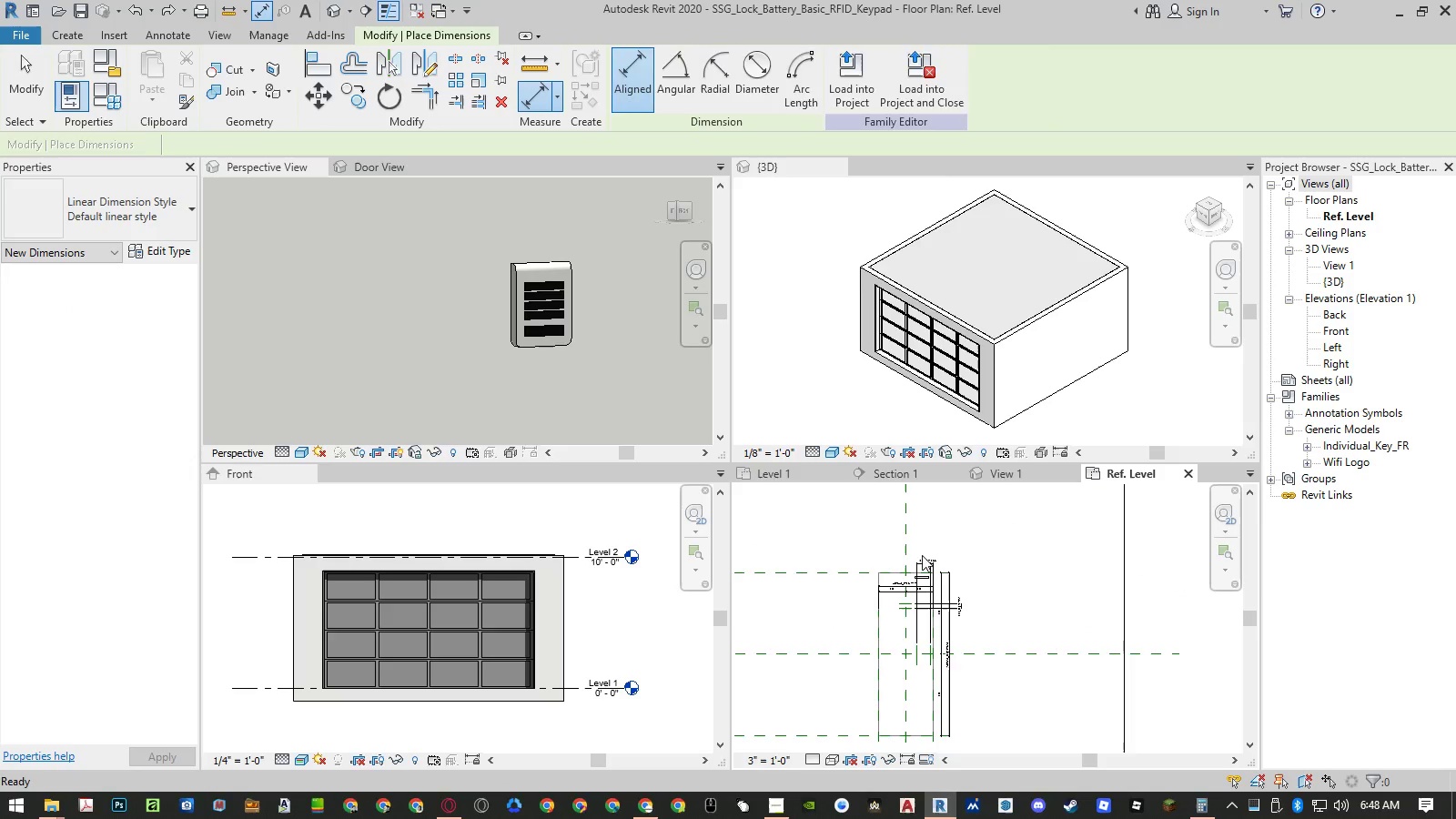 
scroll: coordinate [940, 560], scroll_direction: up, amount: 11.0
 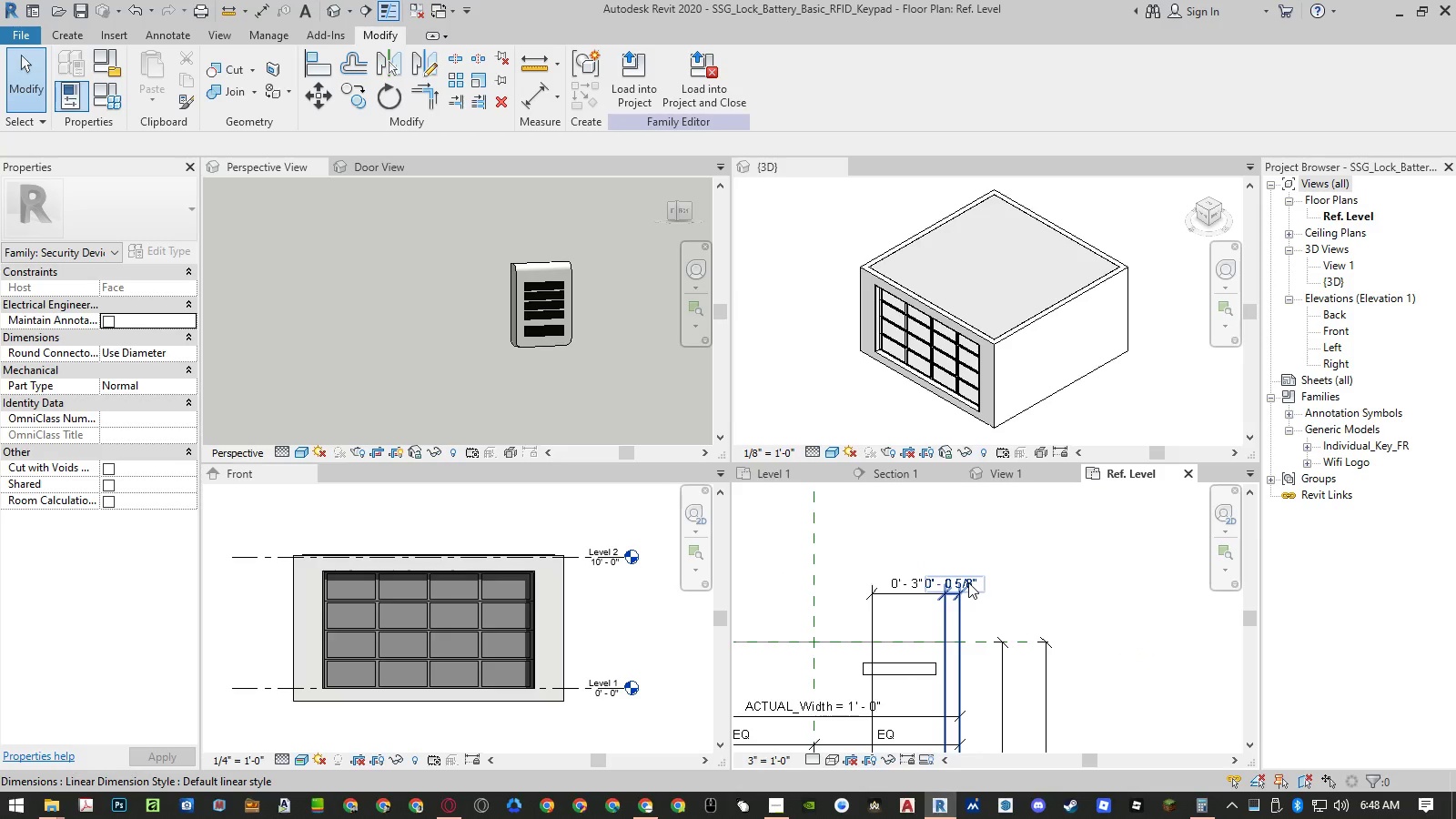 
left_click([968, 582])
 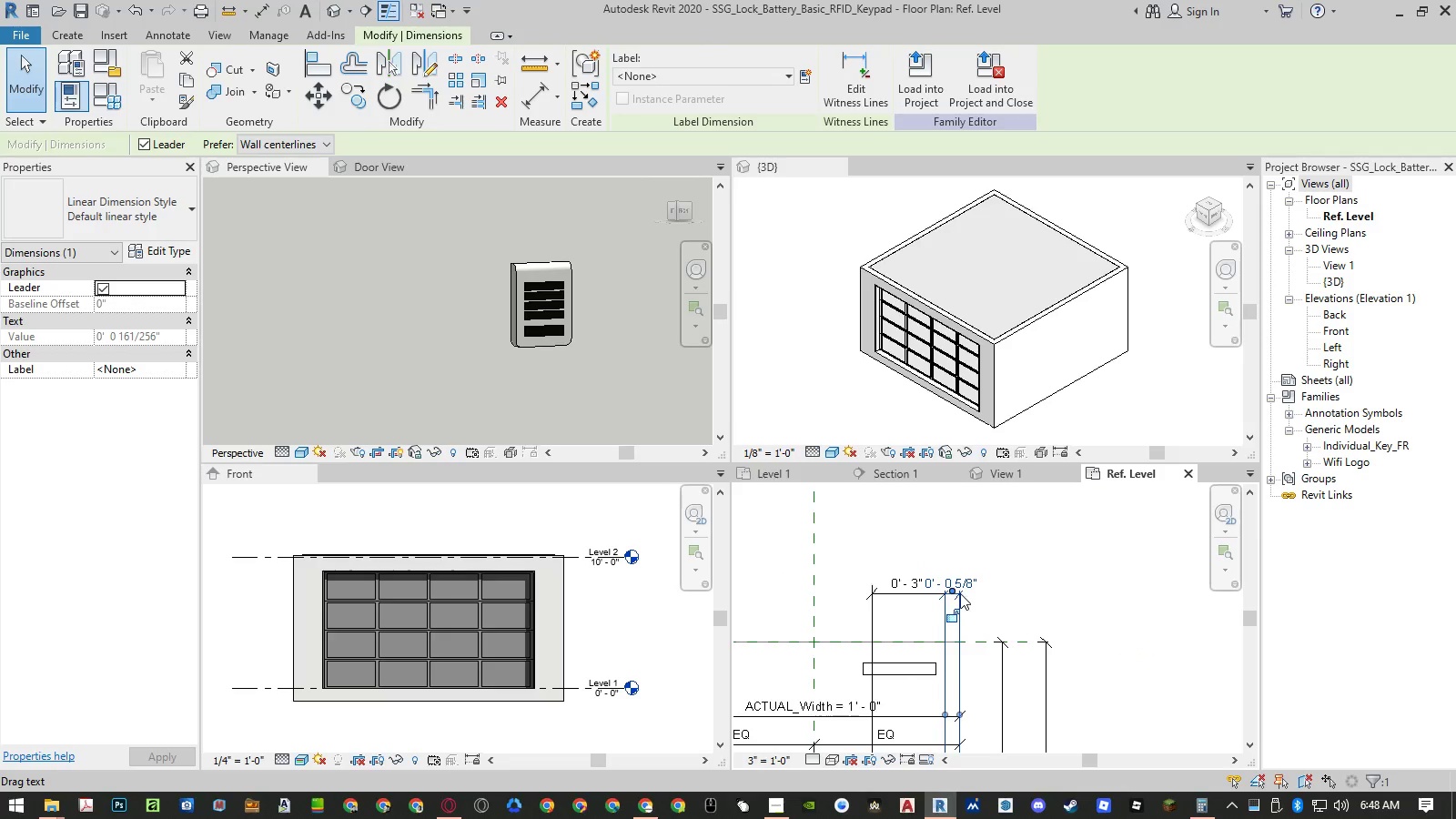 
scroll: coordinate [954, 591], scroll_direction: up, amount: 10.0
 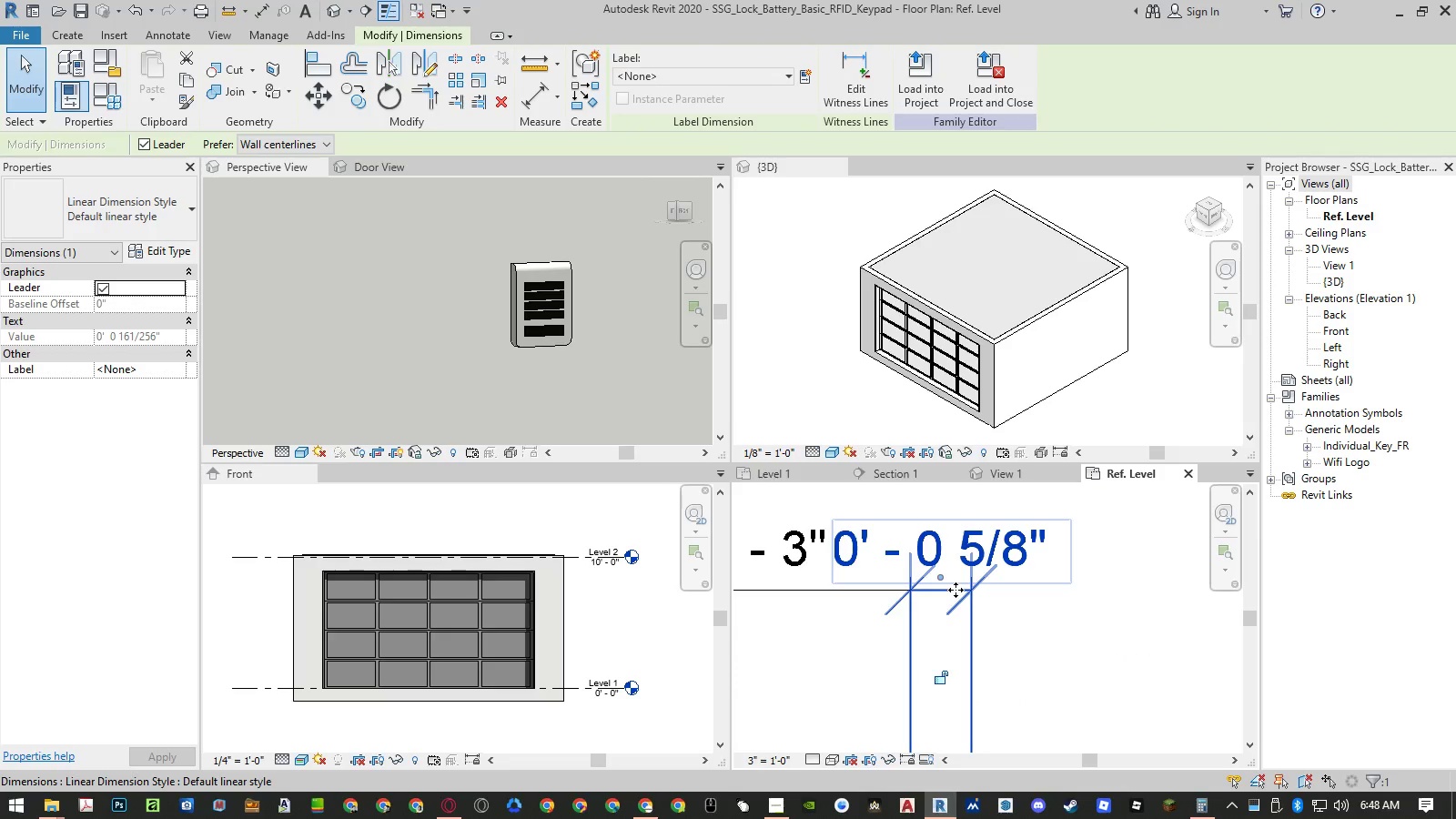 
left_click_drag(start_coordinate=[956, 590], to_coordinate=[944, 541])
 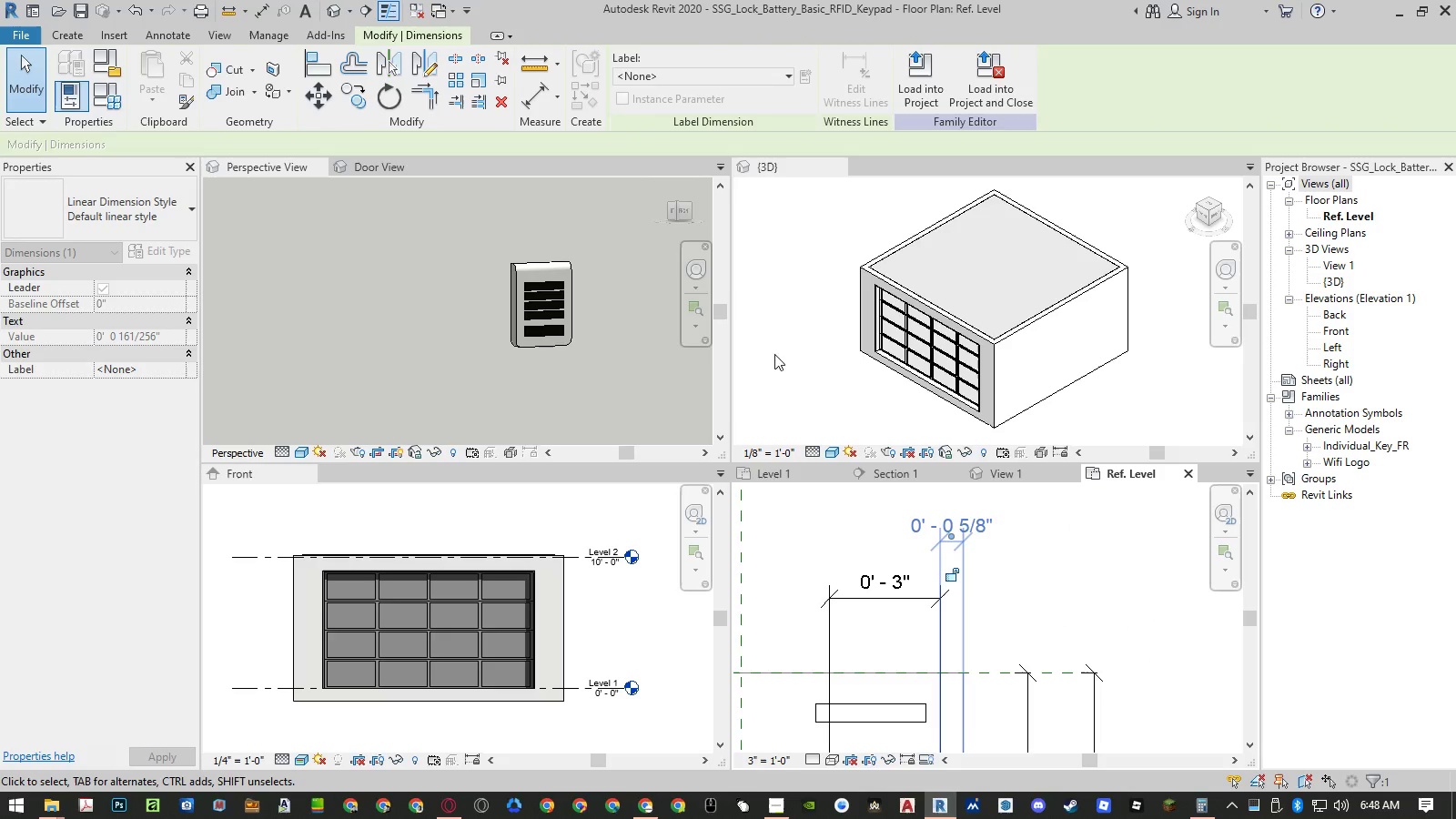 
scroll: coordinate [958, 604], scroll_direction: down, amount: 7.0
 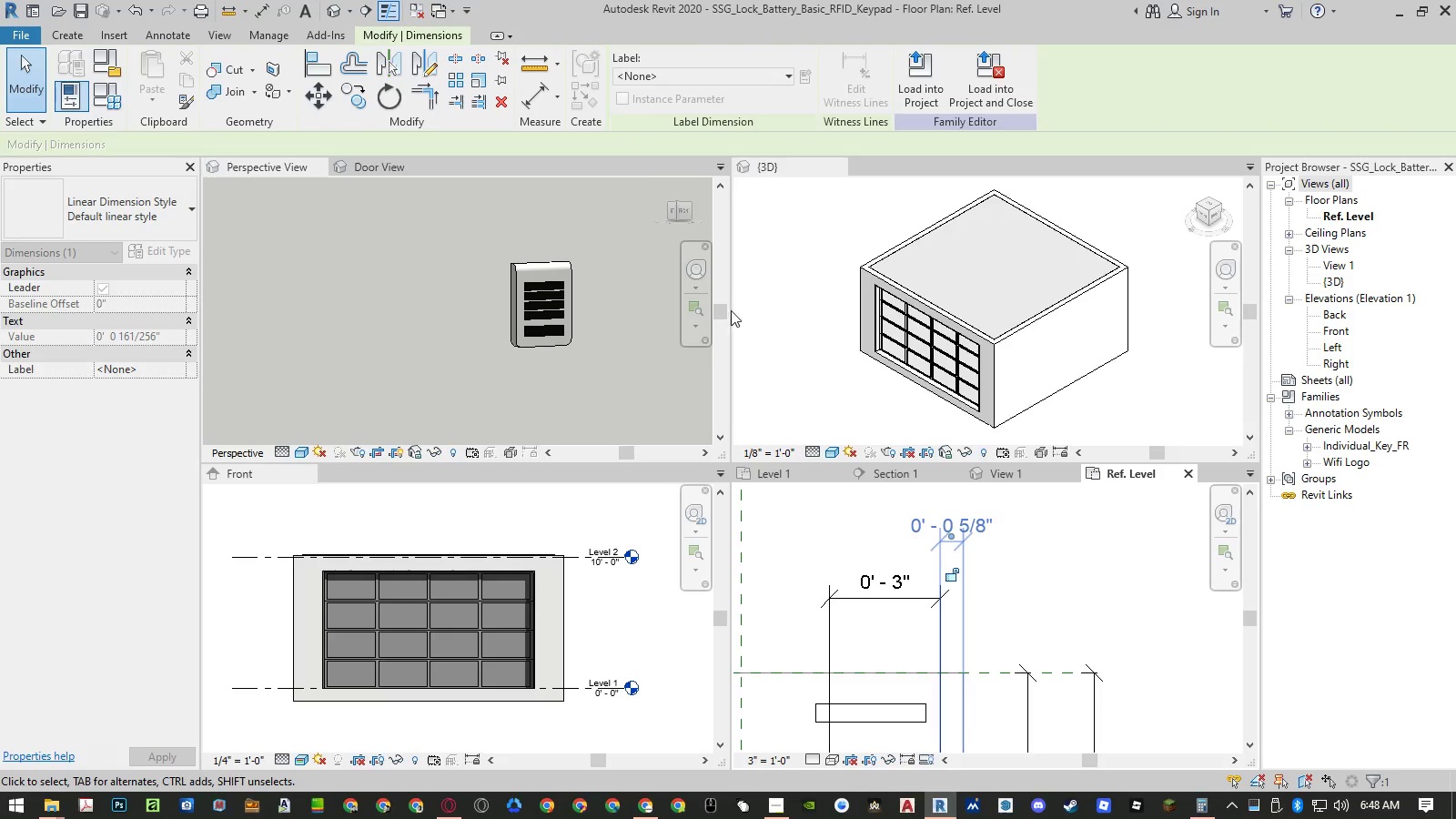 
left_click([671, 80])
 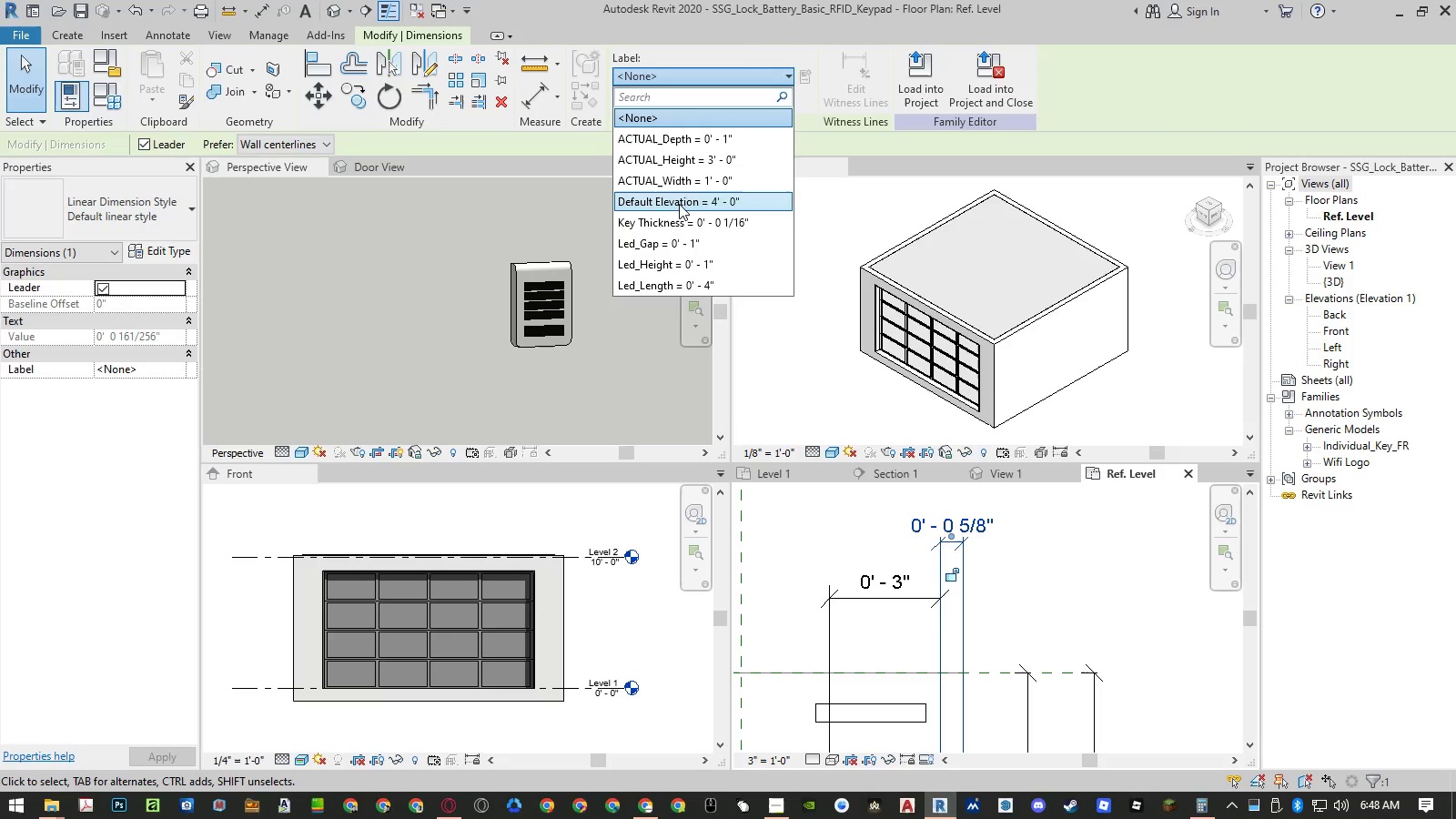 
left_click([682, 246])
 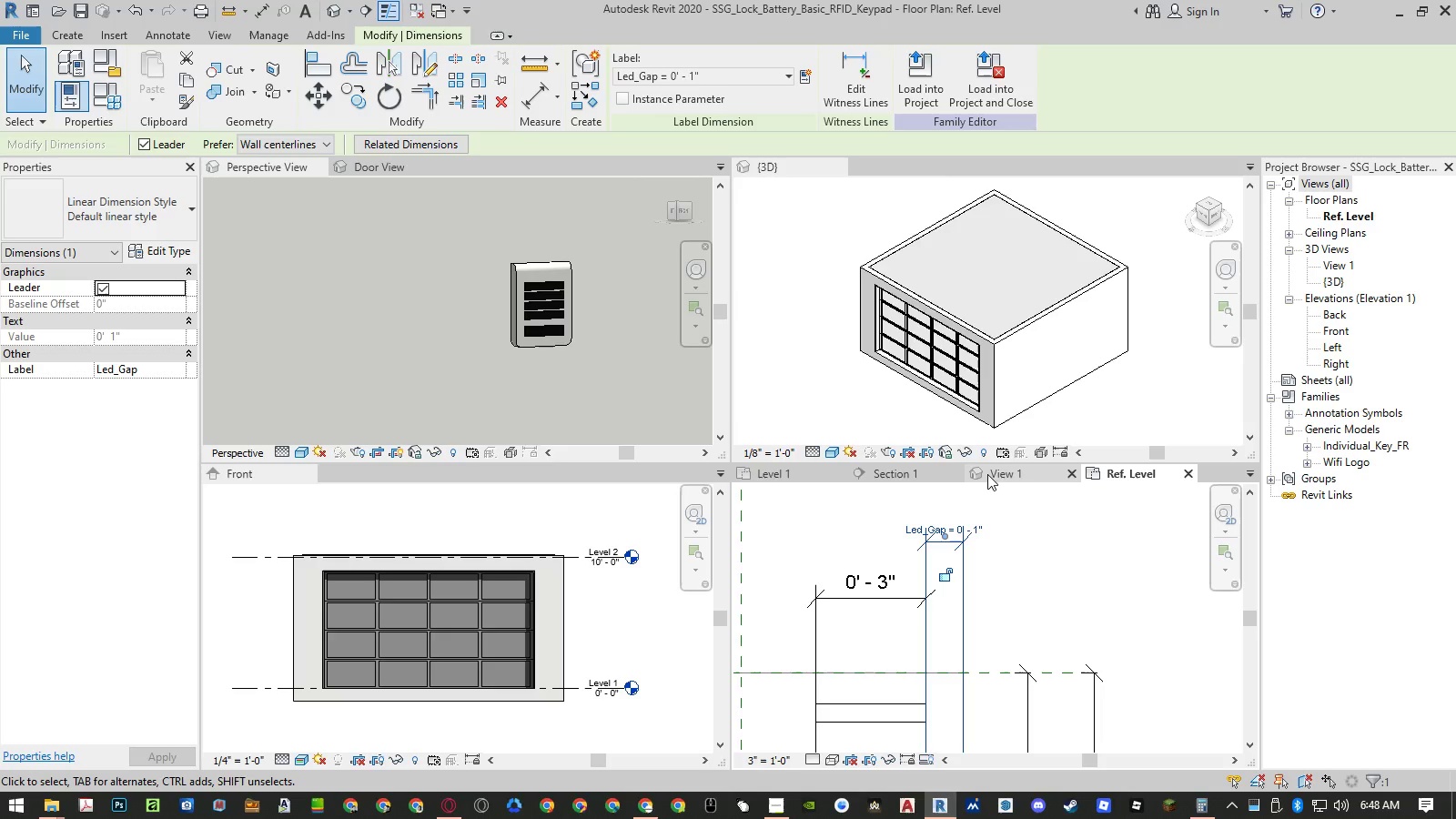 
scroll: coordinate [848, 506], scroll_direction: down, amount: 5.0
 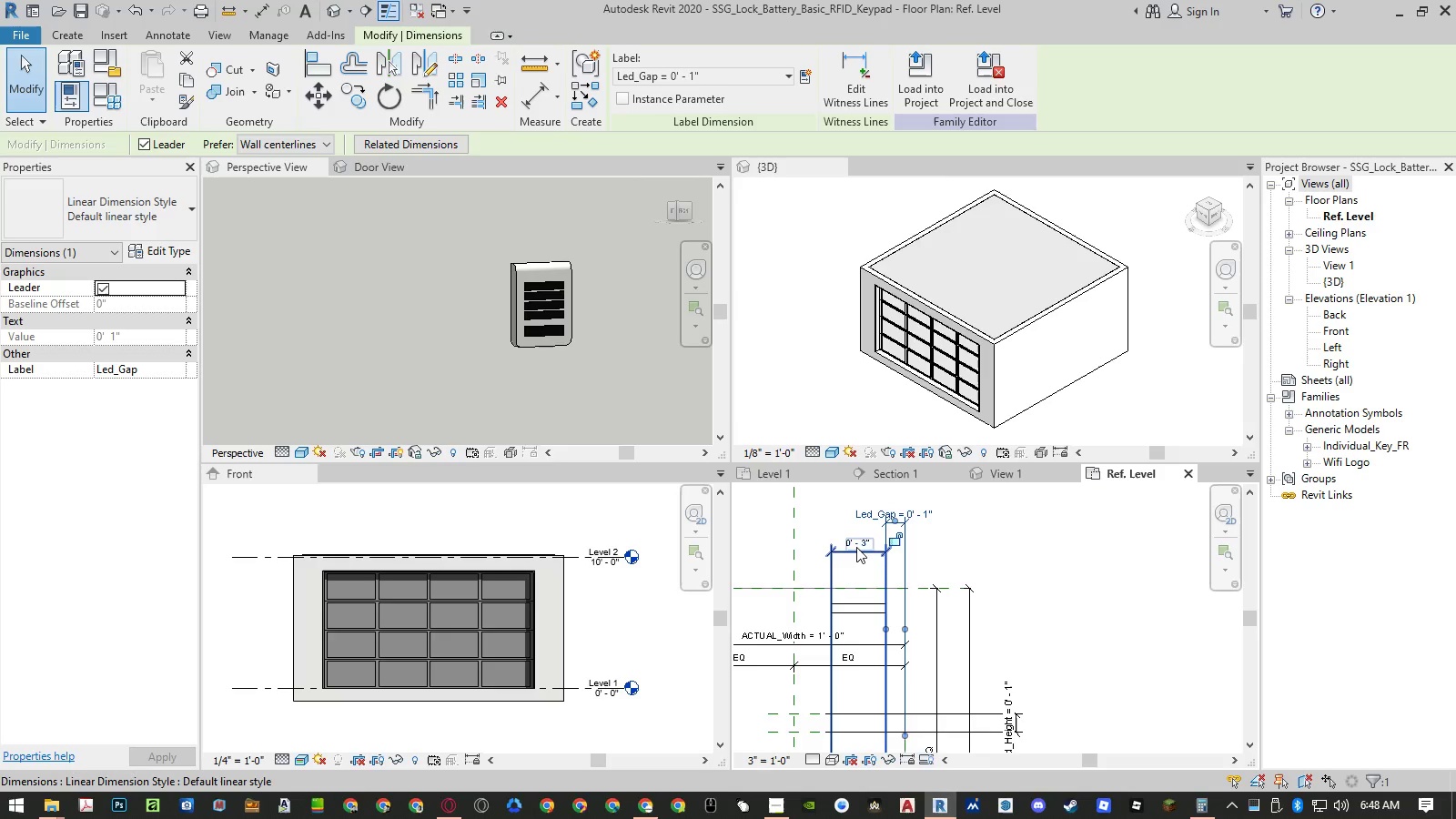 
left_click([856, 548])
 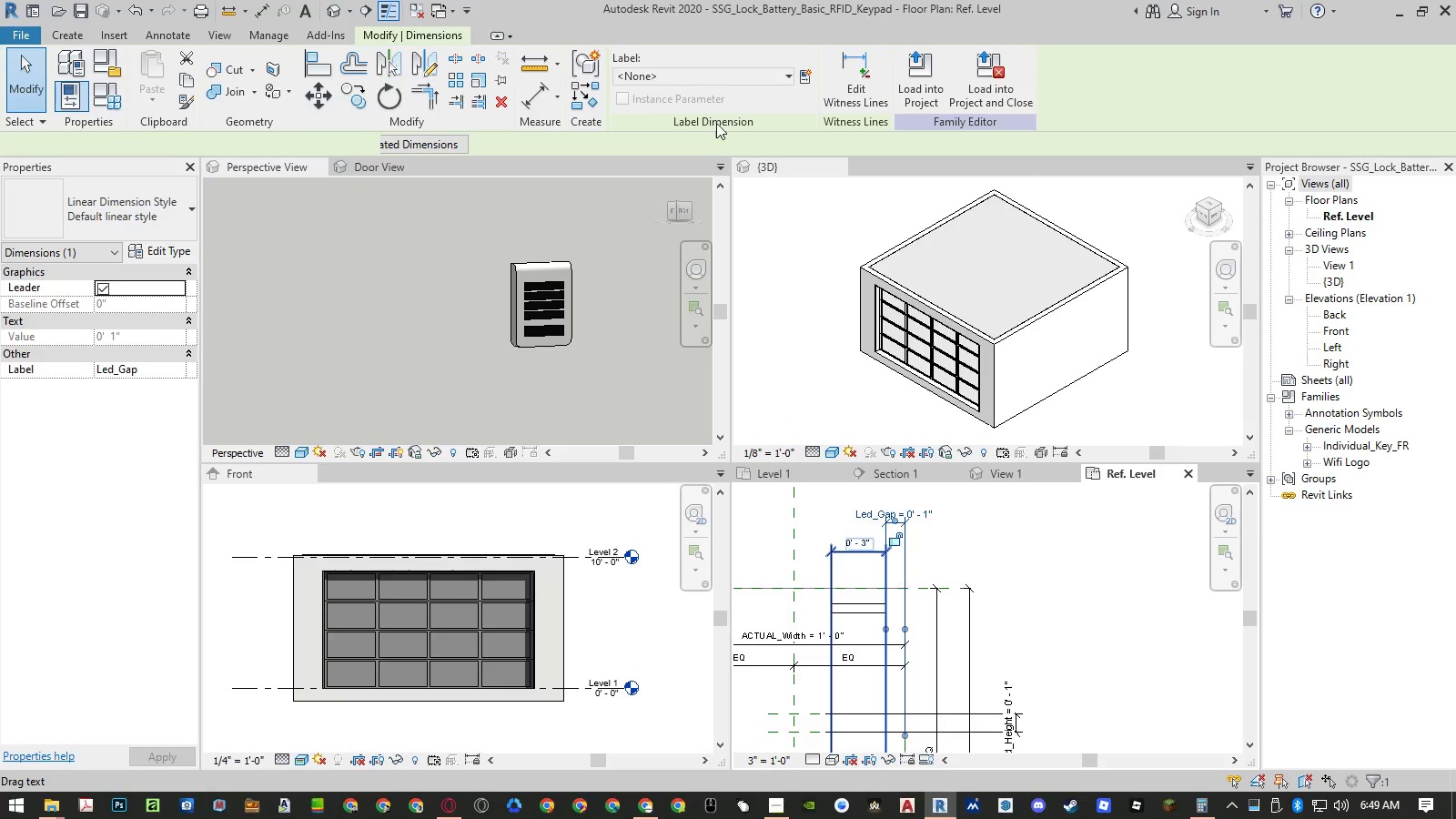 
left_click([708, 76])
 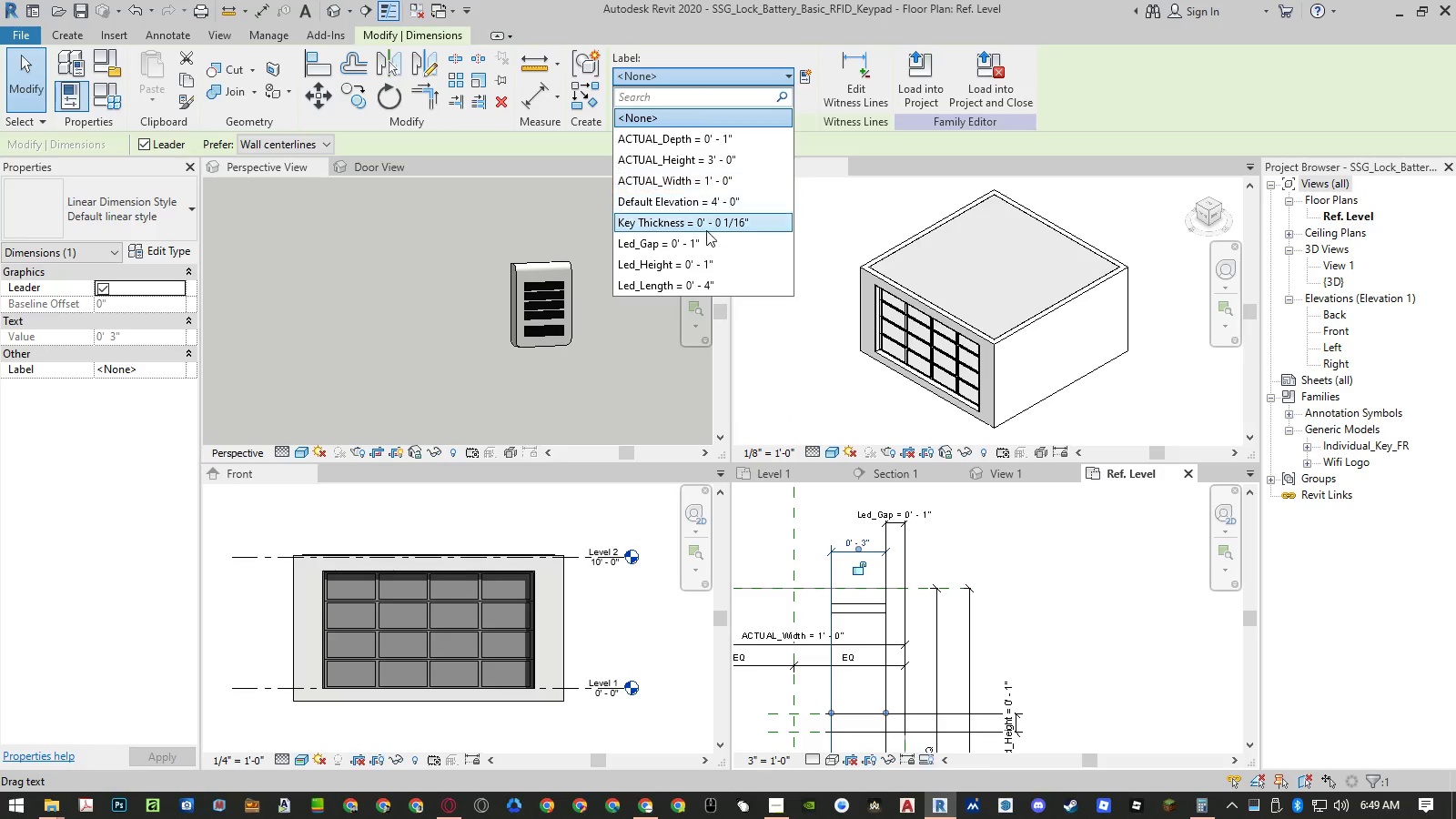 
left_click([707, 260])
 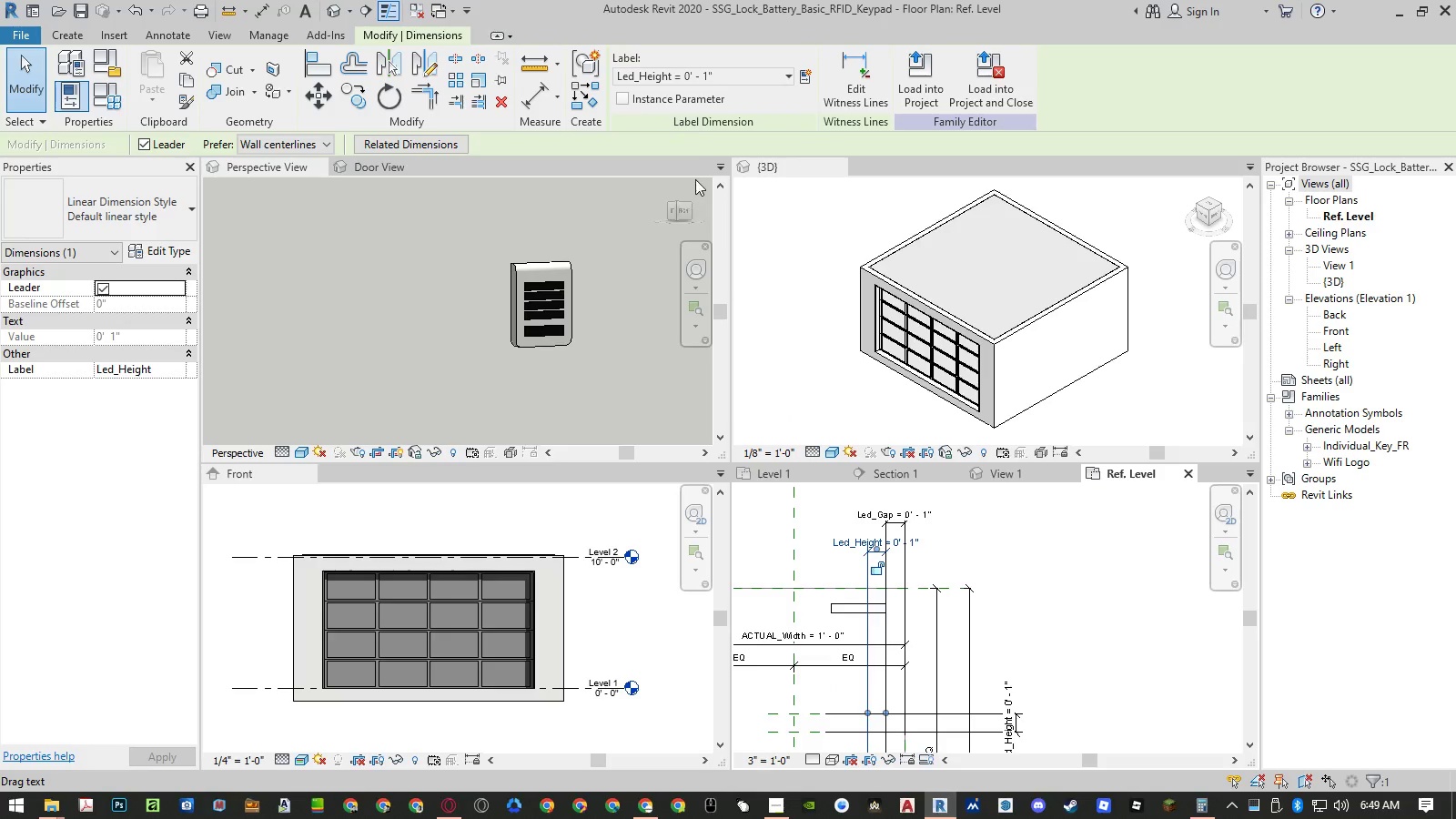 
left_click([691, 78])
 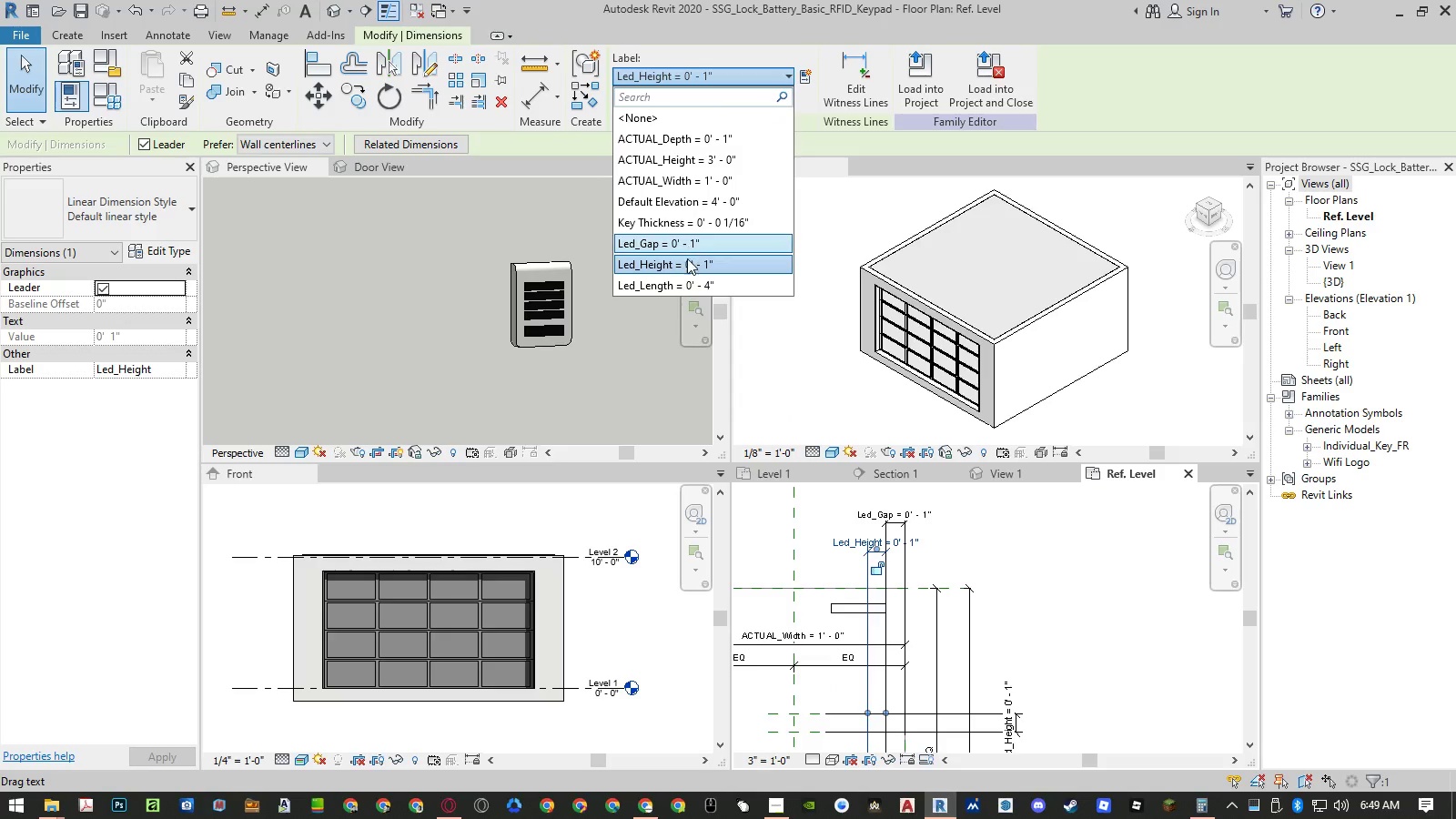 
left_click([686, 286])
 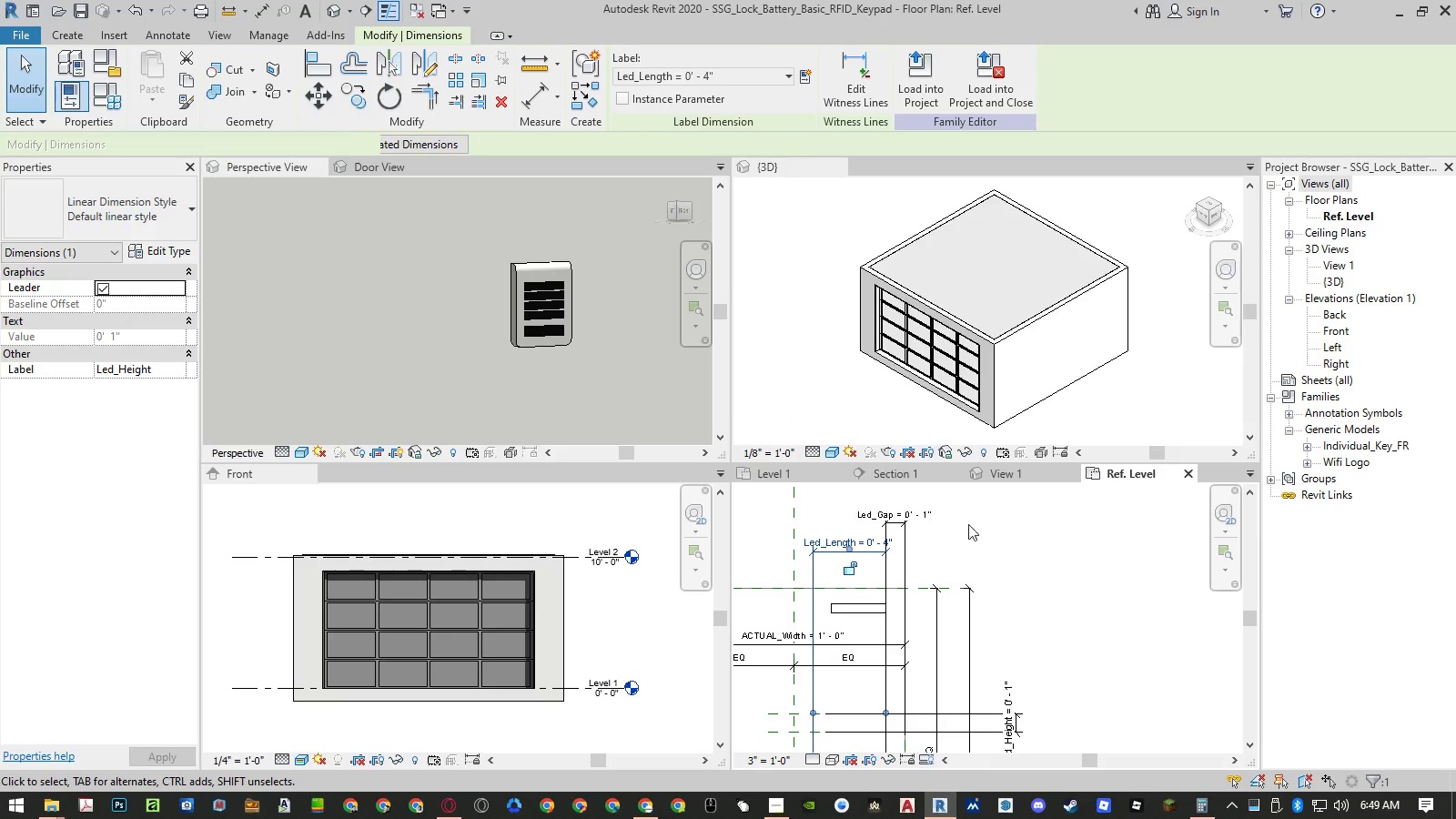 
key(Escape)
 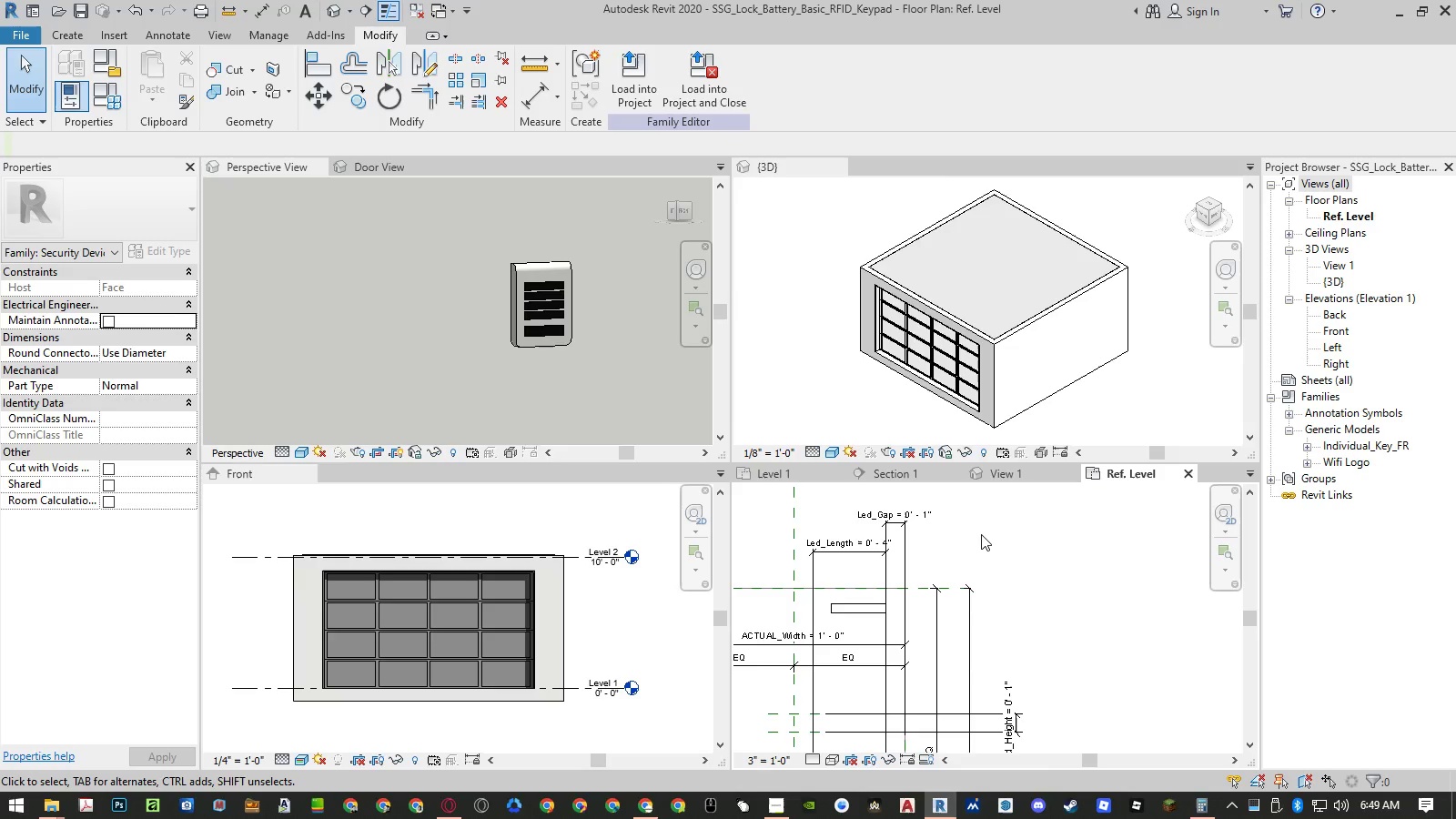 
scroll: coordinate [947, 506], scroll_direction: down, amount: 7.0
 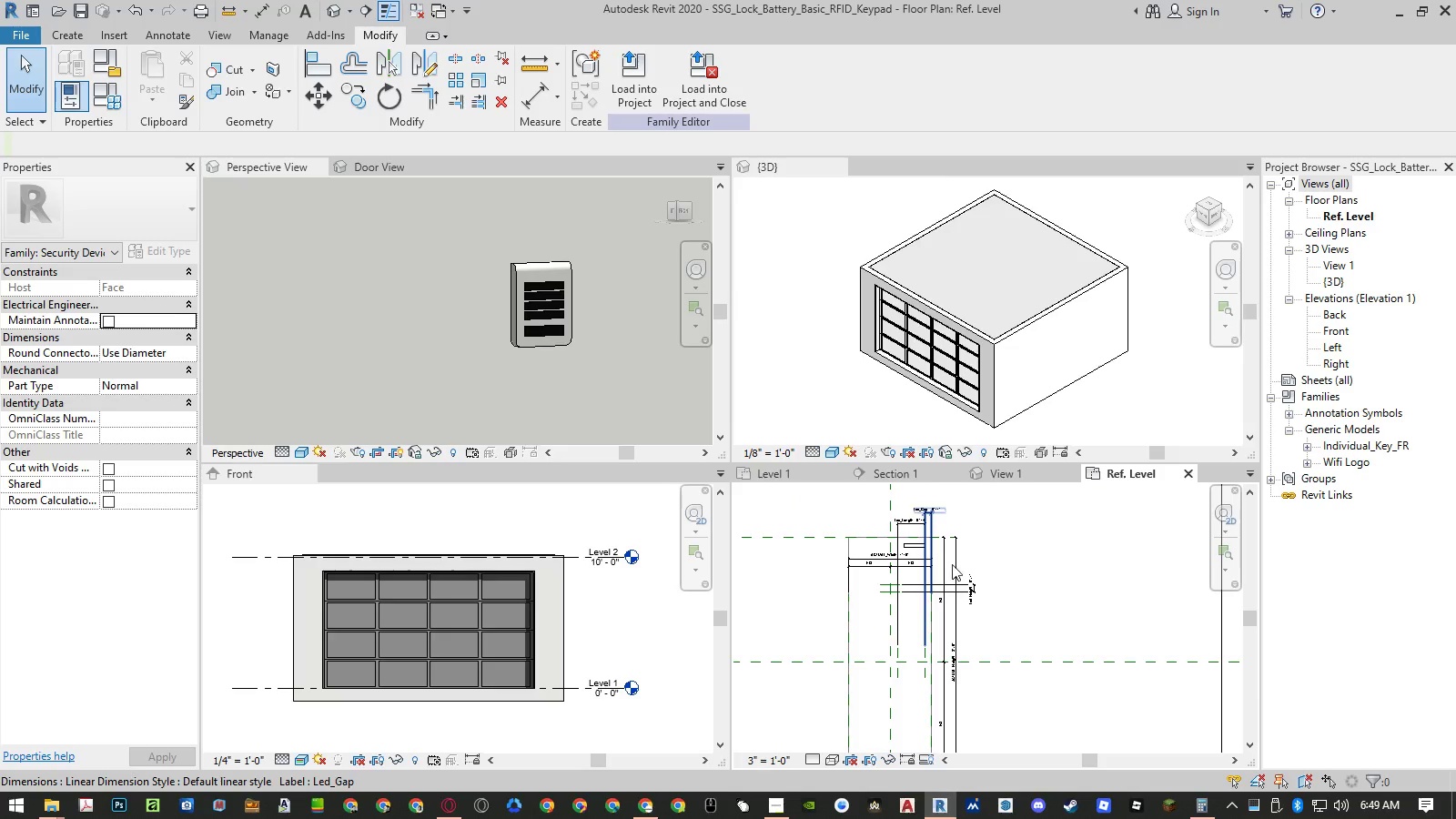 
scroll: coordinate [954, 592], scroll_direction: up, amount: 5.0
 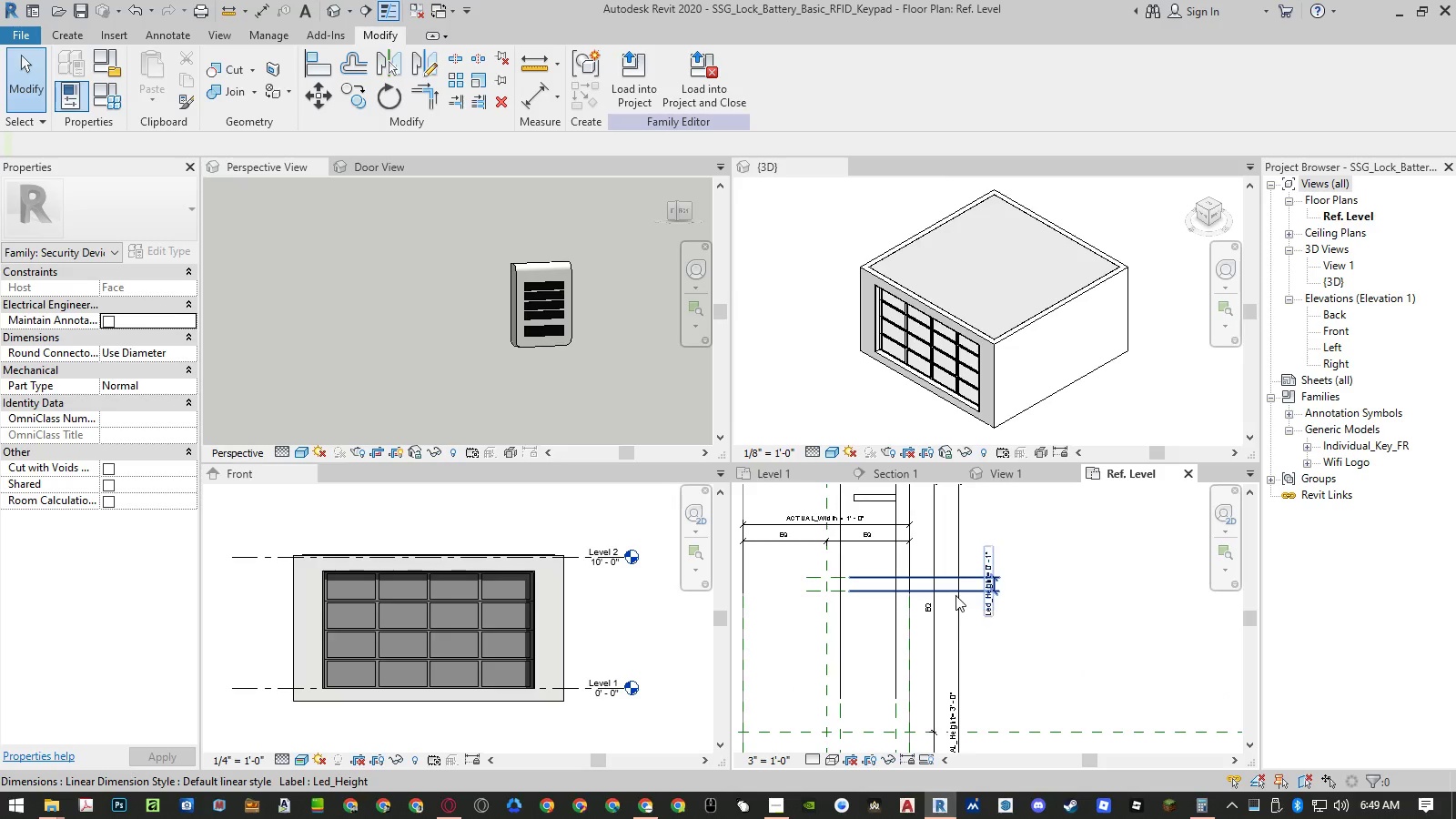 
scroll: coordinate [954, 587], scroll_direction: down, amount: 5.0
 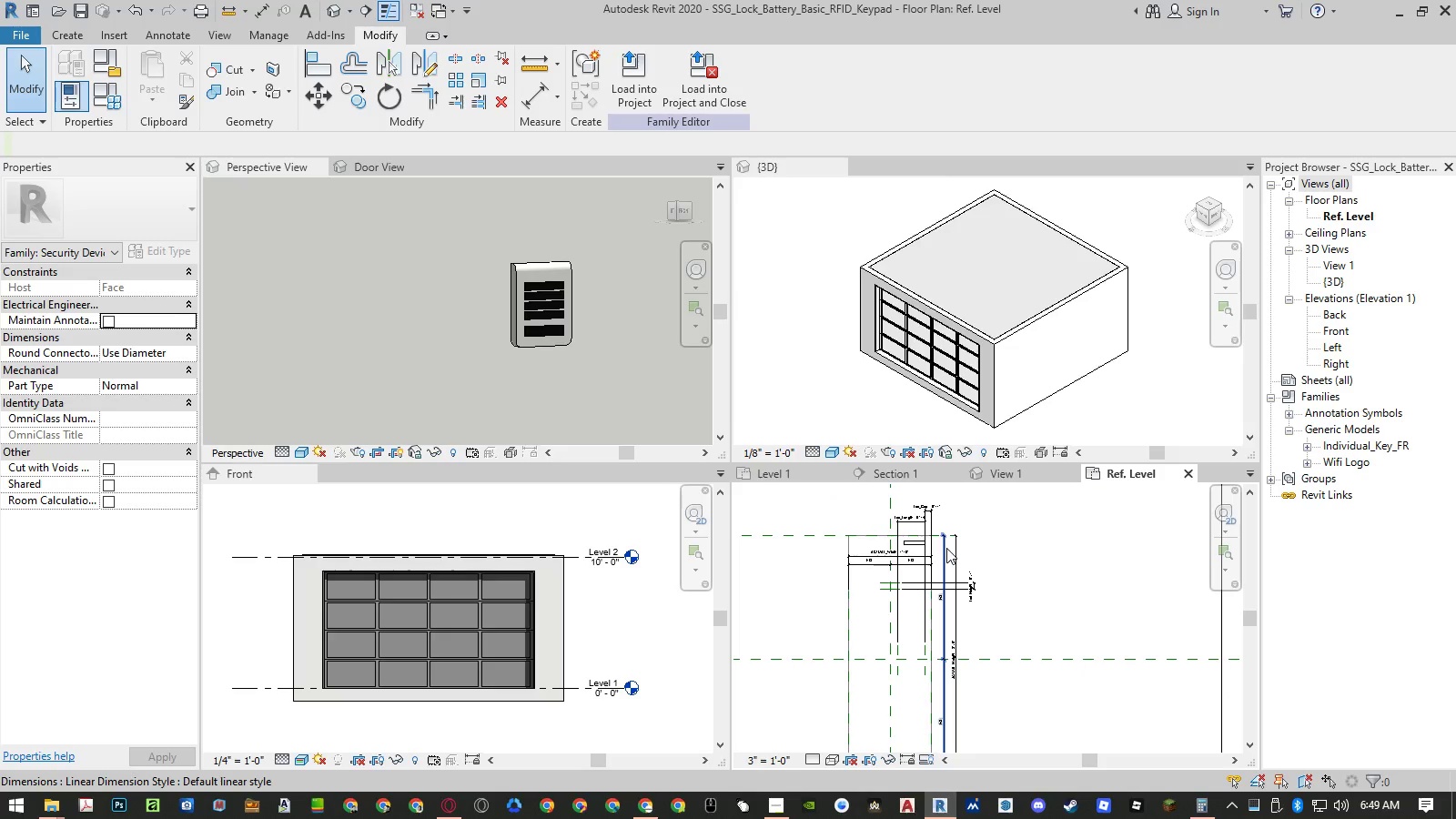 
scroll: coordinate [937, 543], scroll_direction: up, amount: 4.0
 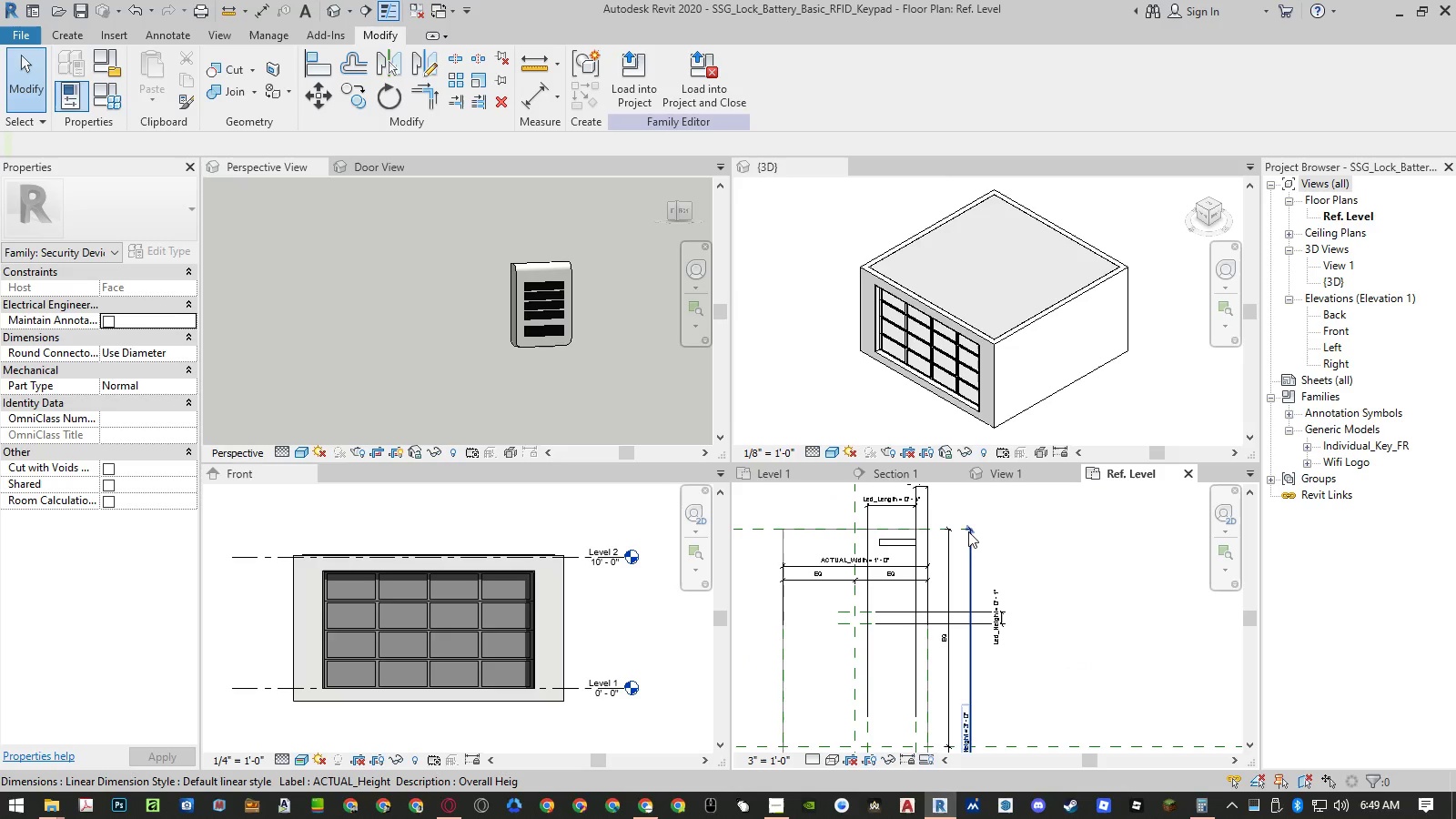 
key(Escape)
key(Escape)
type(di)
 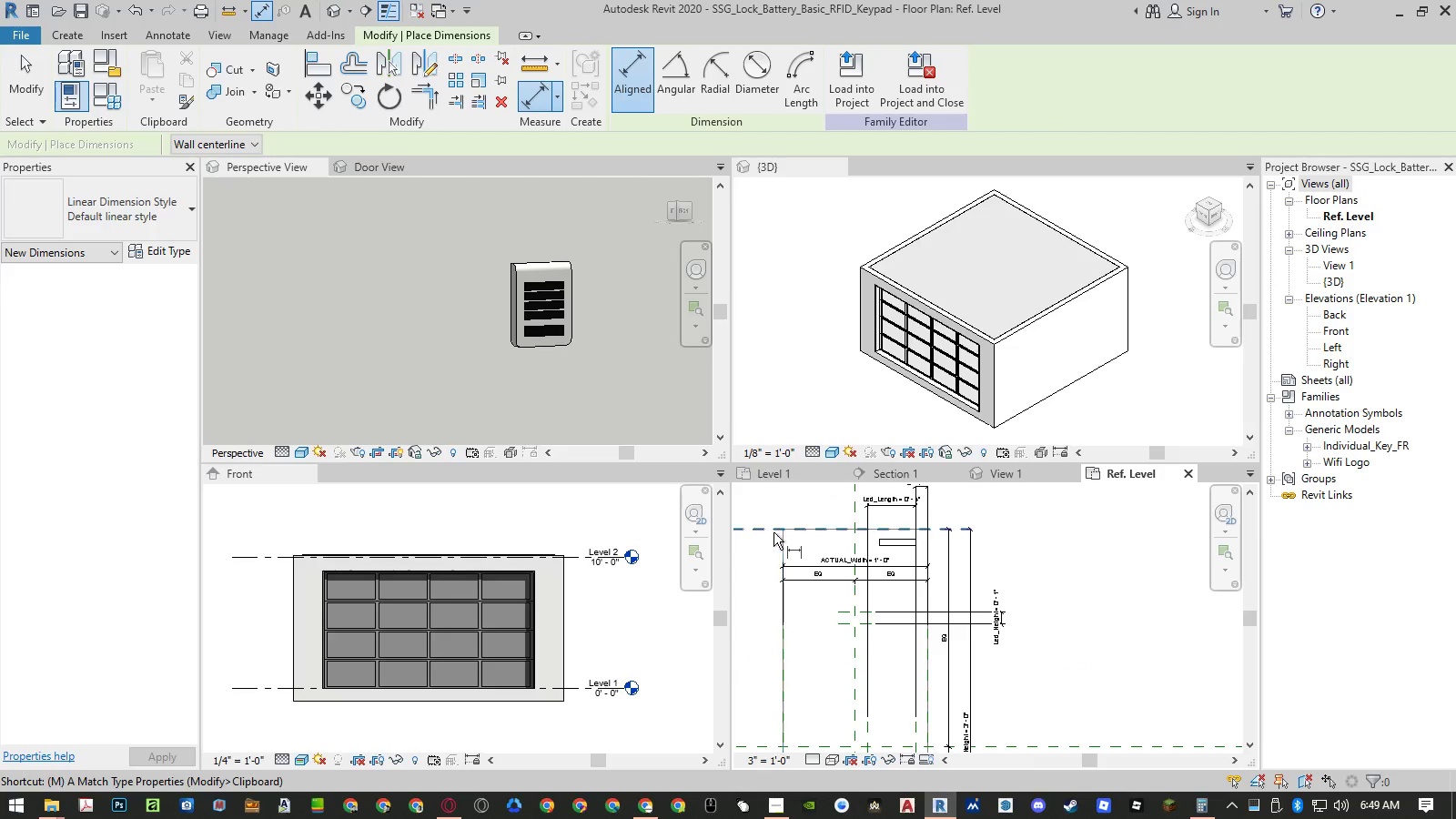 
left_click([760, 529])
 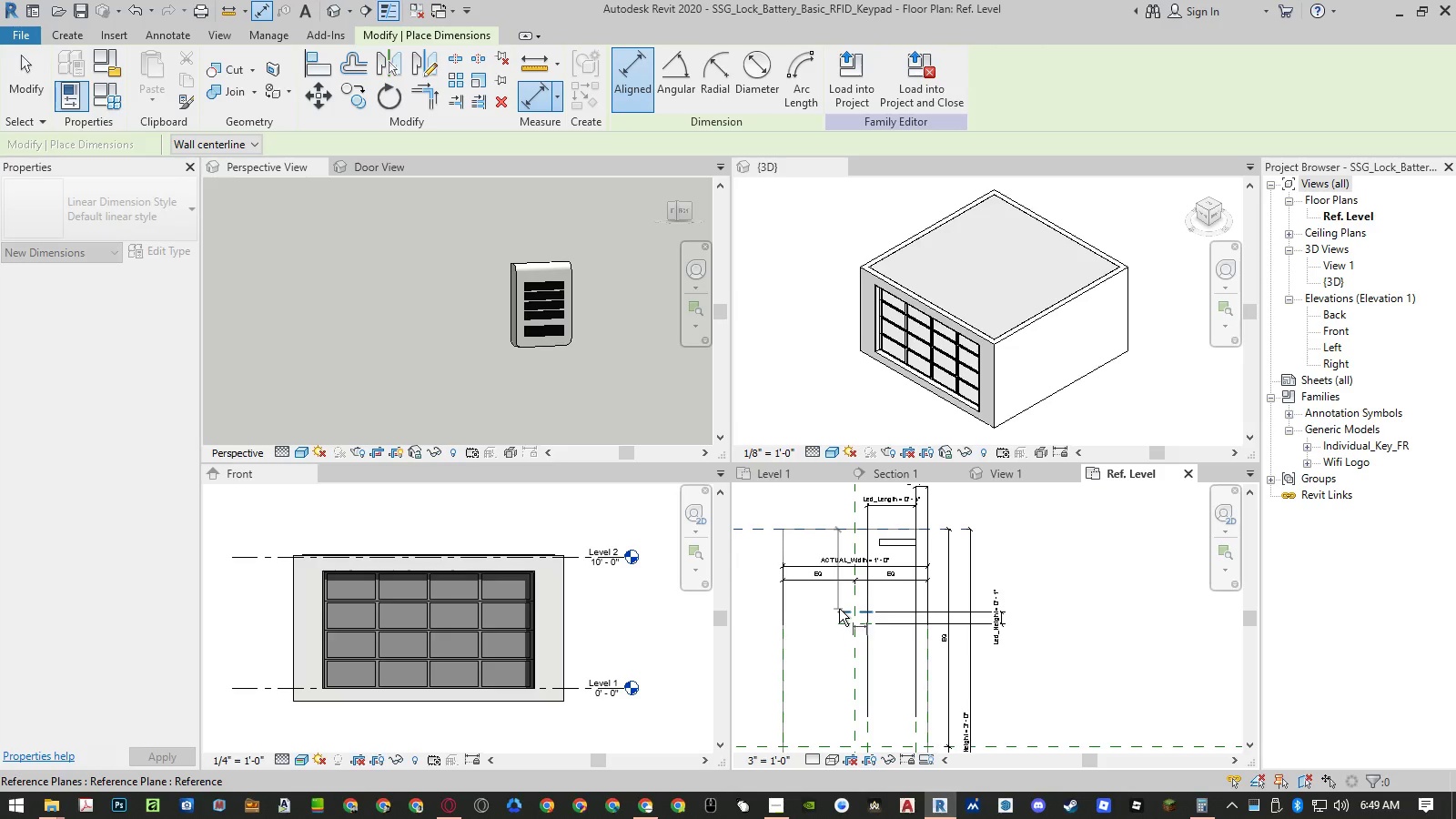 
left_click([840, 609])
 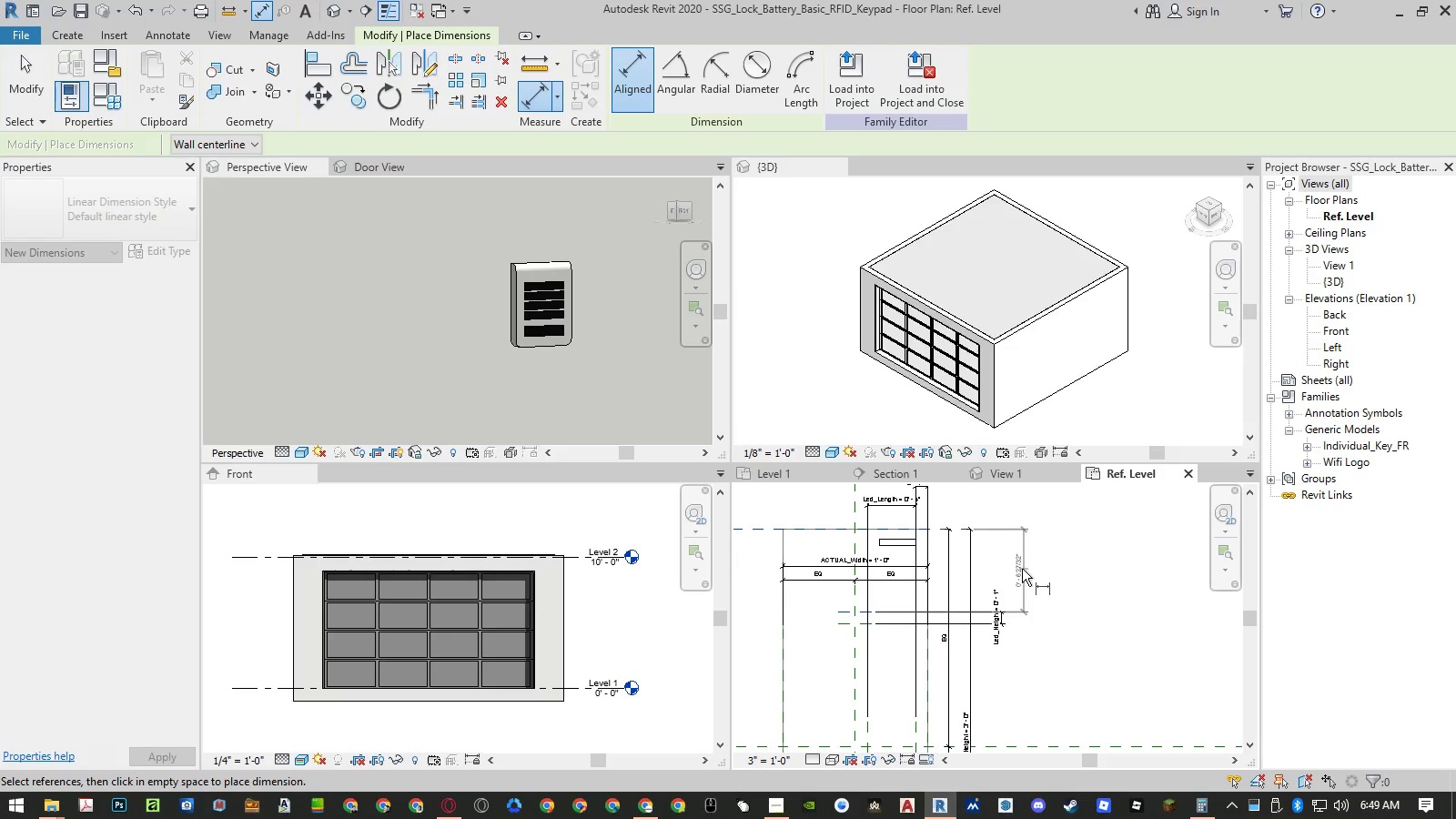 
left_click([1018, 568])
 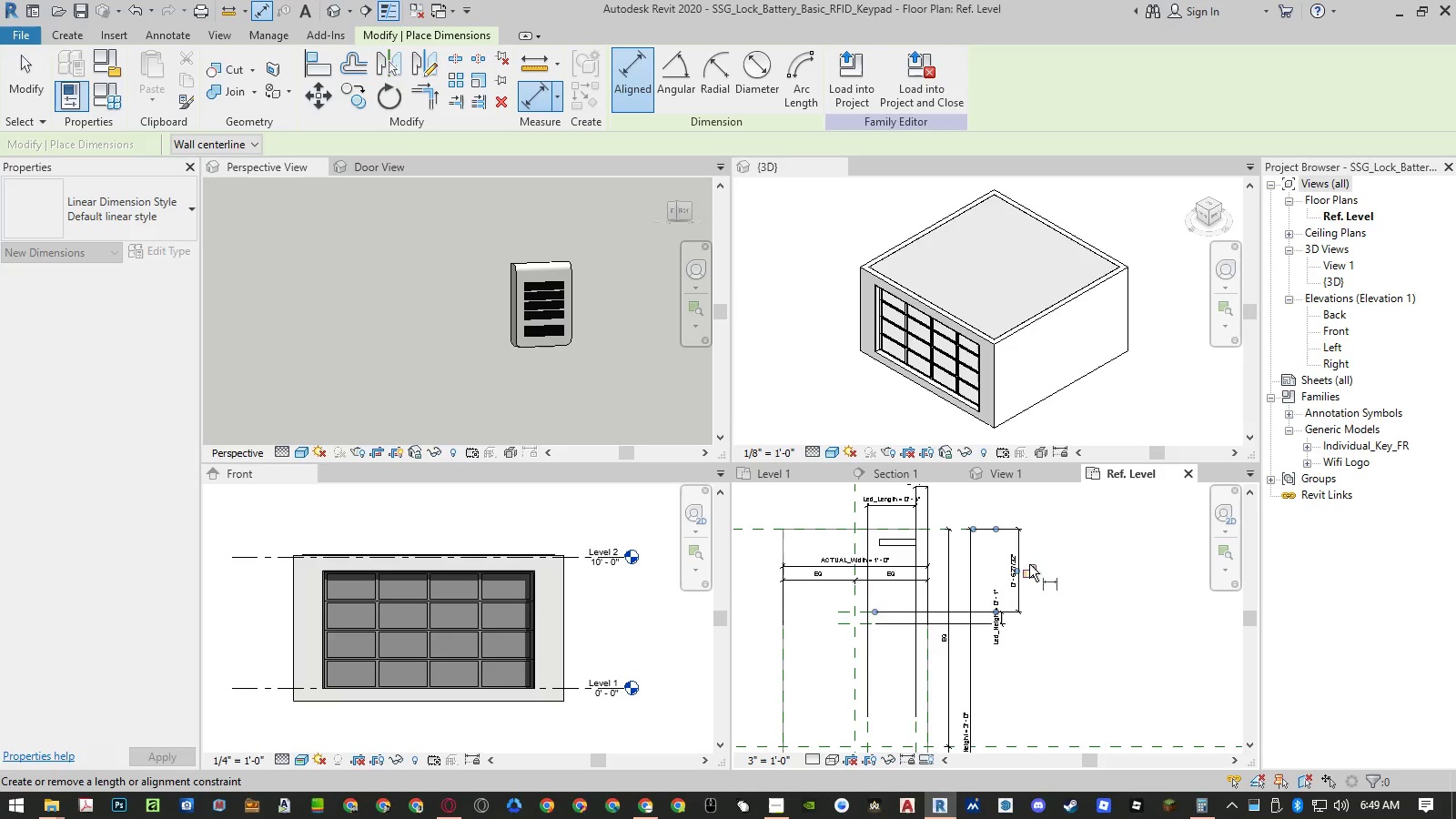 
key(Escape)
 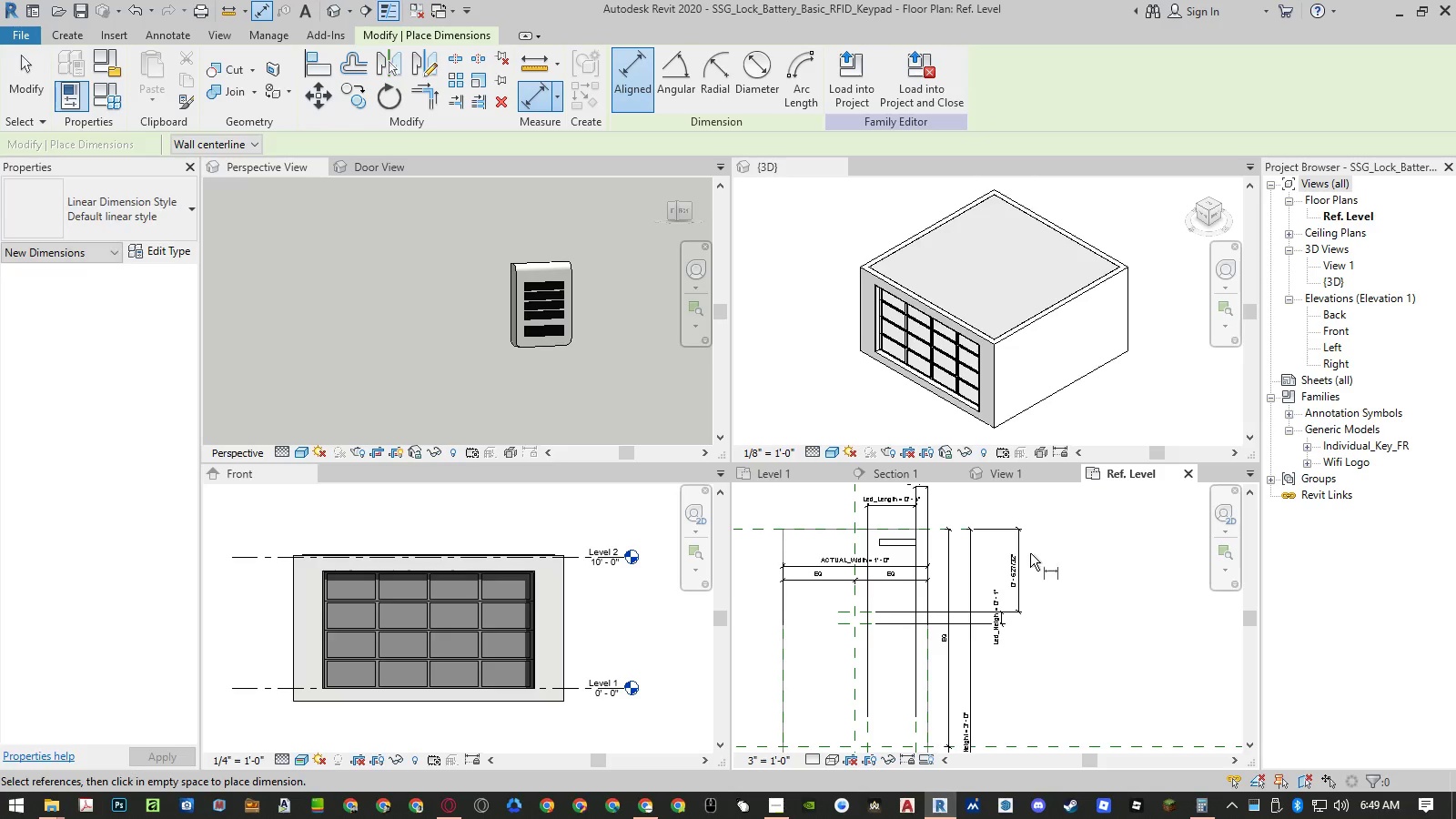 
key(Escape)
 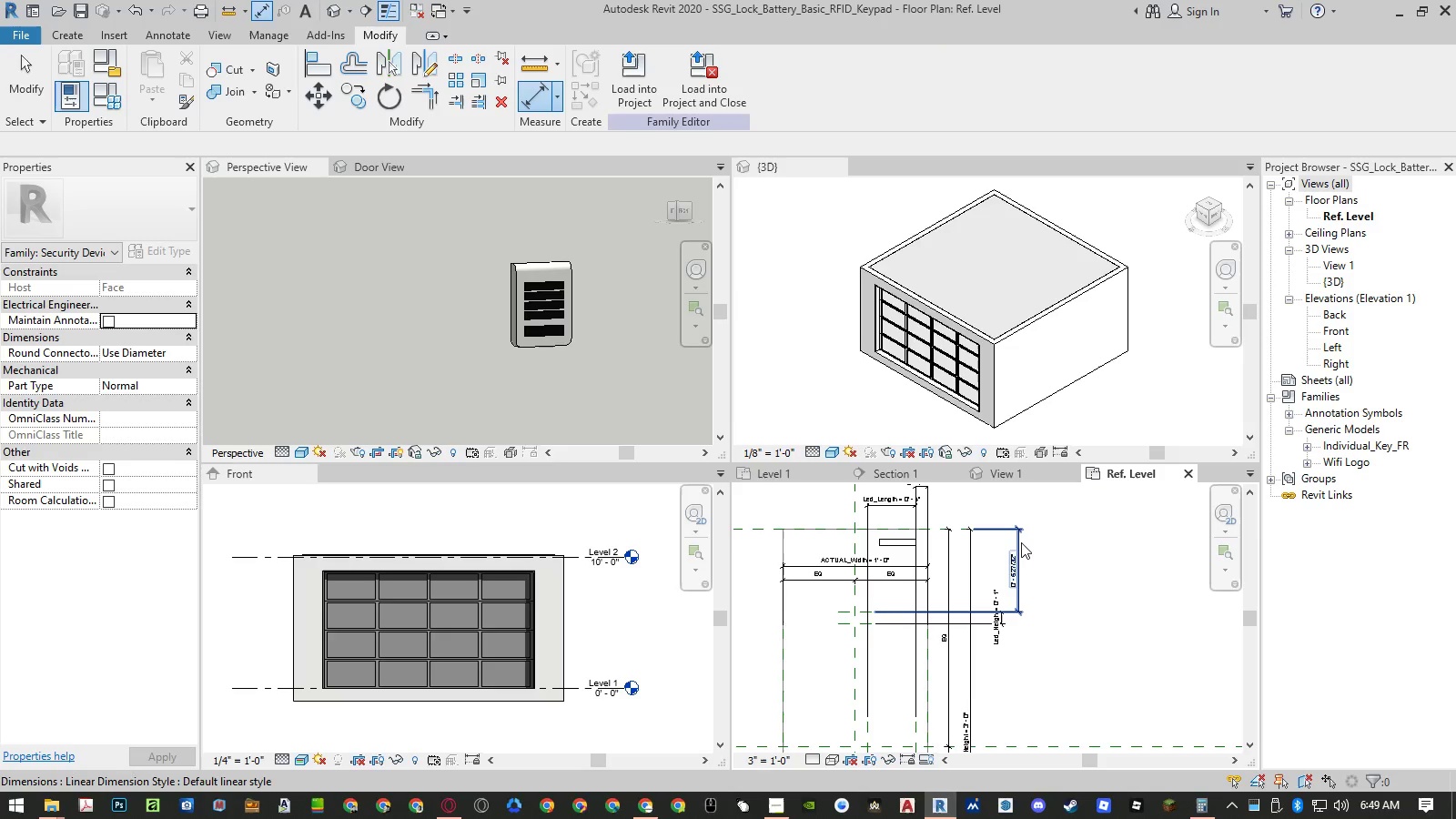 
left_click([1021, 542])
 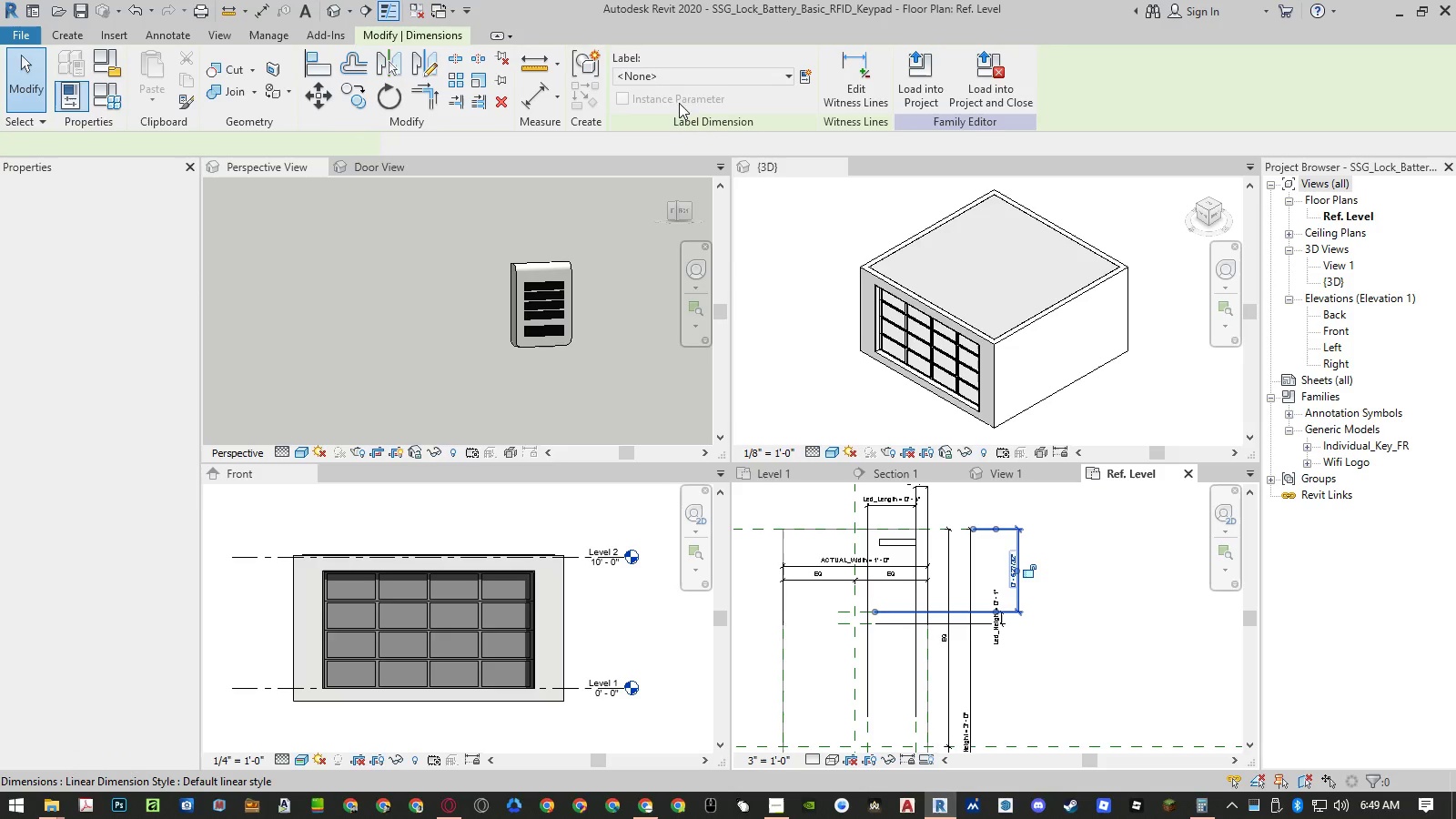 
left_click([678, 81])
 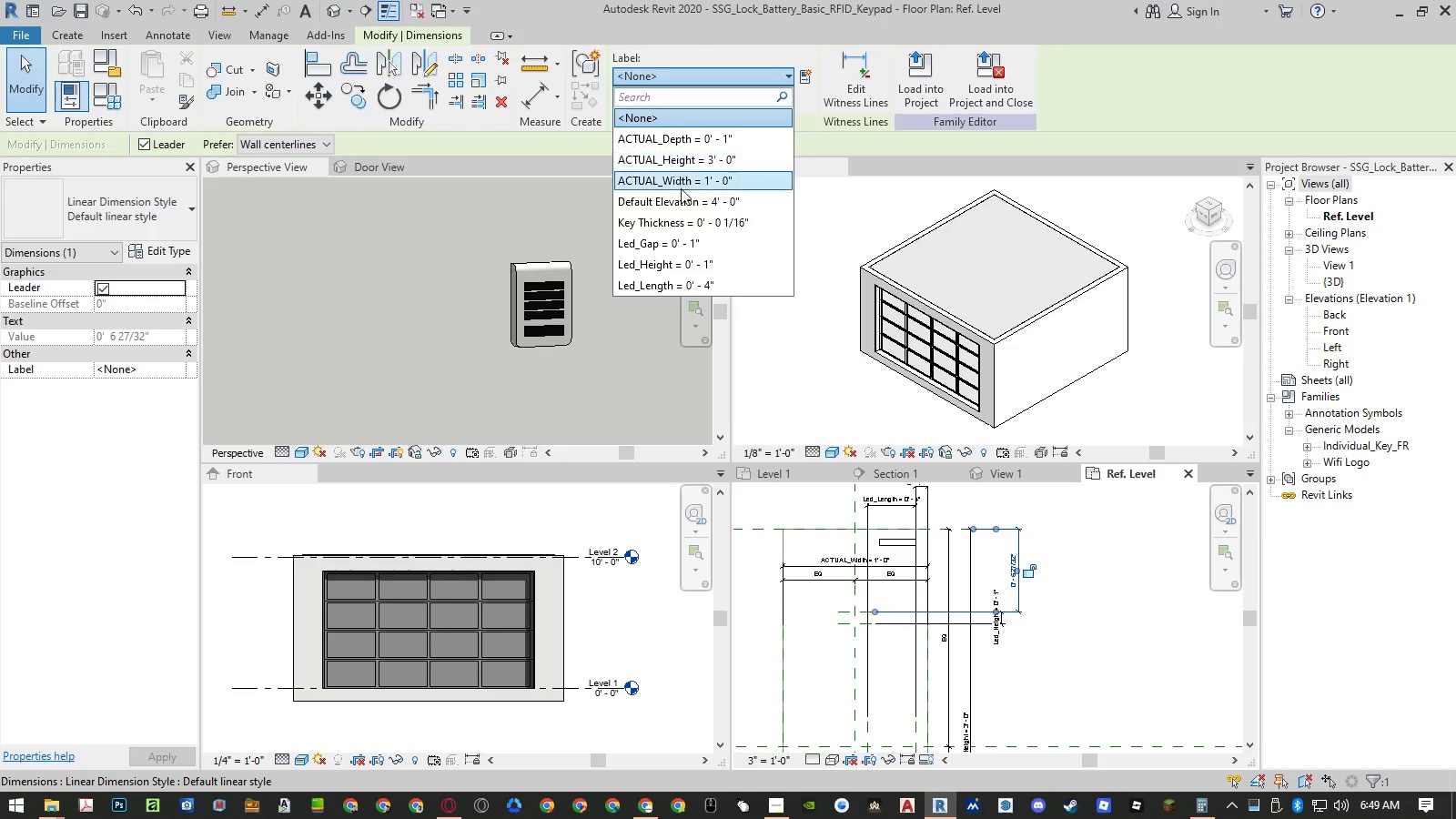 
left_click([682, 243])
 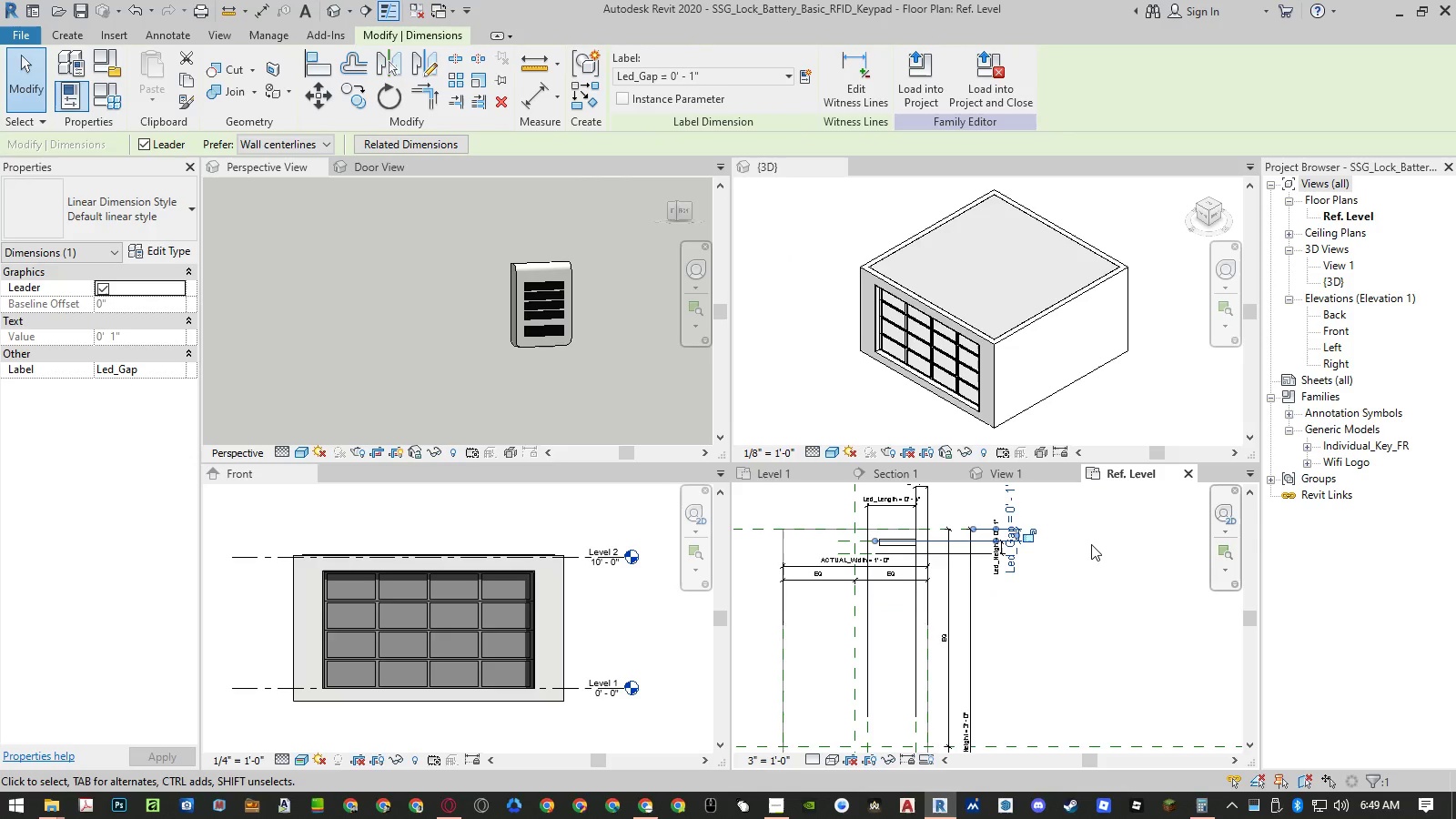 
key(Escape)
 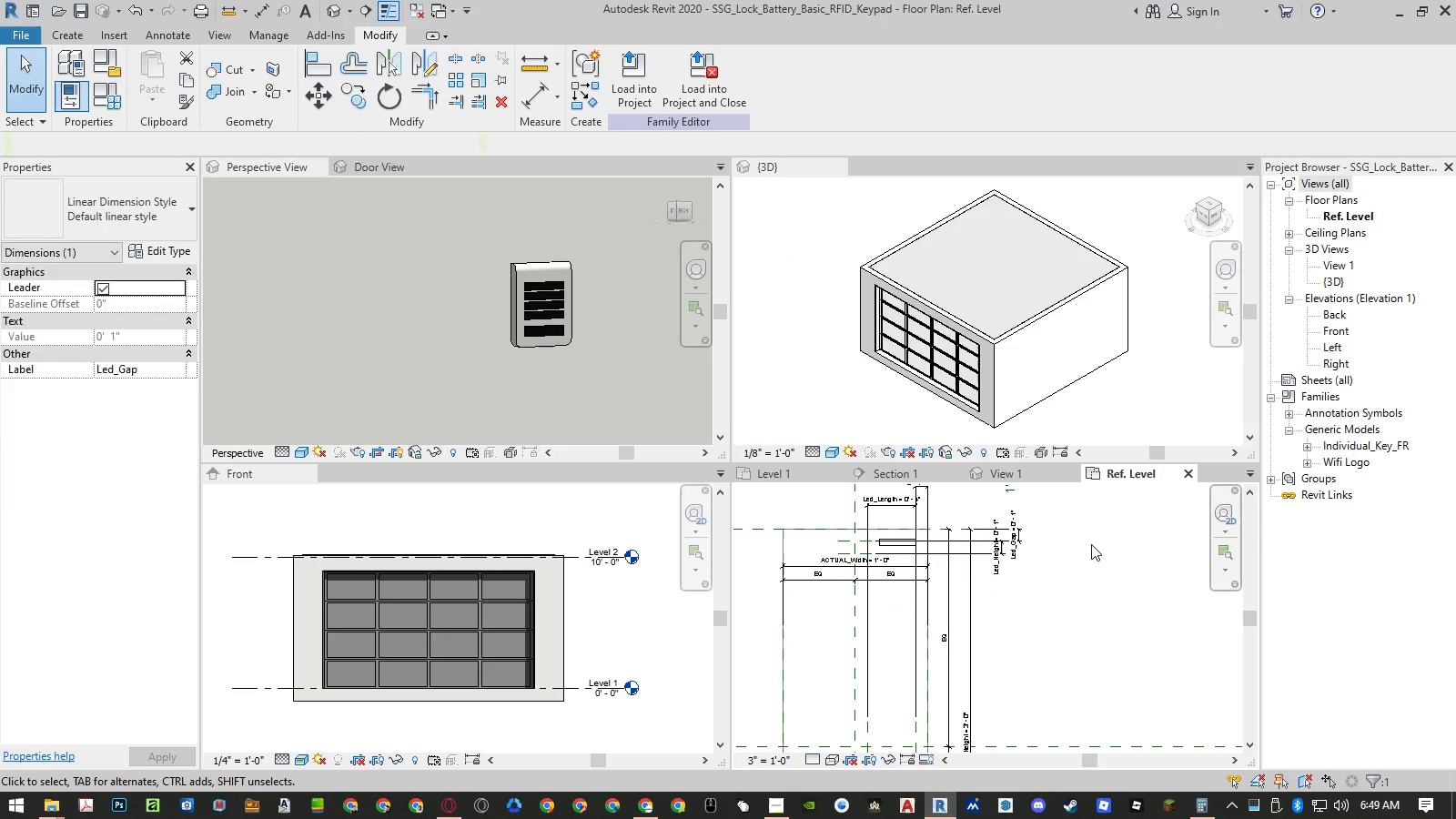 
key(Escape)
 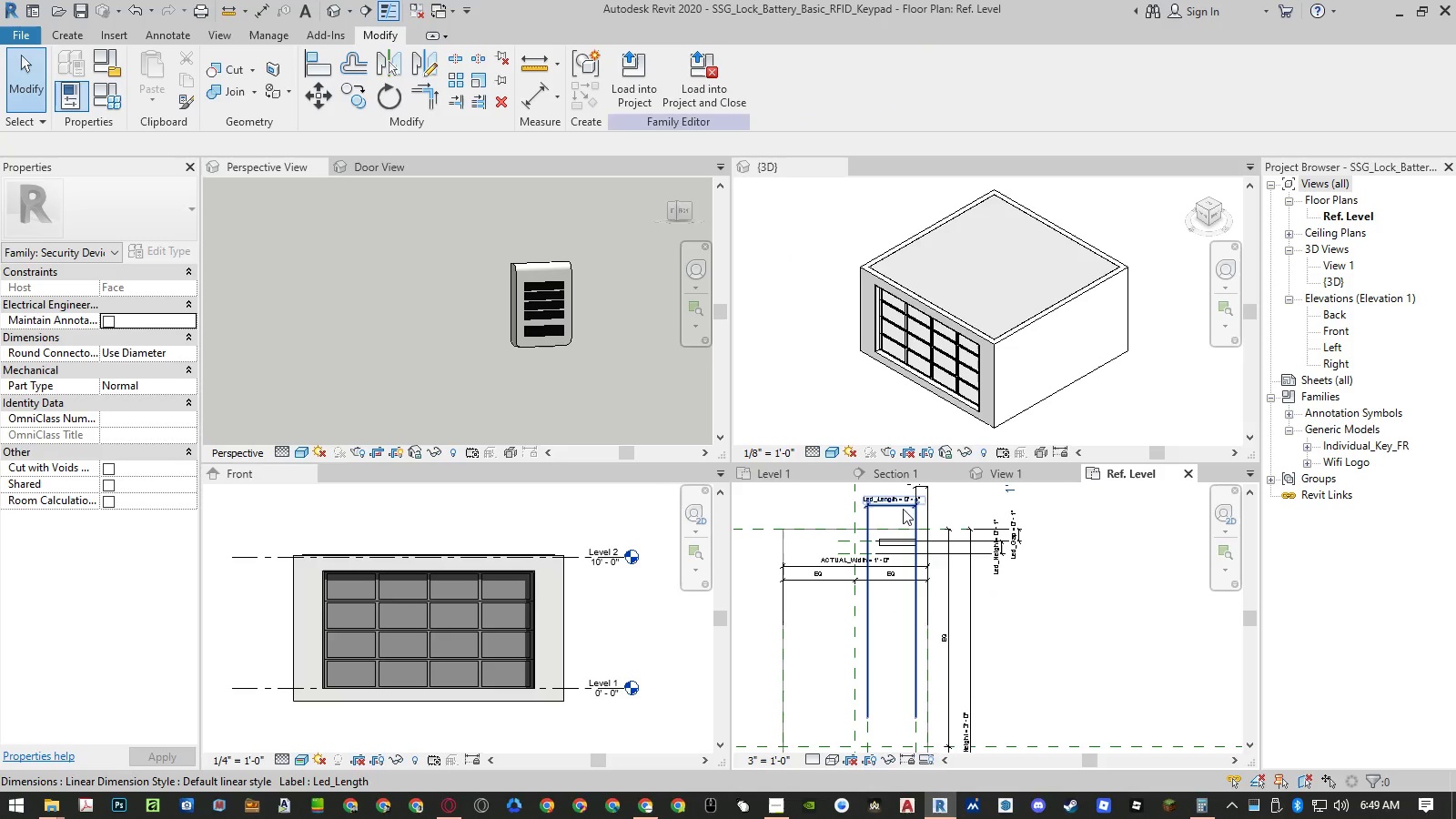 
scroll: coordinate [914, 546], scroll_direction: up, amount: 6.0
 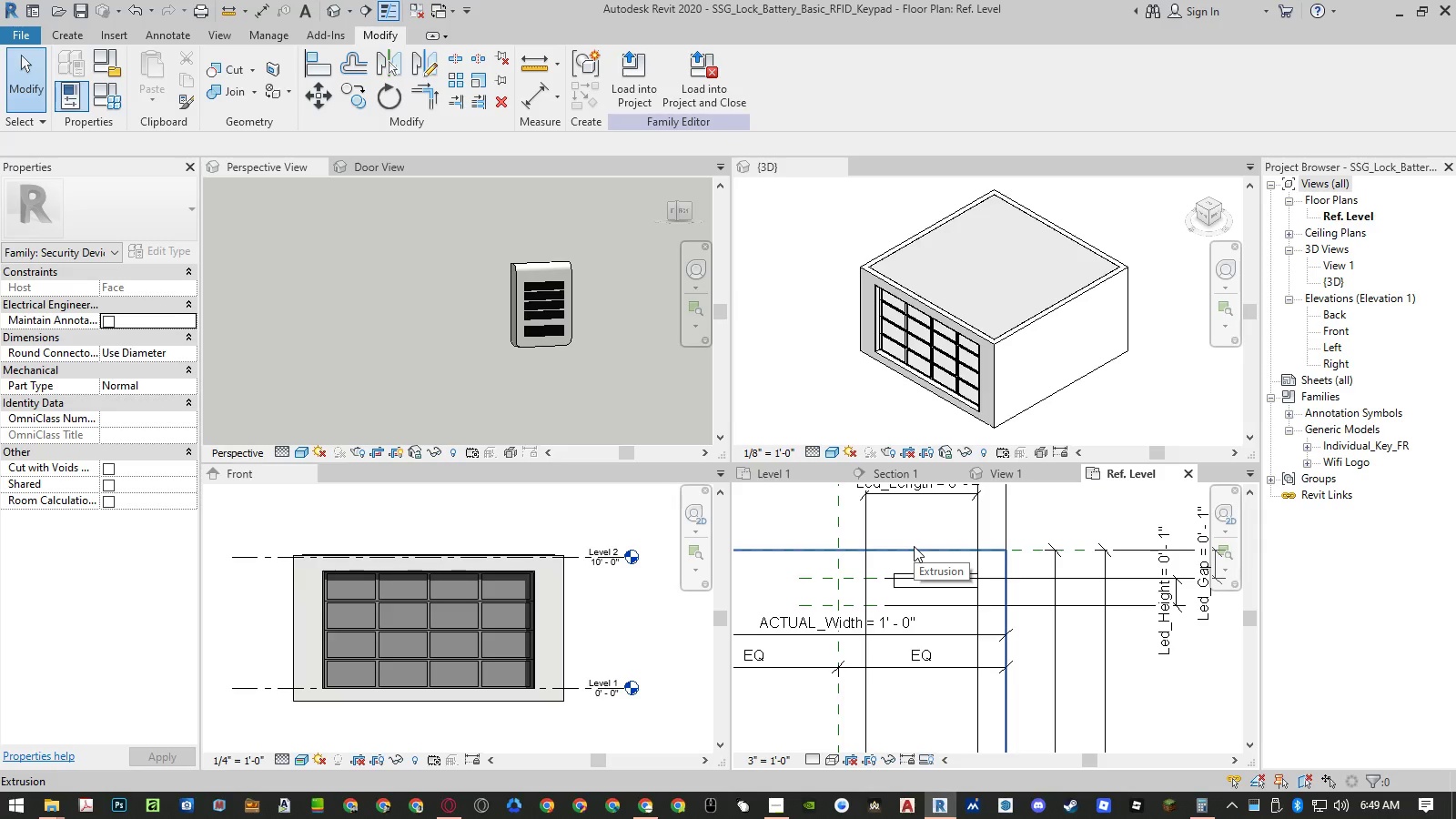 
type(al)
 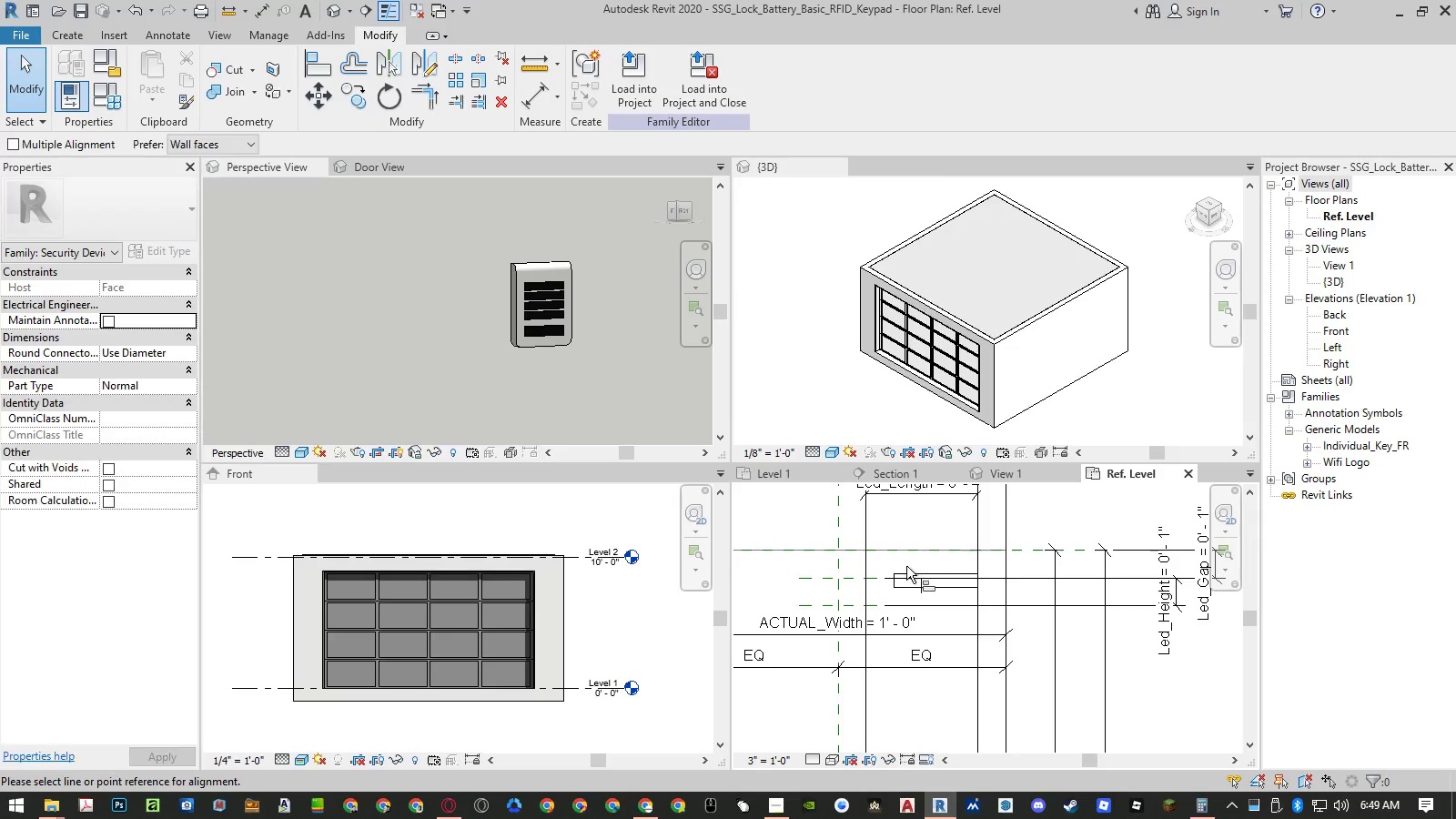 
scroll: coordinate [866, 569], scroll_direction: up, amount: 3.0
 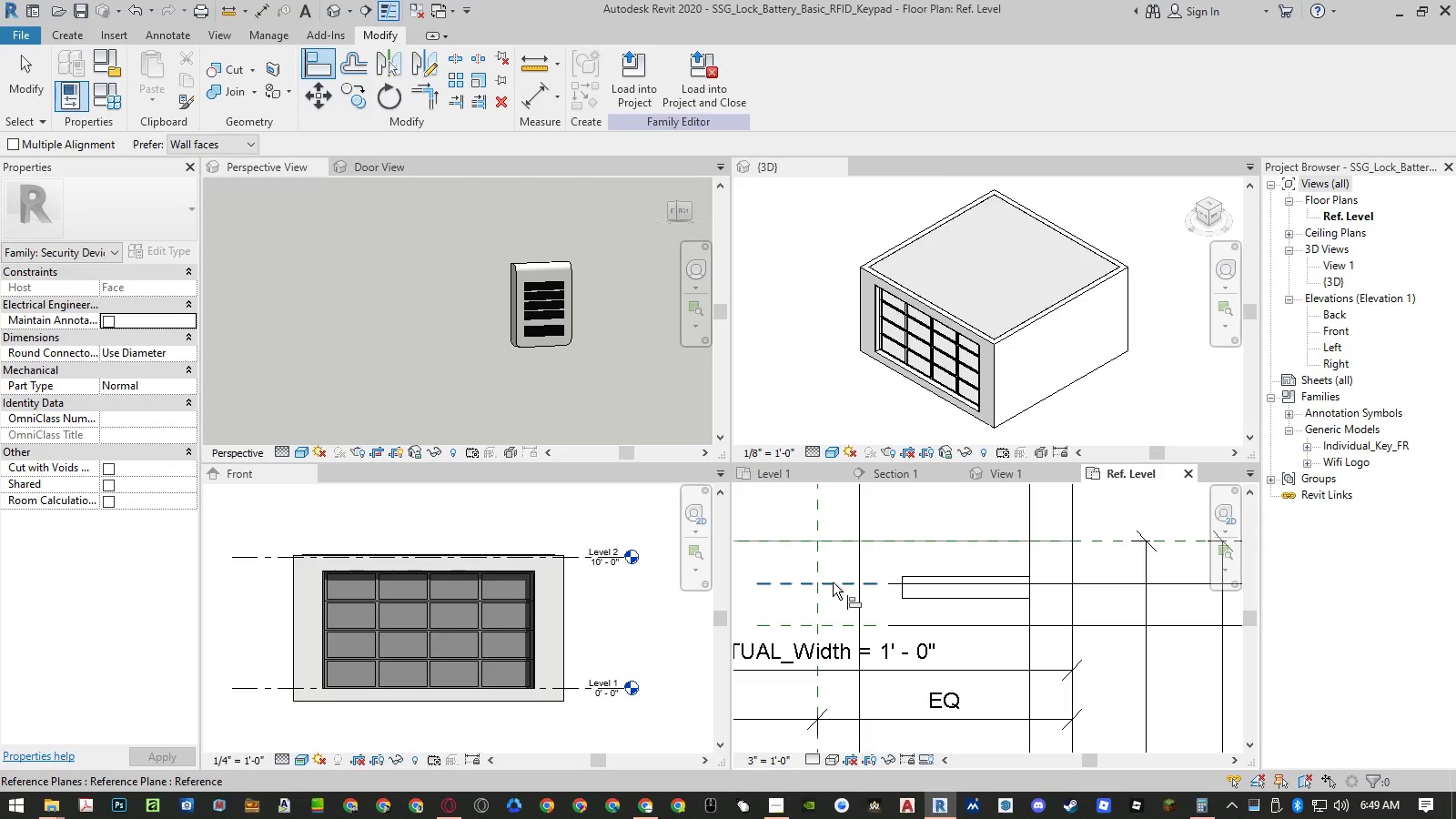 
left_click([832, 584])
 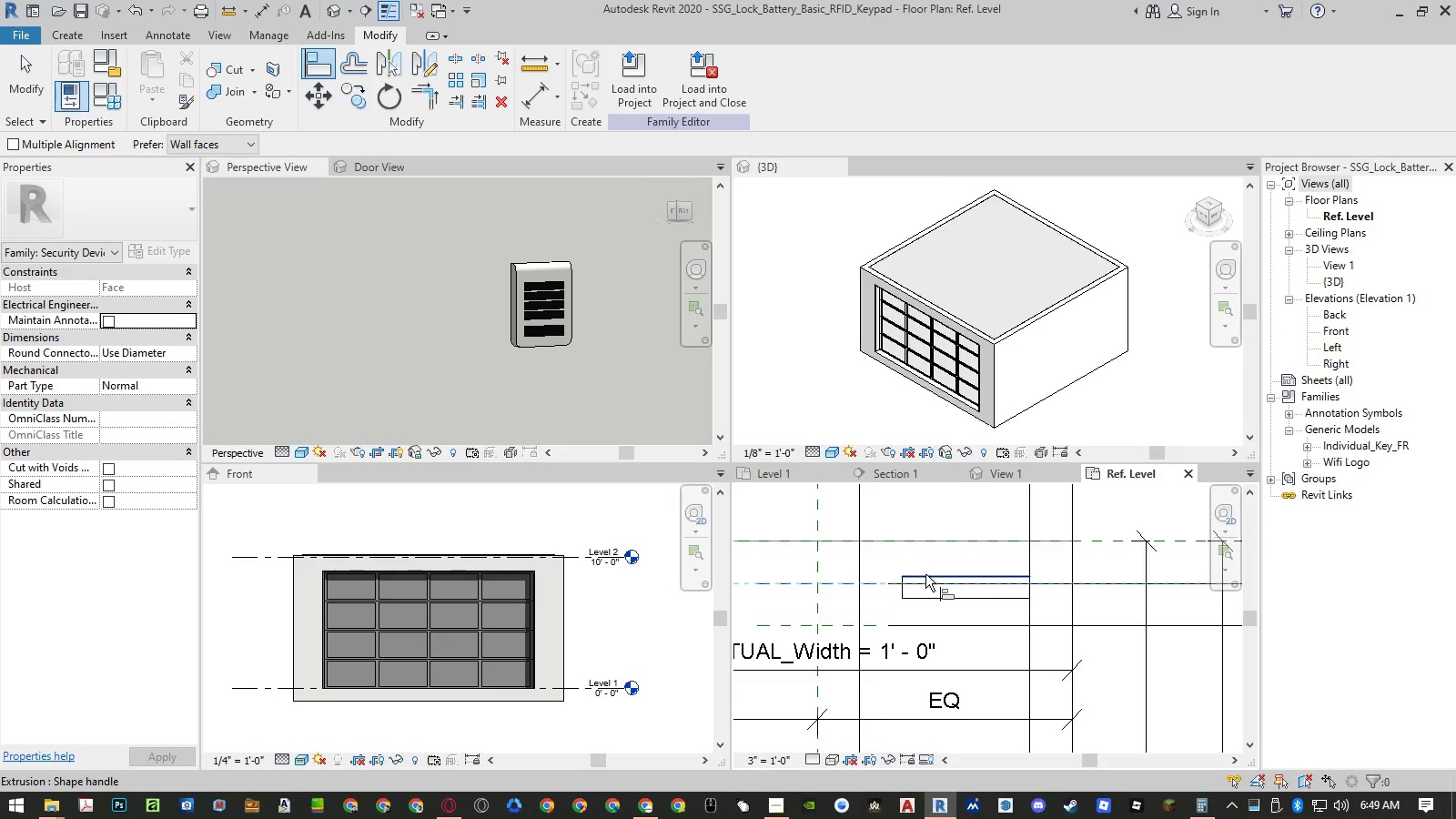 
left_click([926, 574])
 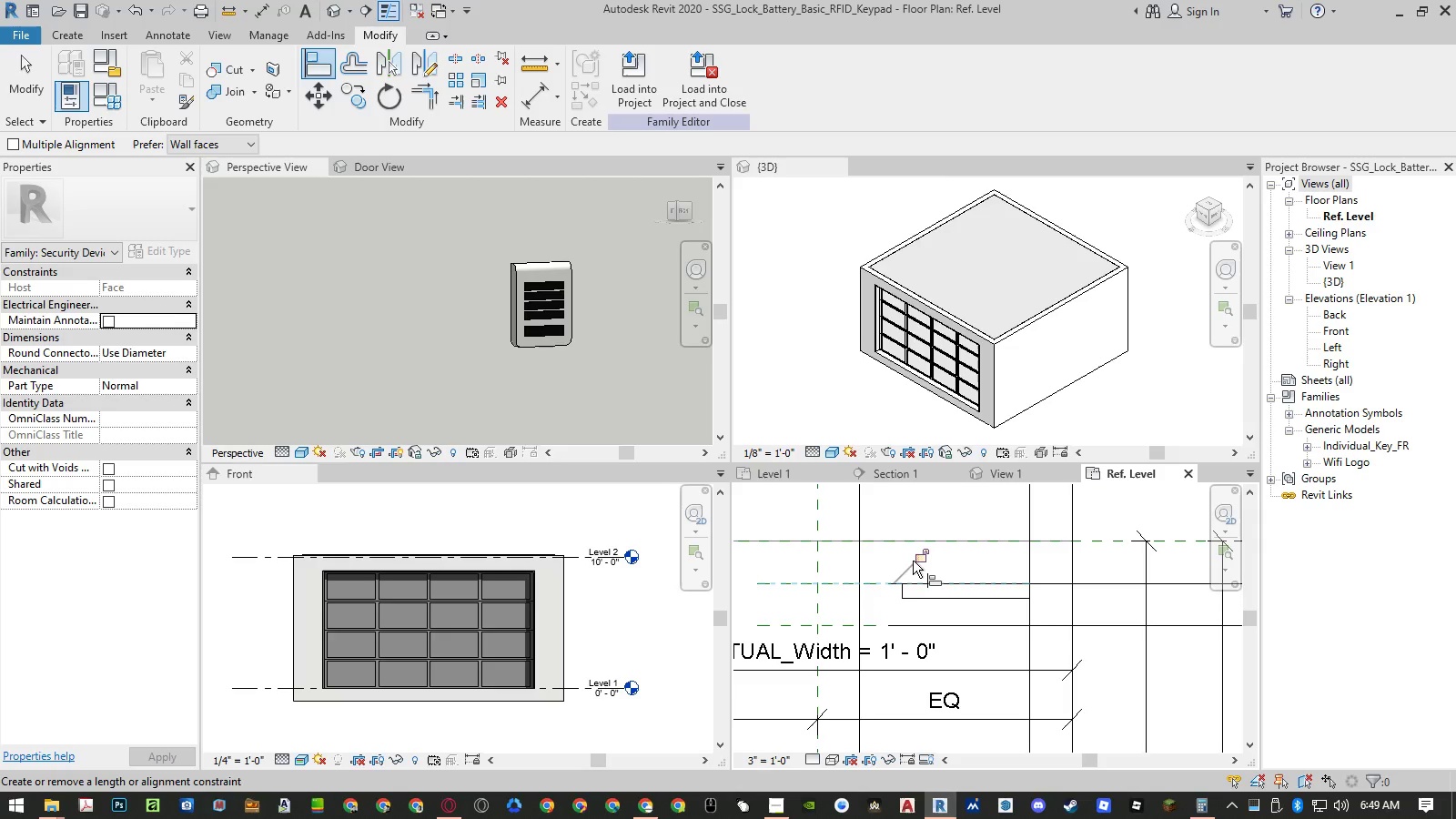 
left_click([915, 560])
 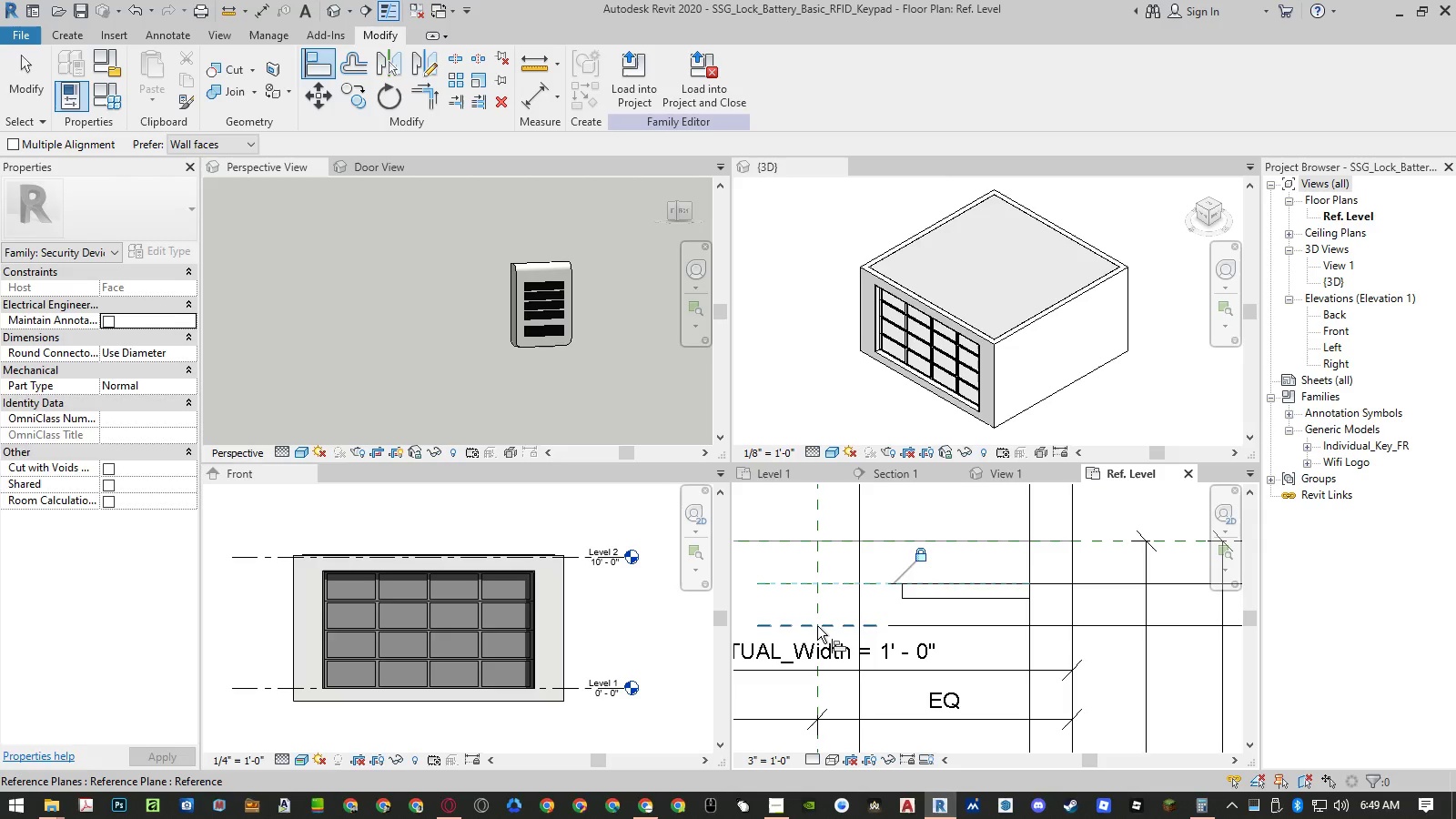 
left_click([817, 626])
 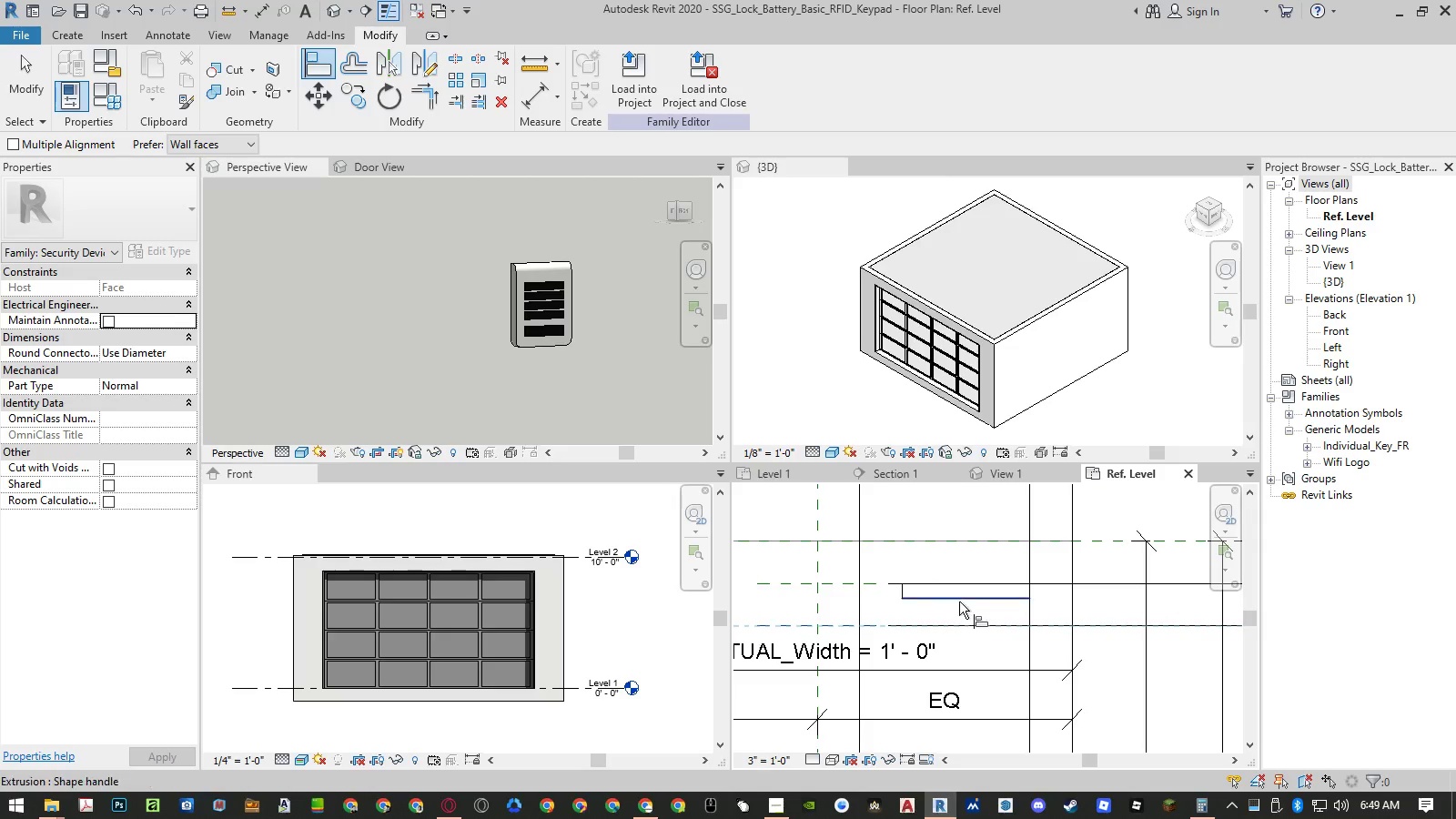 
left_click([959, 600])
 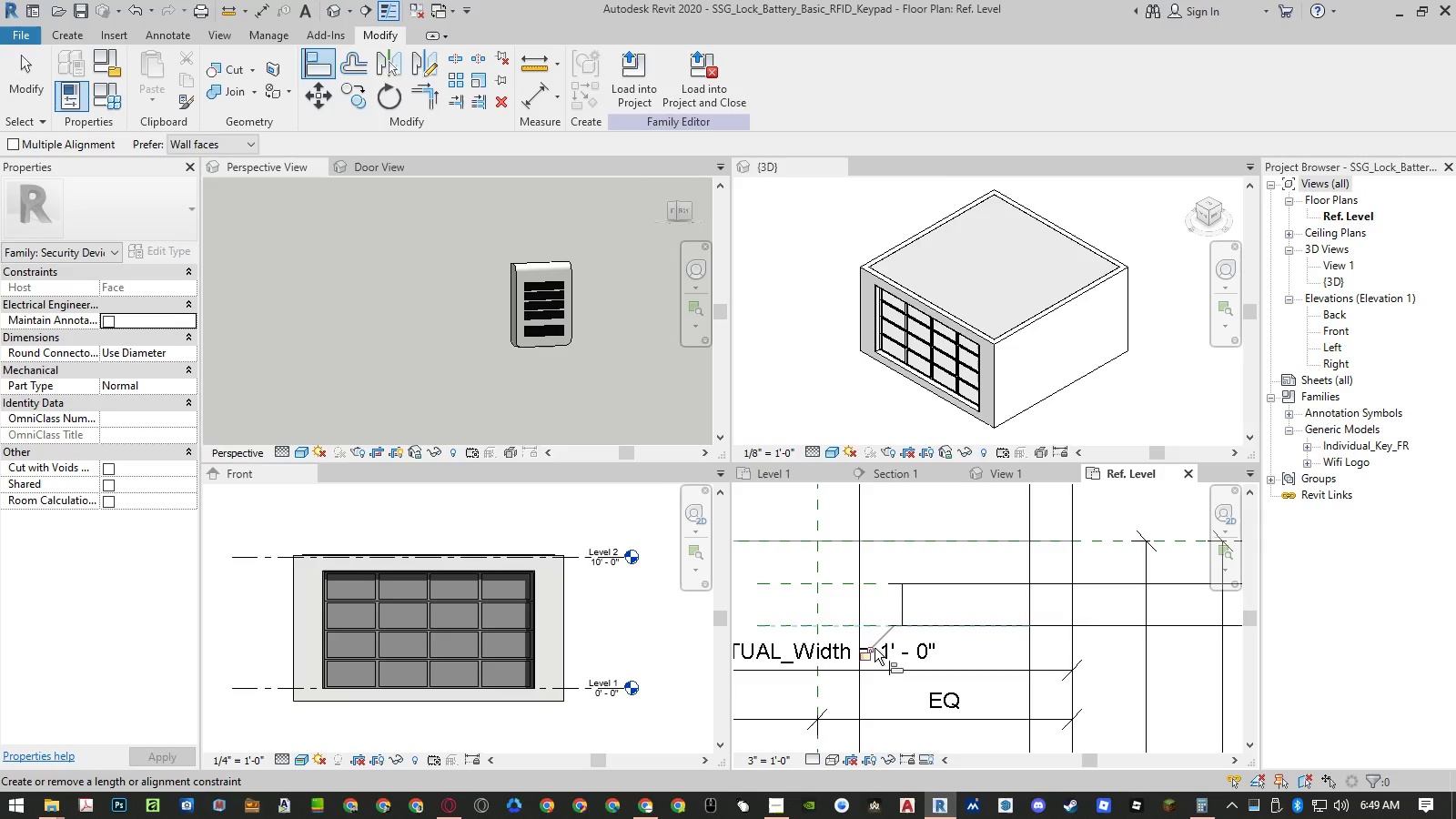 
left_click([870, 653])
 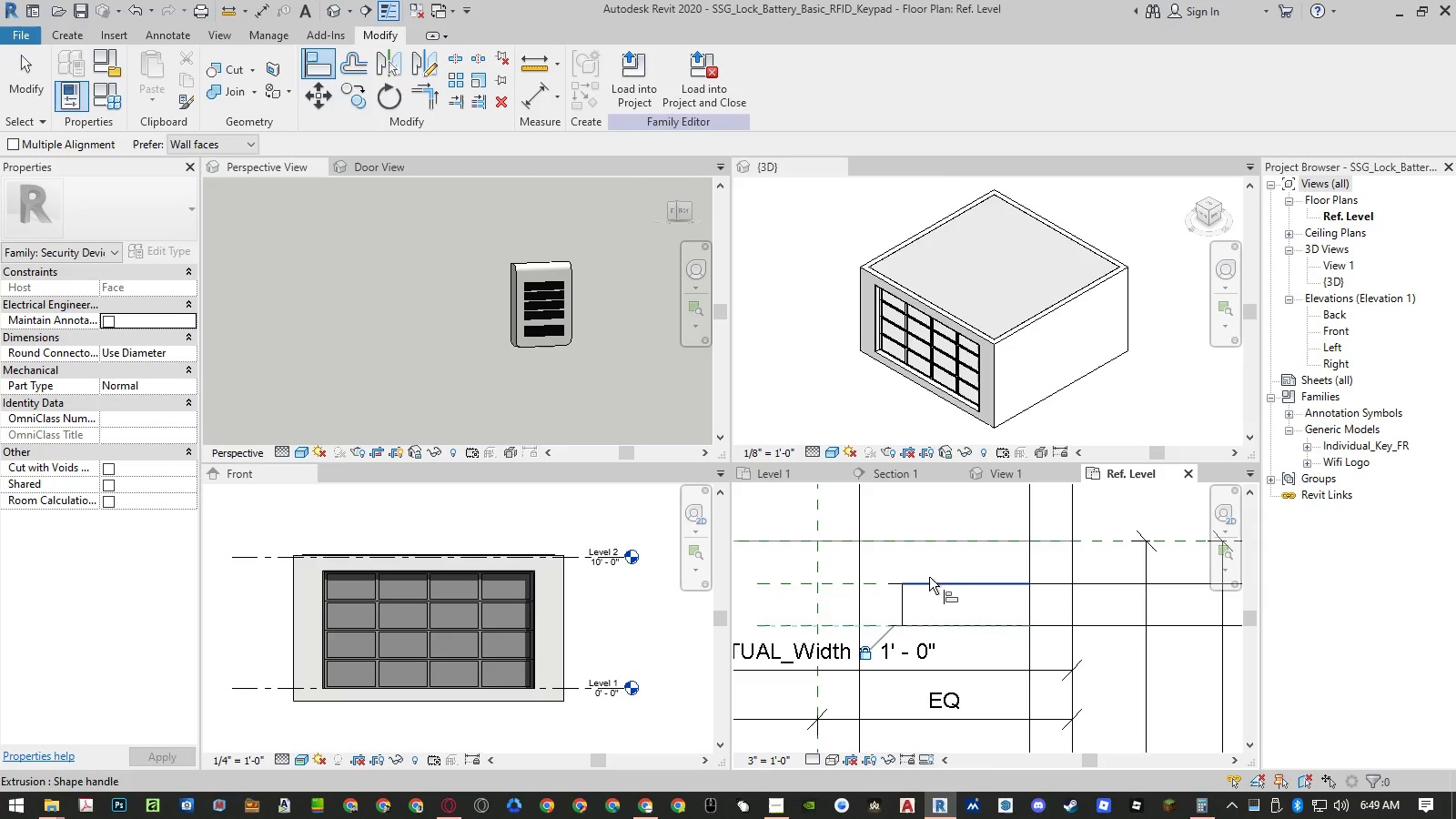 
scroll: coordinate [975, 578], scroll_direction: down, amount: 14.0
 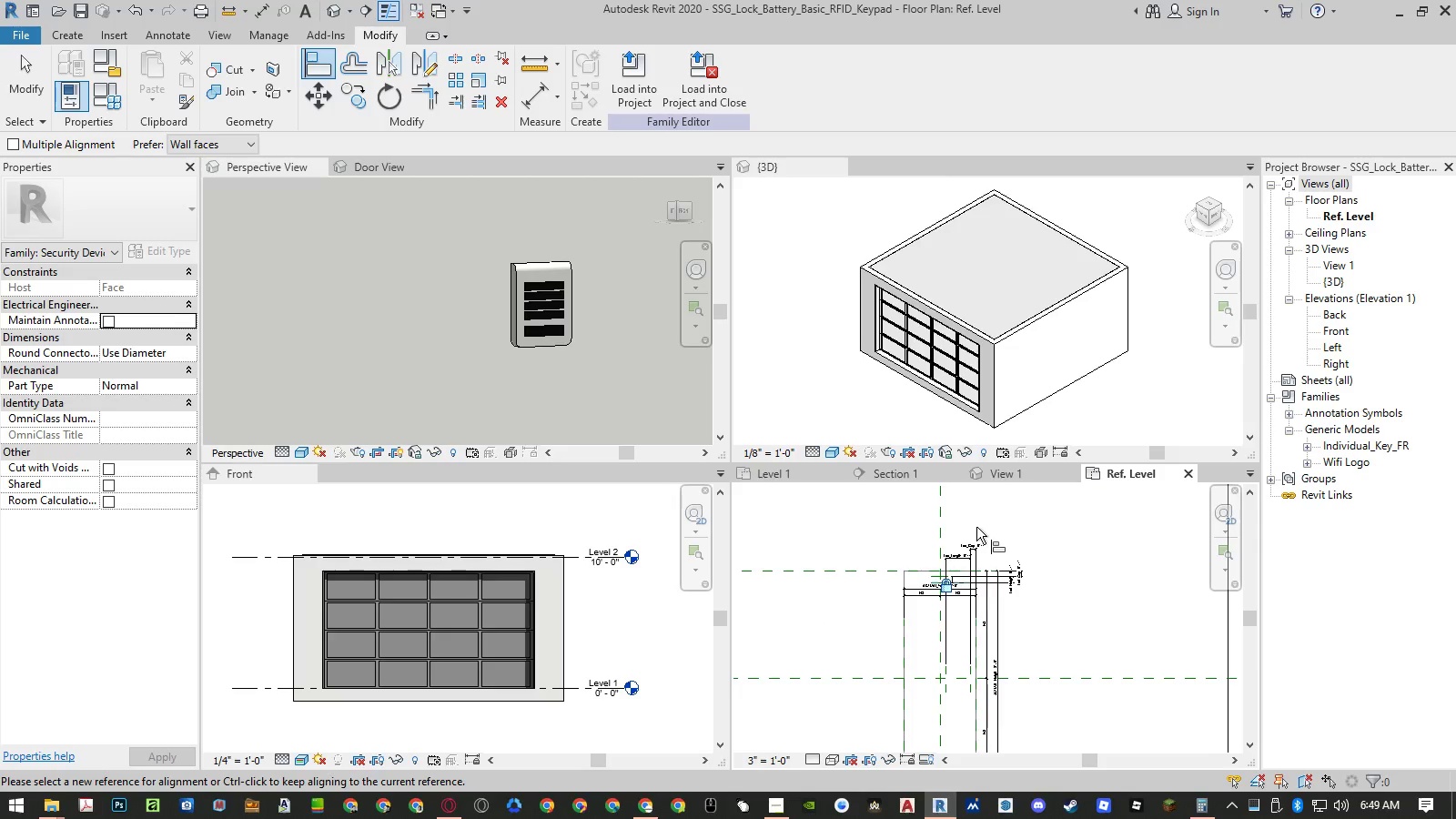 
scroll: coordinate [986, 521], scroll_direction: up, amount: 4.0
 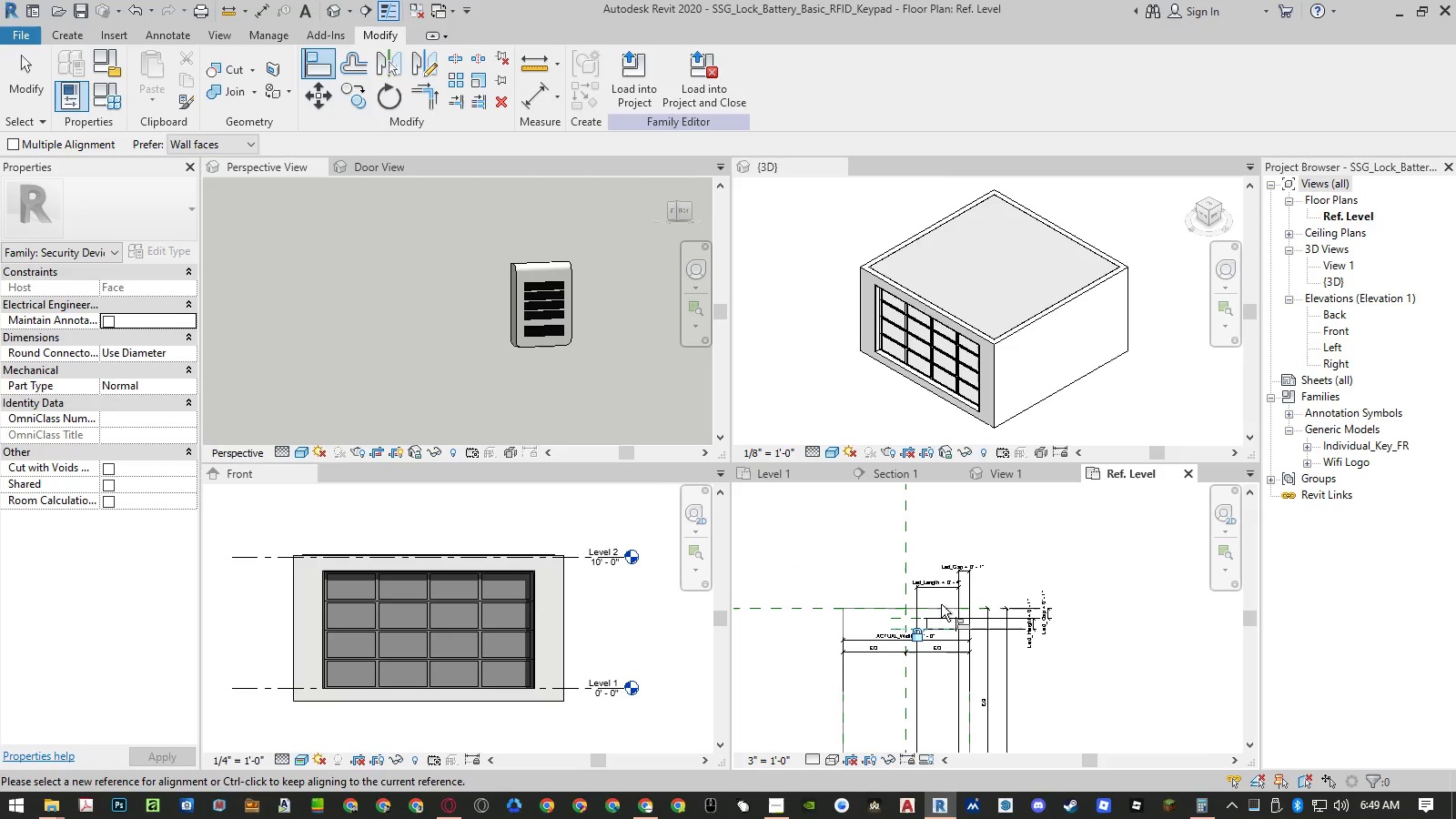 
scroll: coordinate [923, 626], scroll_direction: down, amount: 1.0
 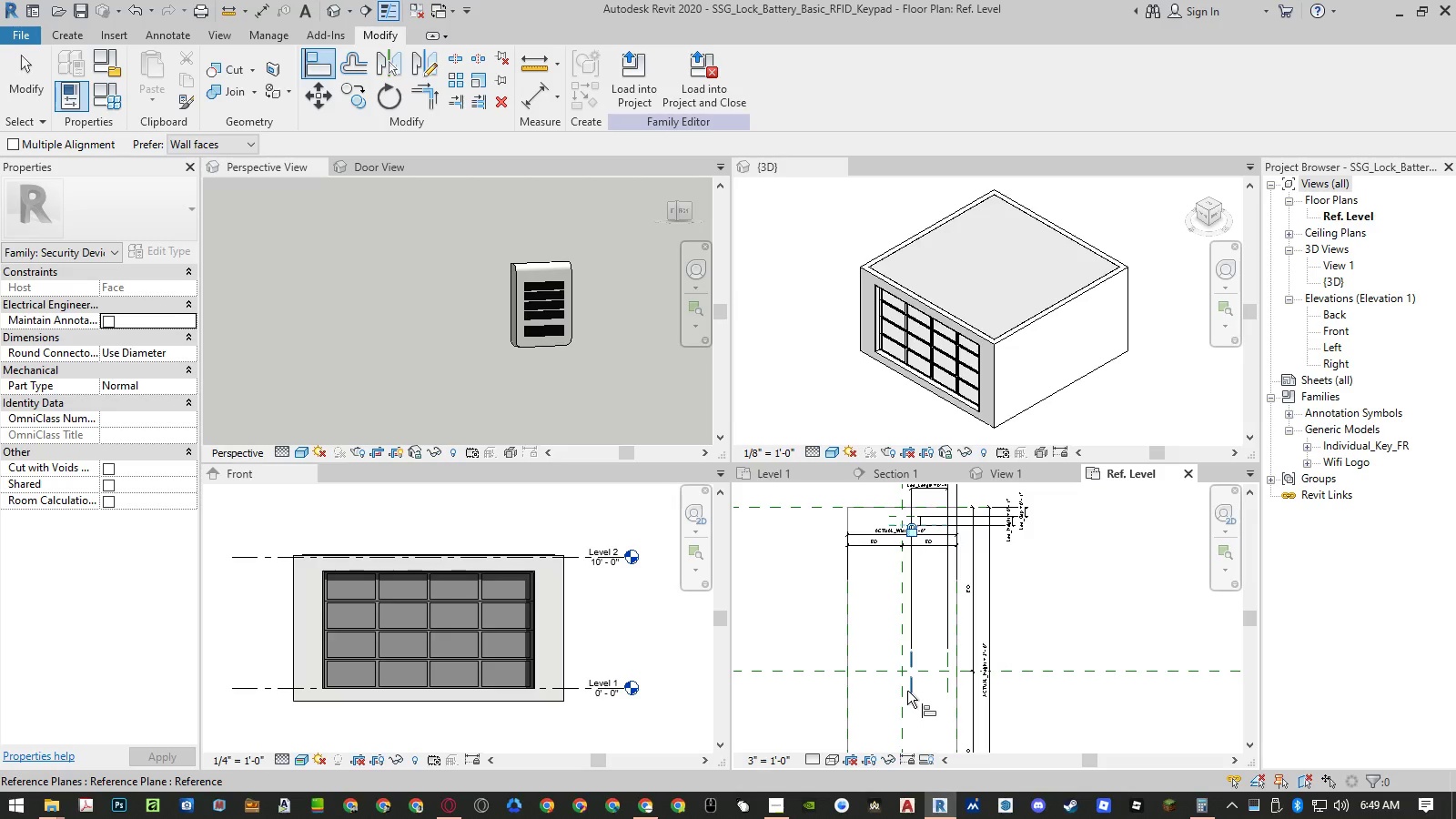 
left_click([907, 691])
 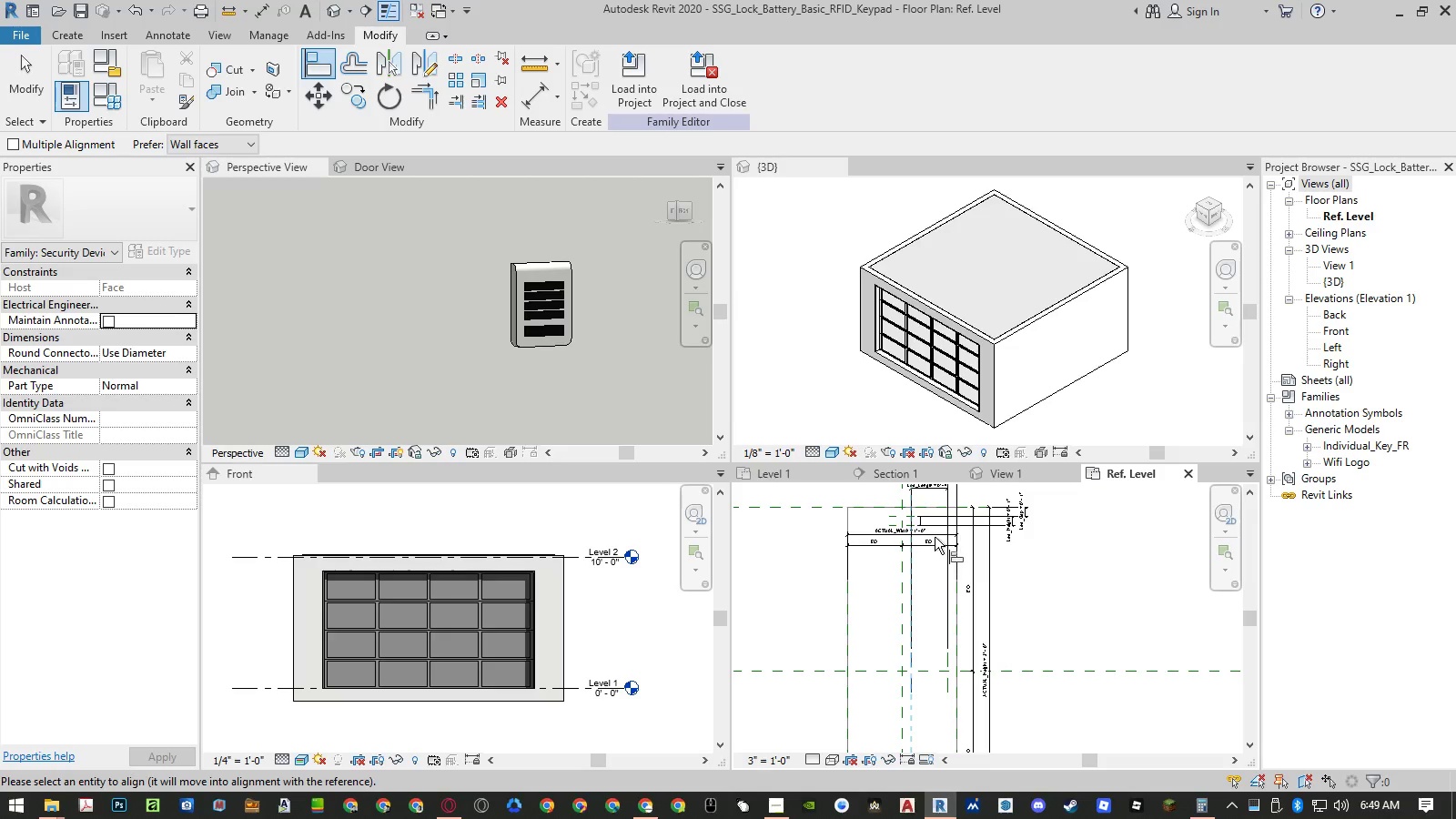 
scroll: coordinate [936, 521], scroll_direction: up, amount: 5.0
 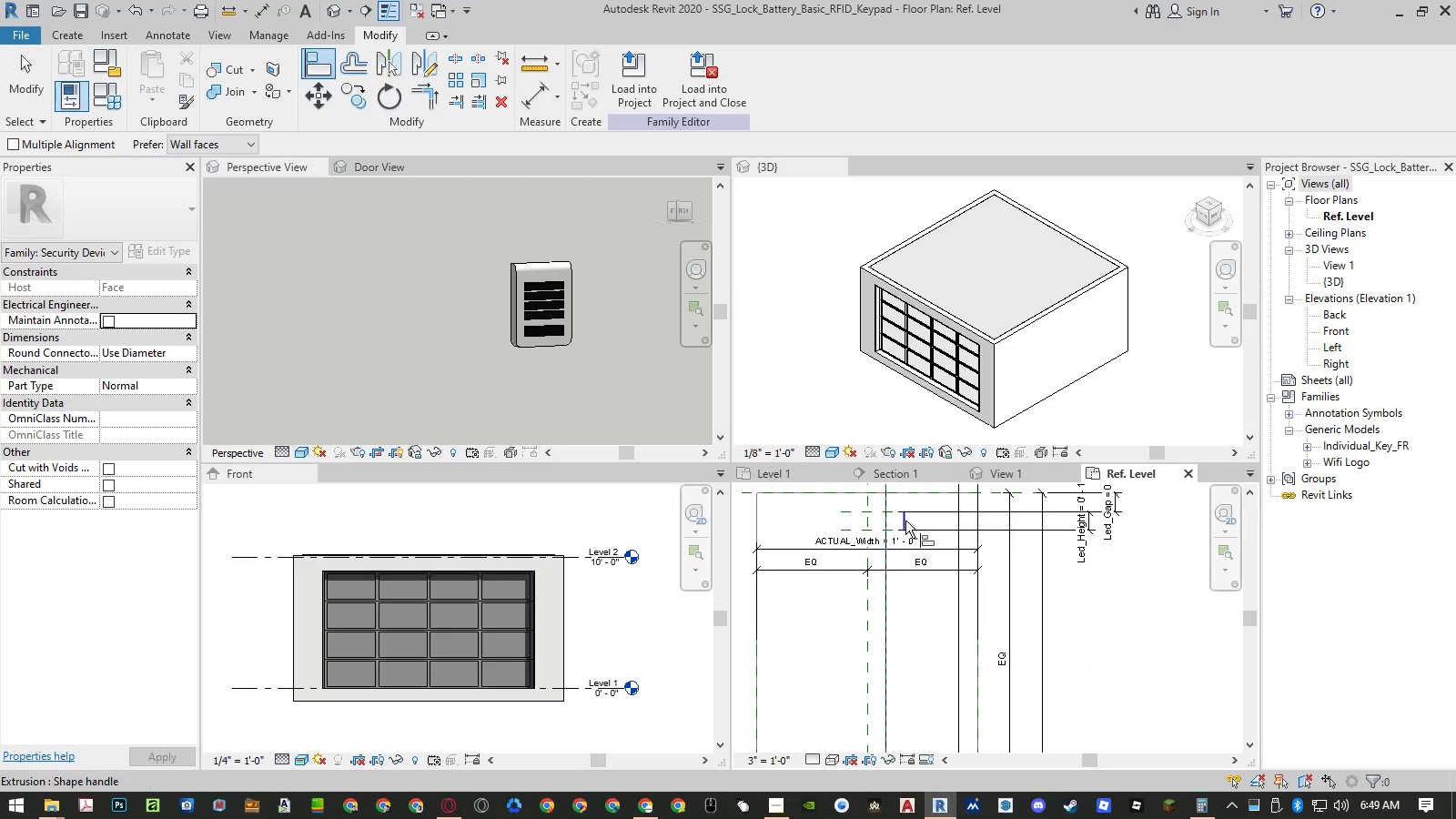 
left_click([905, 521])
 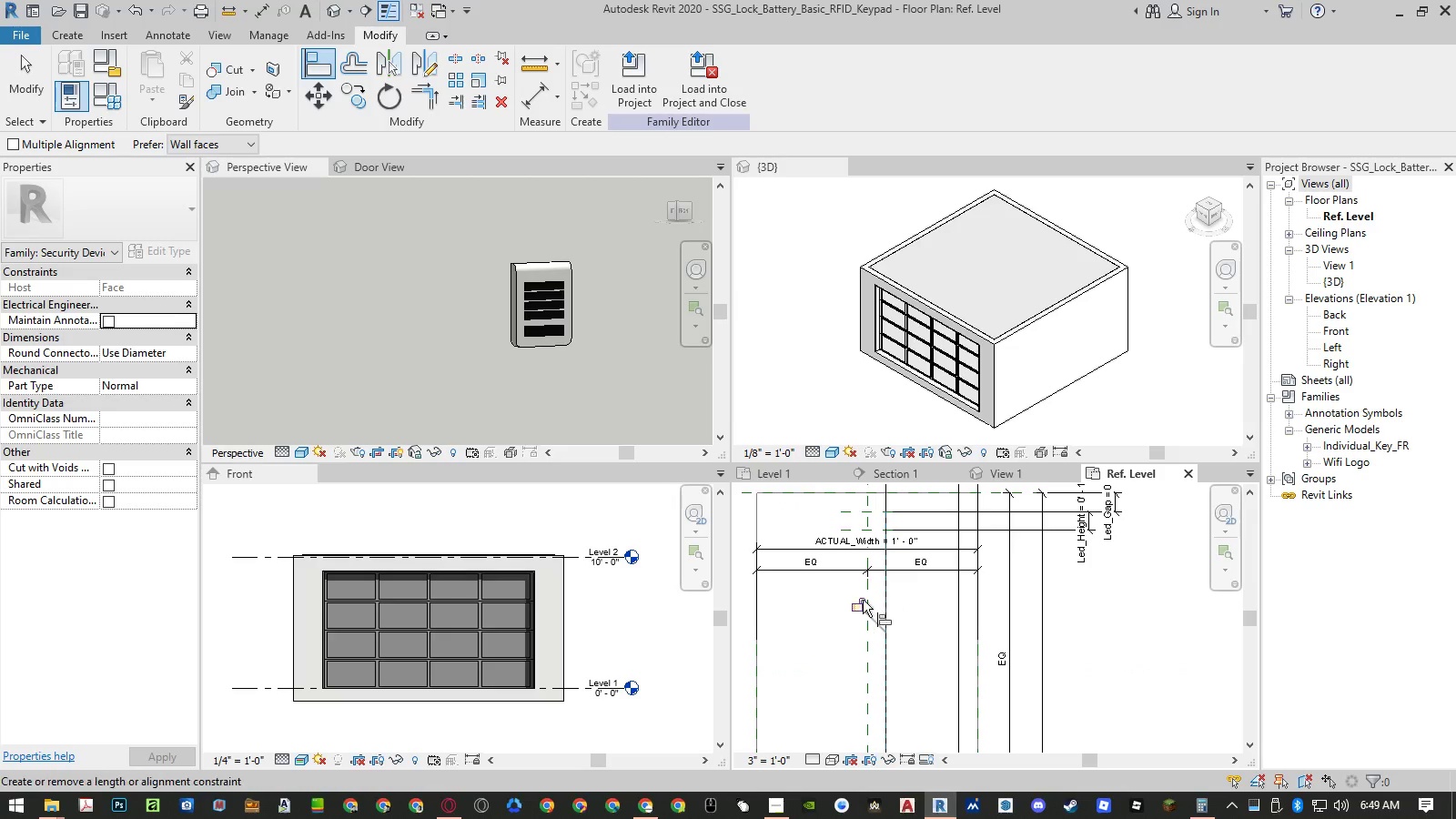 
left_click([856, 602])
 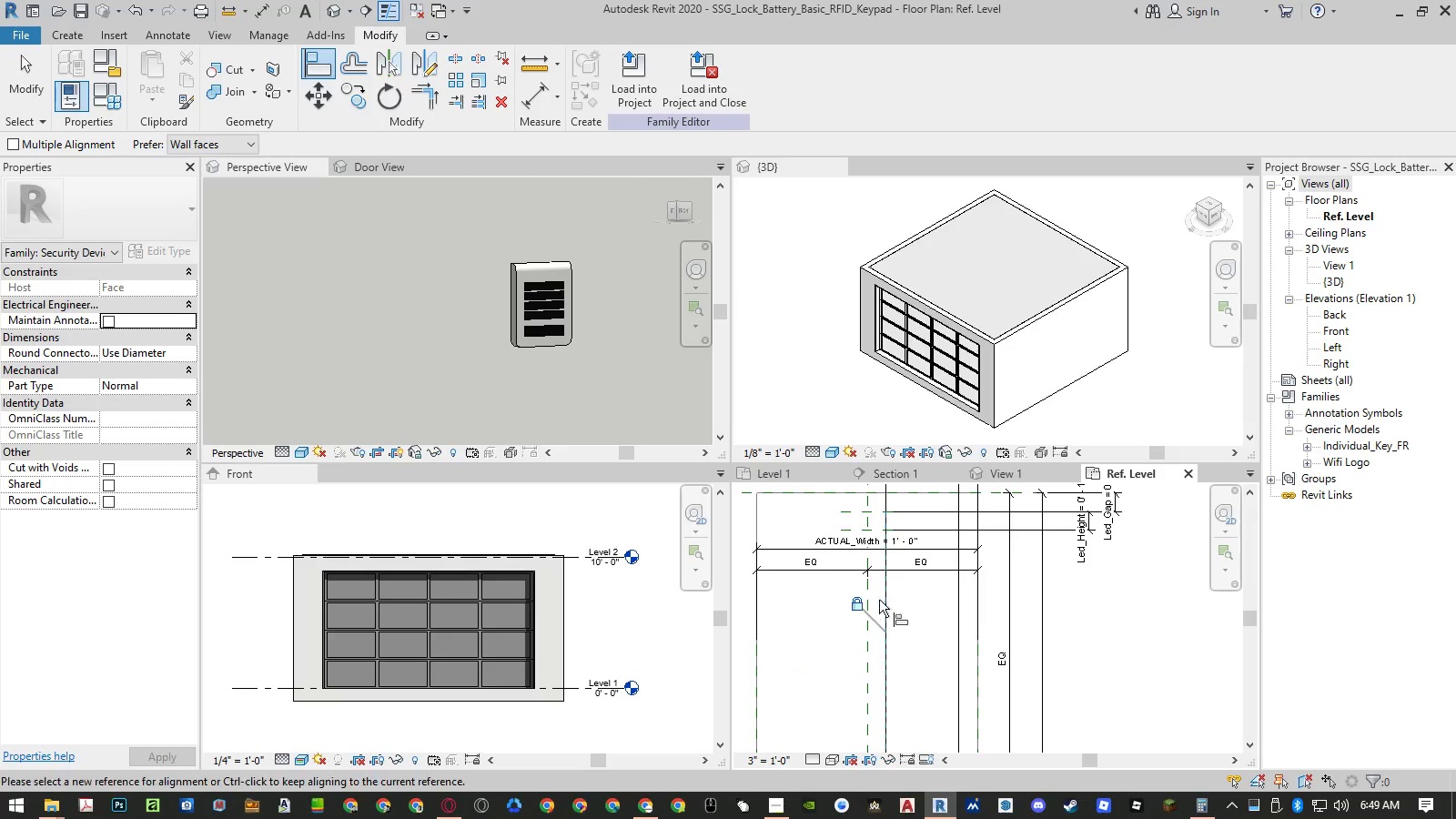 
scroll: coordinate [887, 597], scroll_direction: down, amount: 4.0
 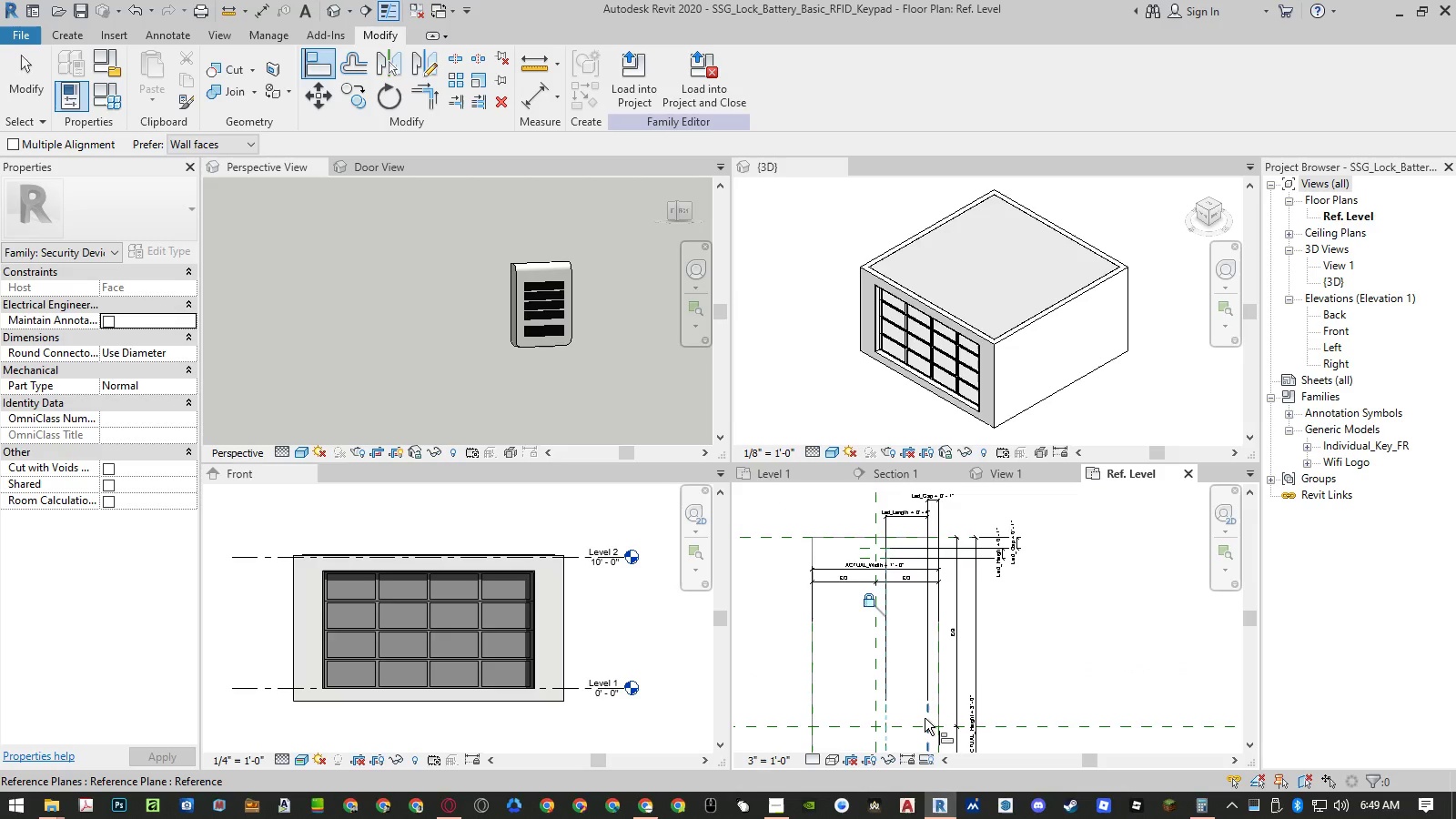 
left_click([925, 718])
 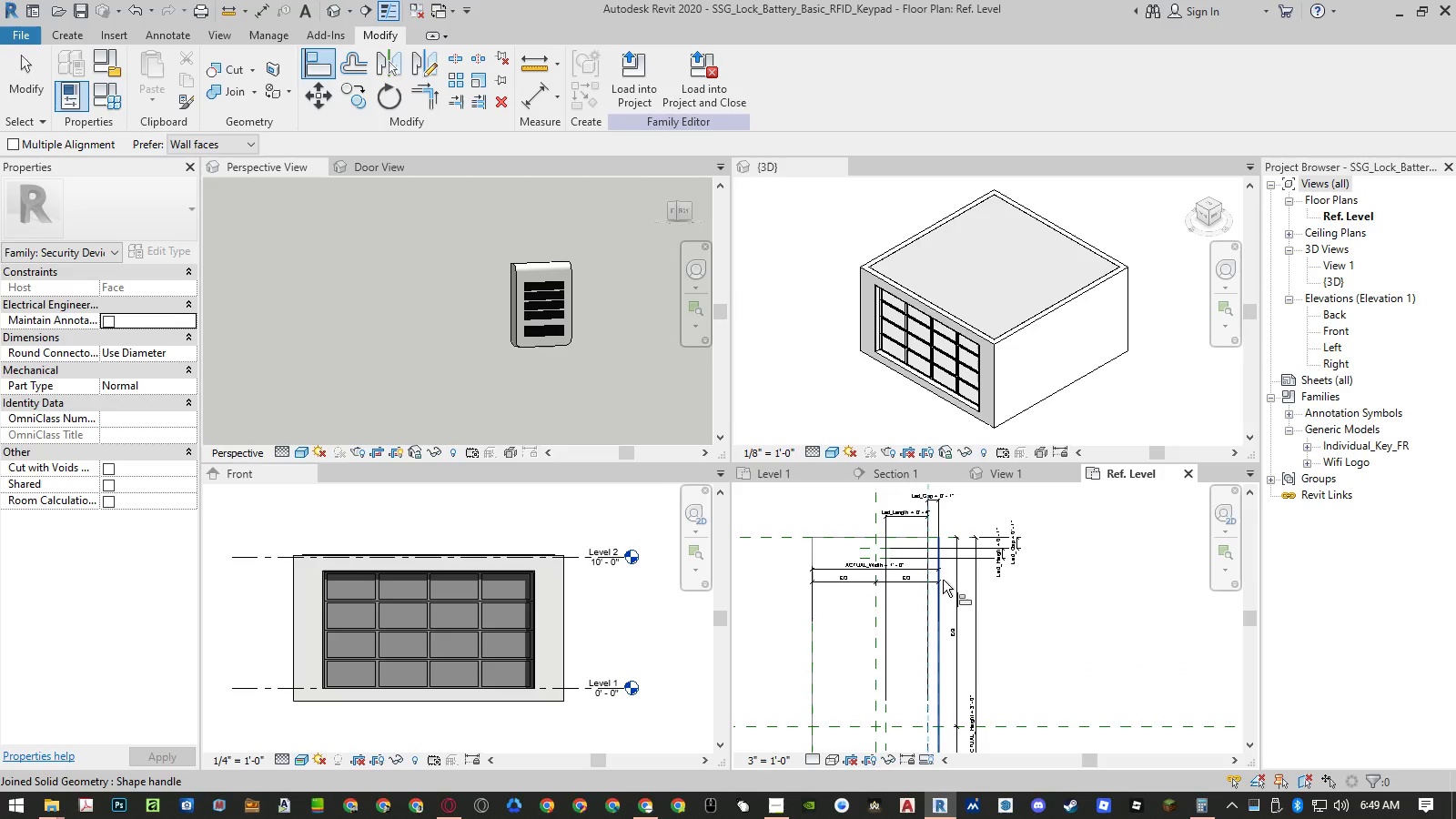 
scroll: coordinate [946, 565], scroll_direction: up, amount: 4.0
 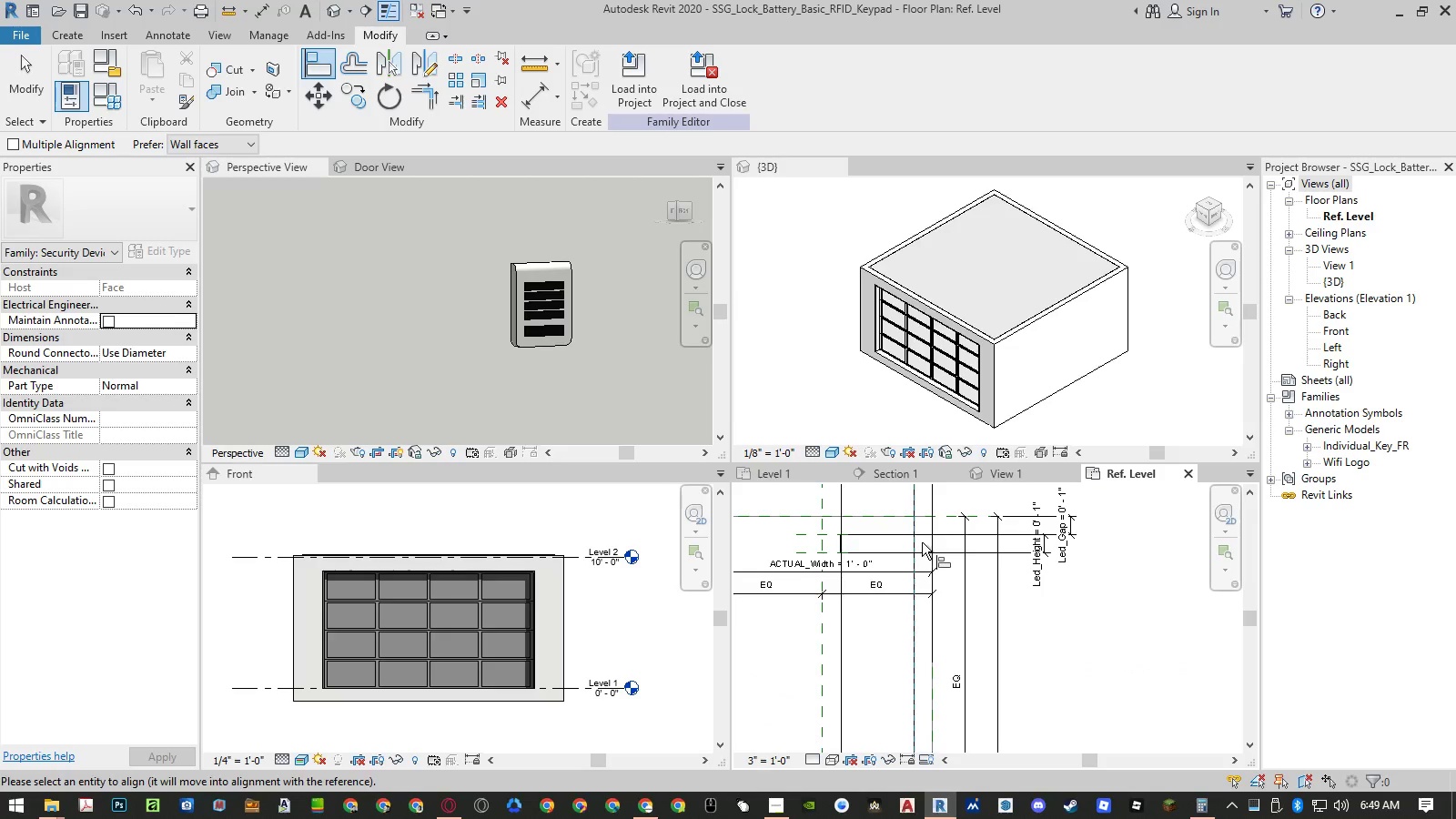 
key(Escape)
 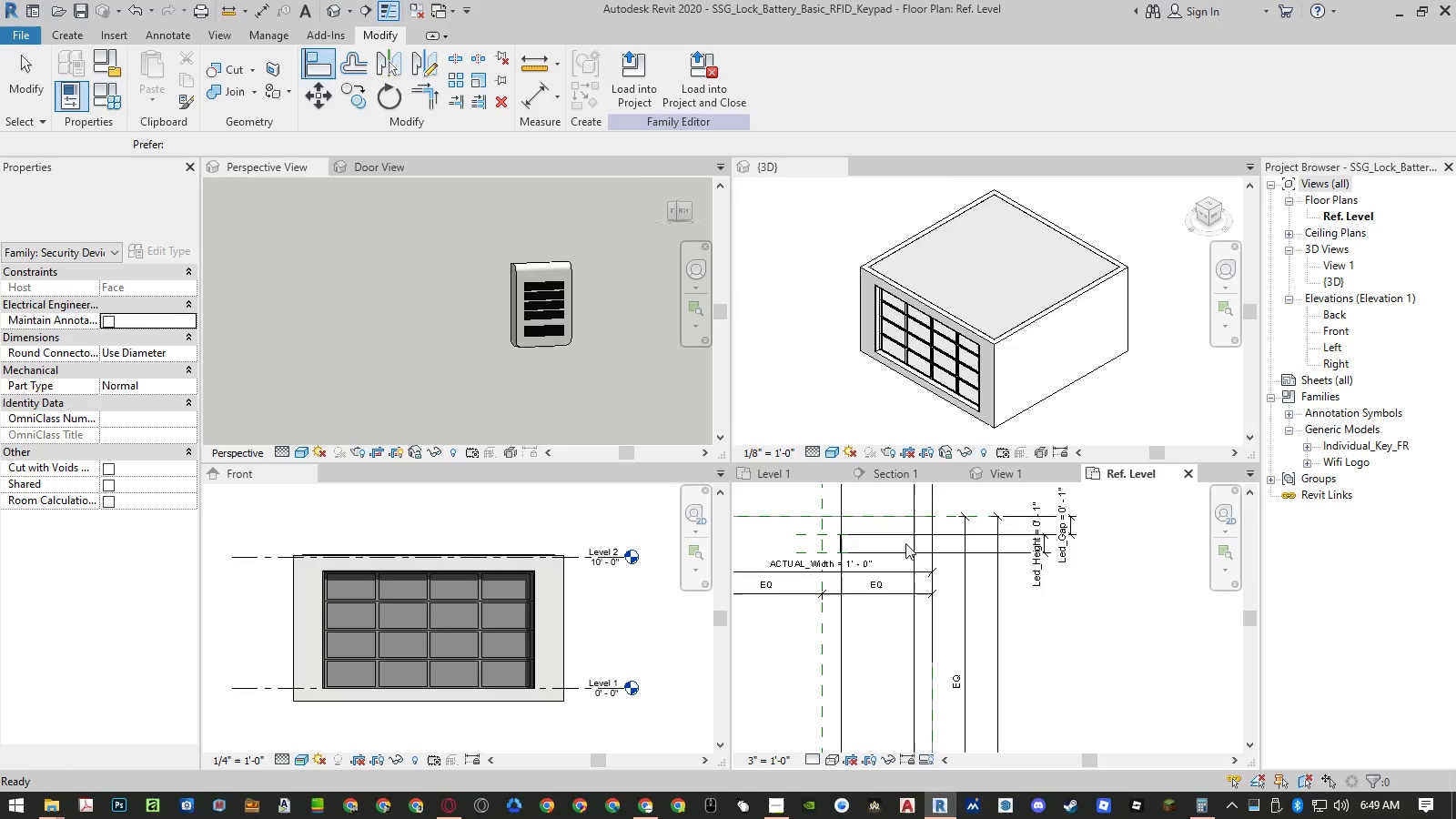 
key(Escape)
 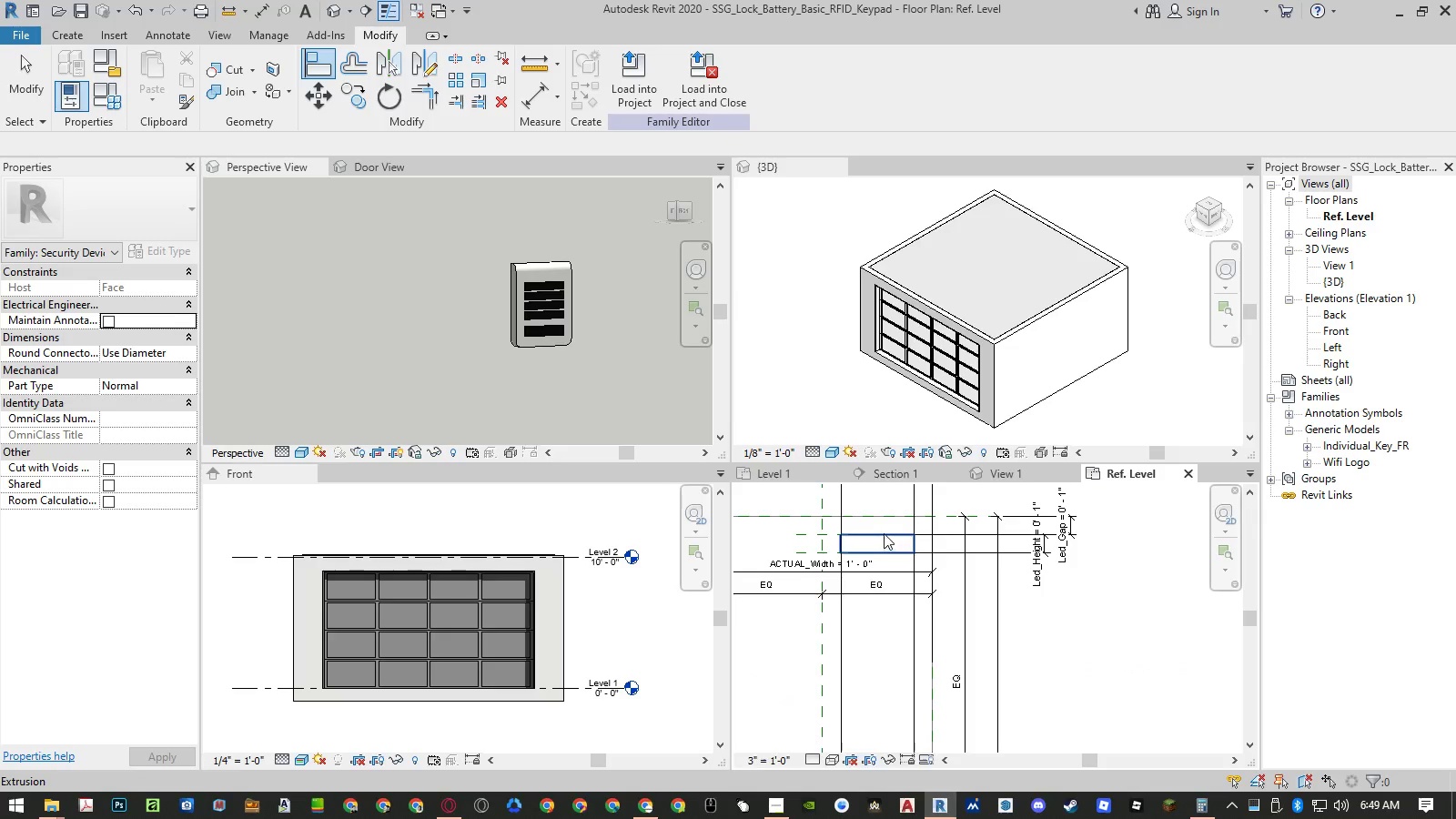 
left_click([884, 533])
 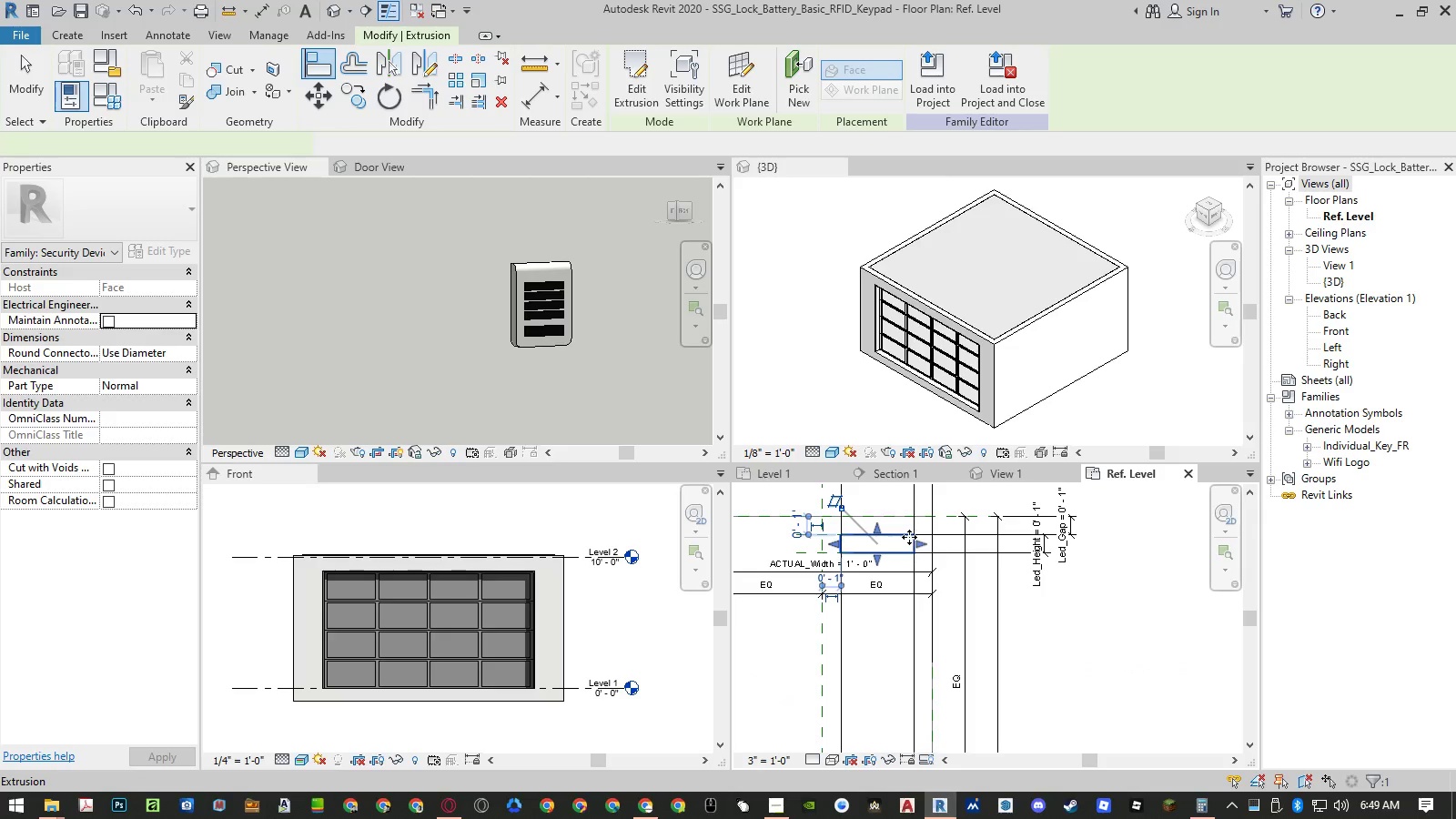 
scroll: coordinate [911, 537], scroll_direction: up, amount: 6.0
 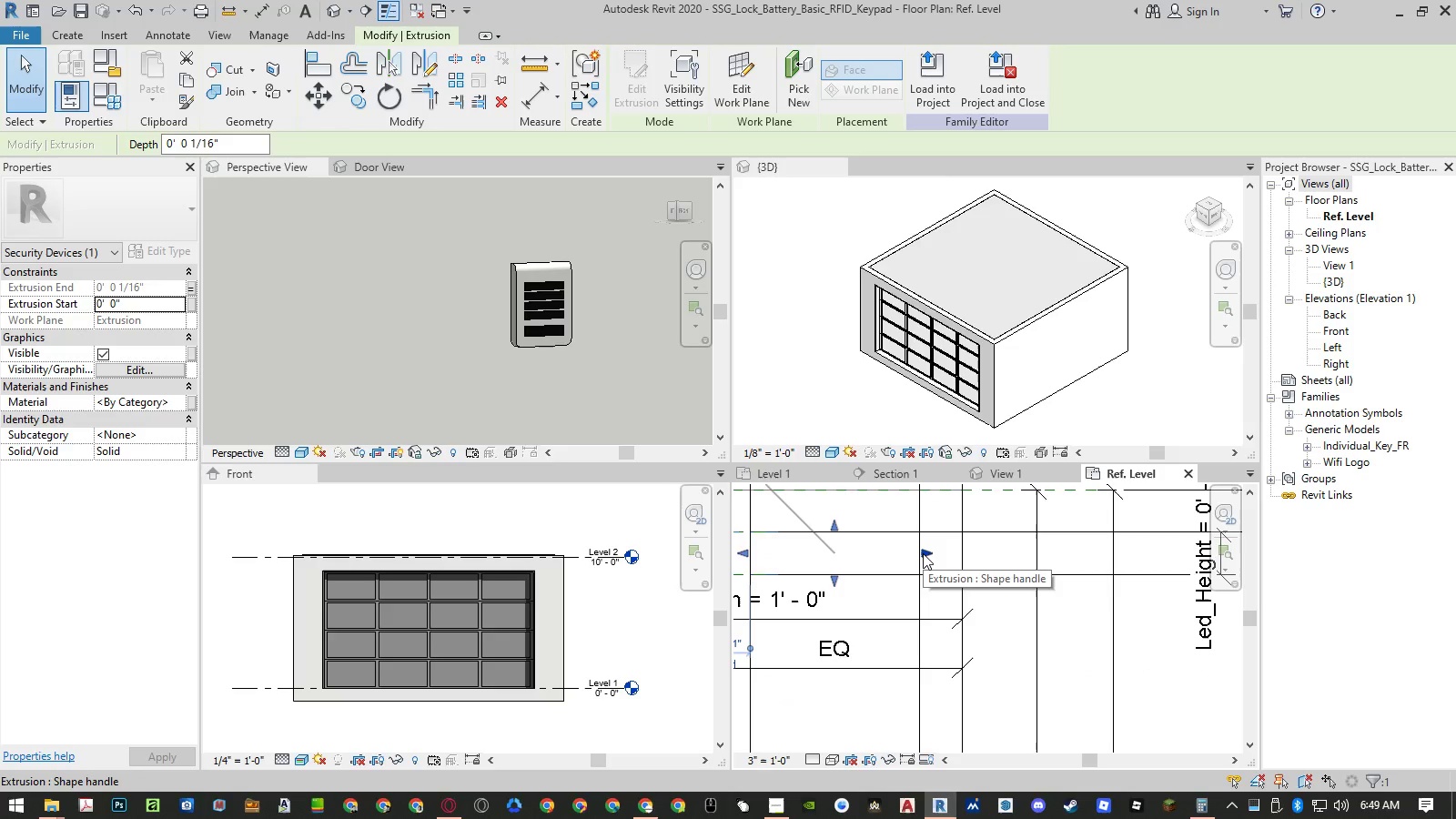 
left_click_drag(start_coordinate=[923, 553], to_coordinate=[902, 553])
 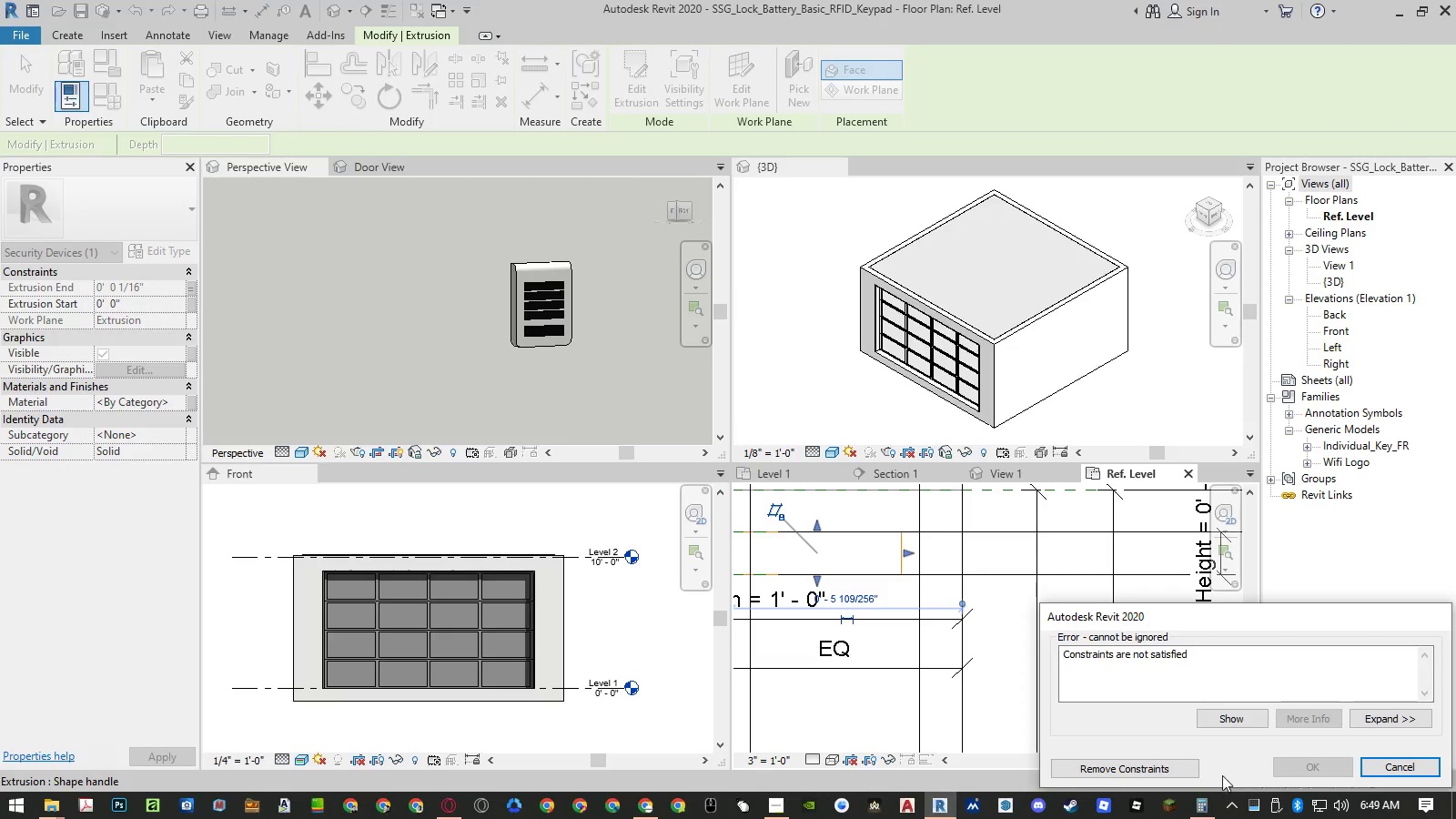 
left_click([1180, 770])
 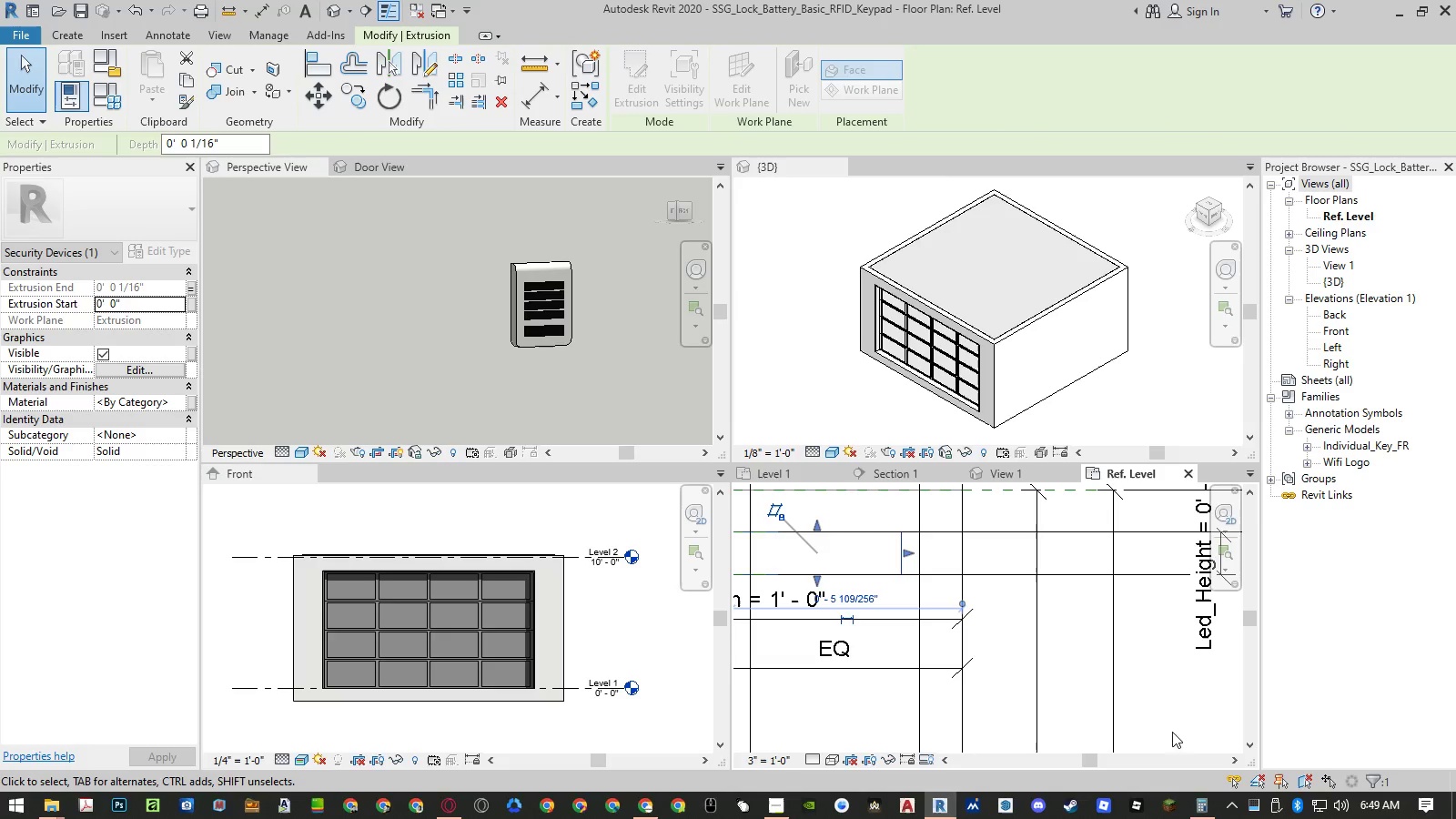 
scroll: coordinate [1148, 642], scroll_direction: down, amount: 4.0
 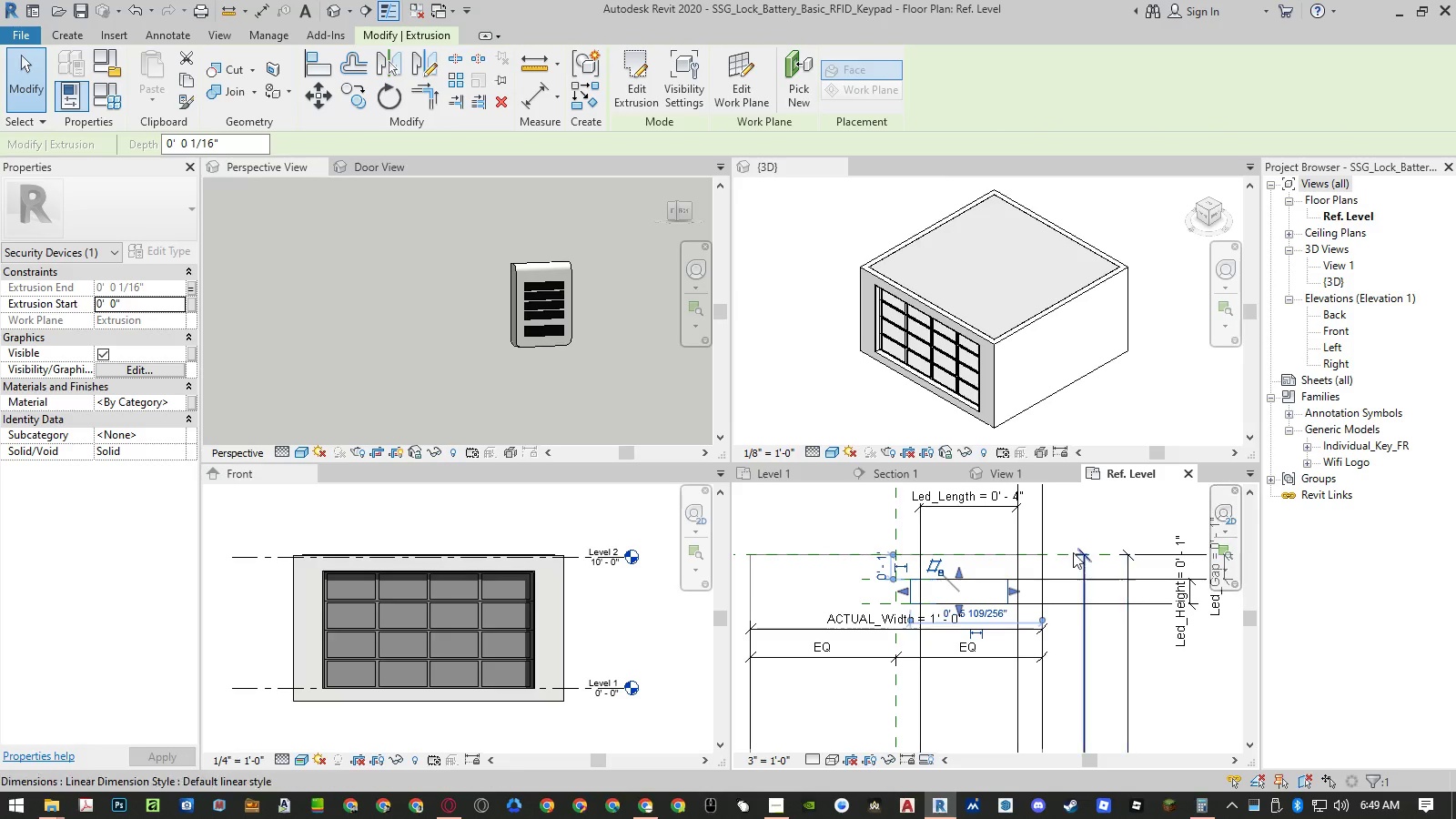 
key(Escape)
 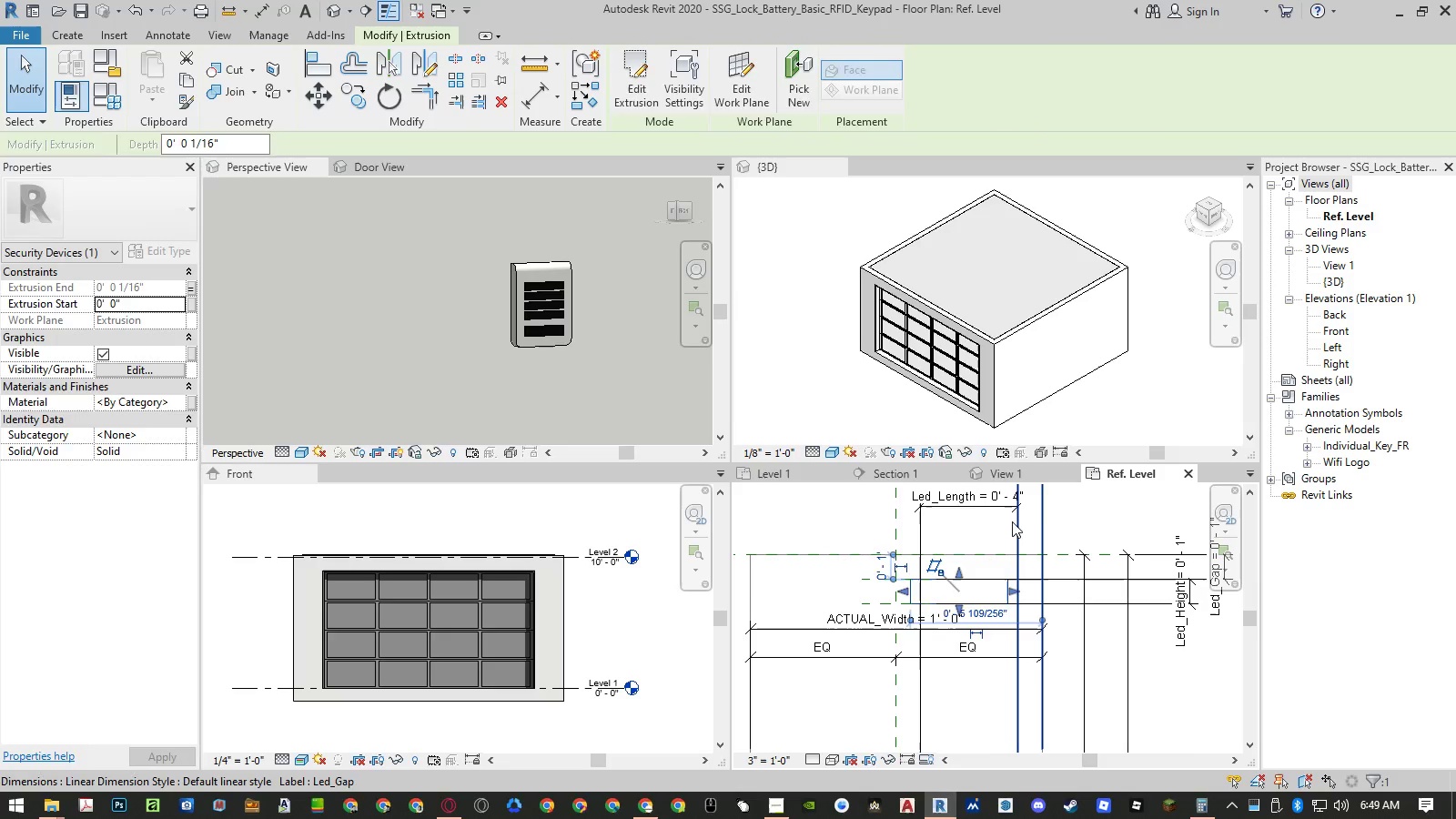 
key(Escape)
 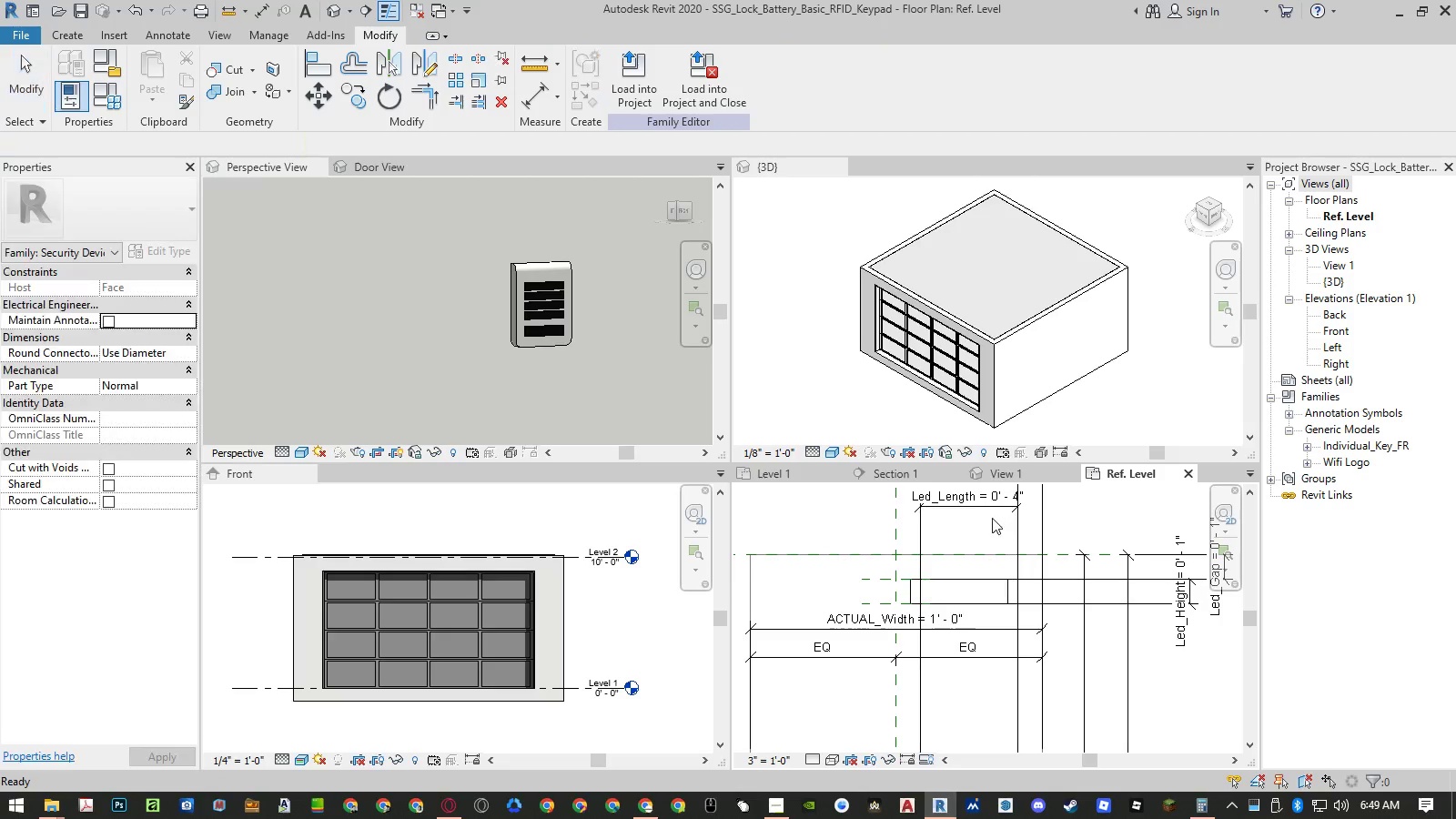 
scroll: coordinate [992, 518], scroll_direction: down, amount: 4.0
 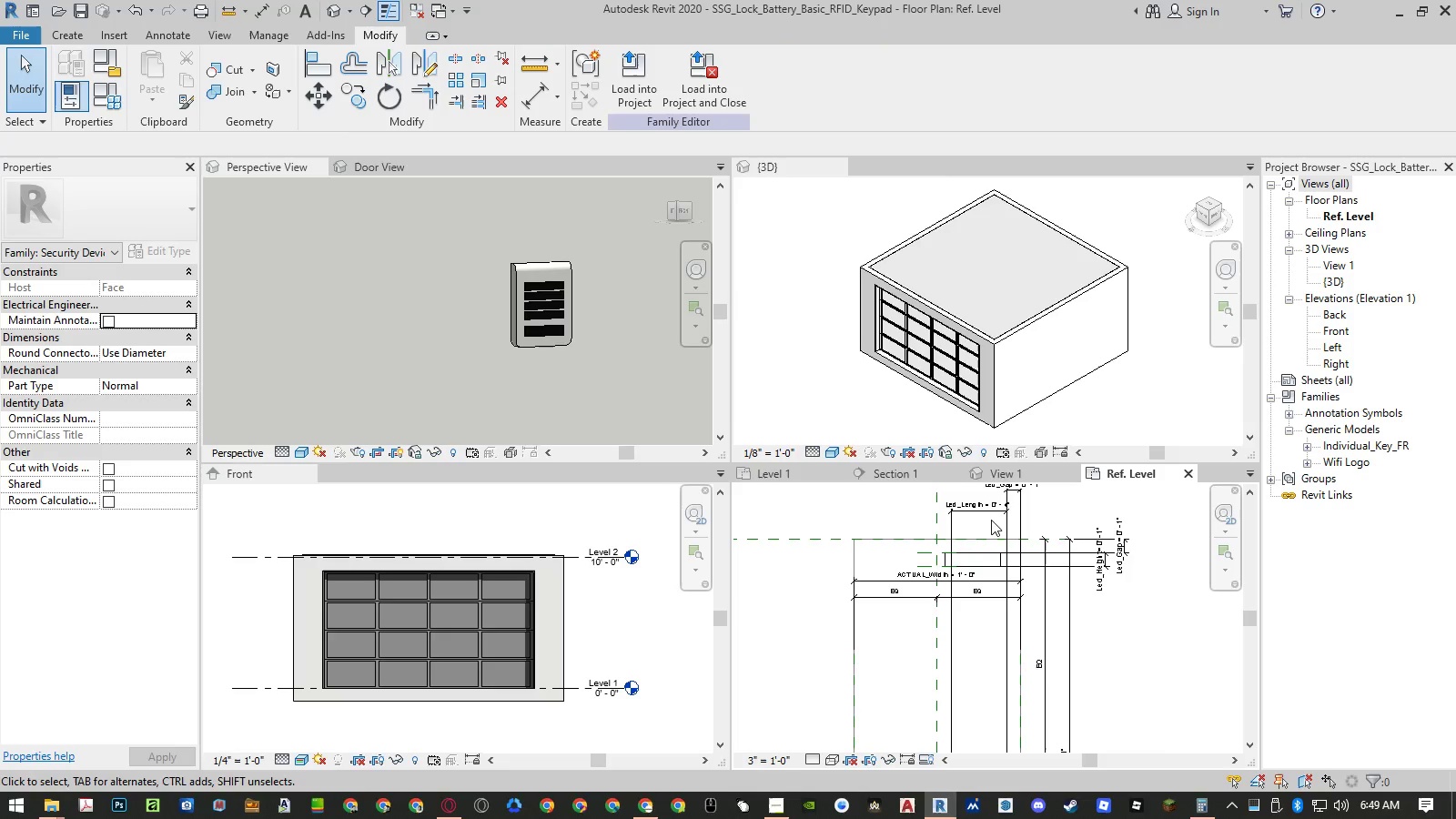 
type(al)
 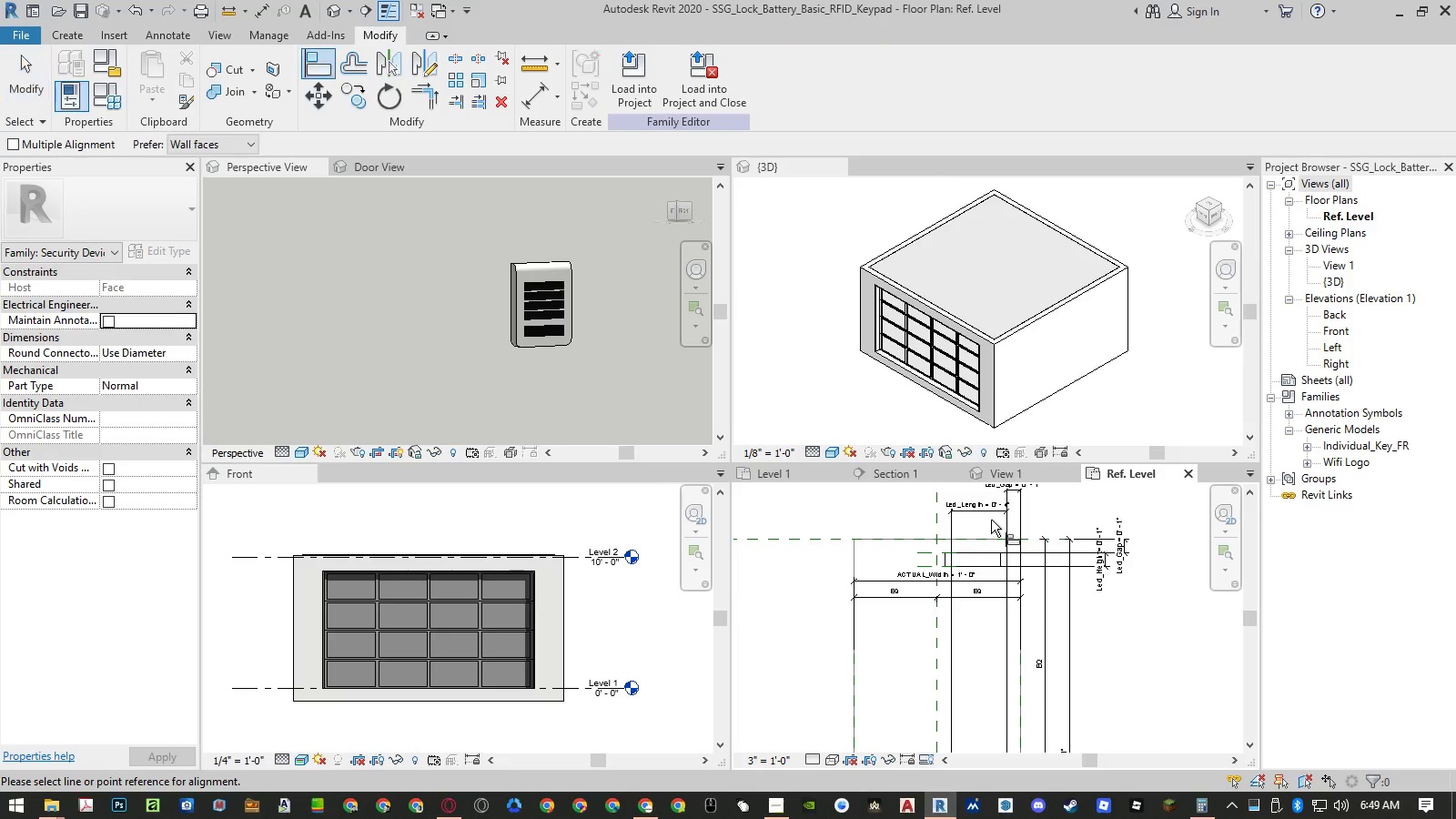 
scroll: coordinate [991, 520], scroll_direction: none, amount: 0.0
 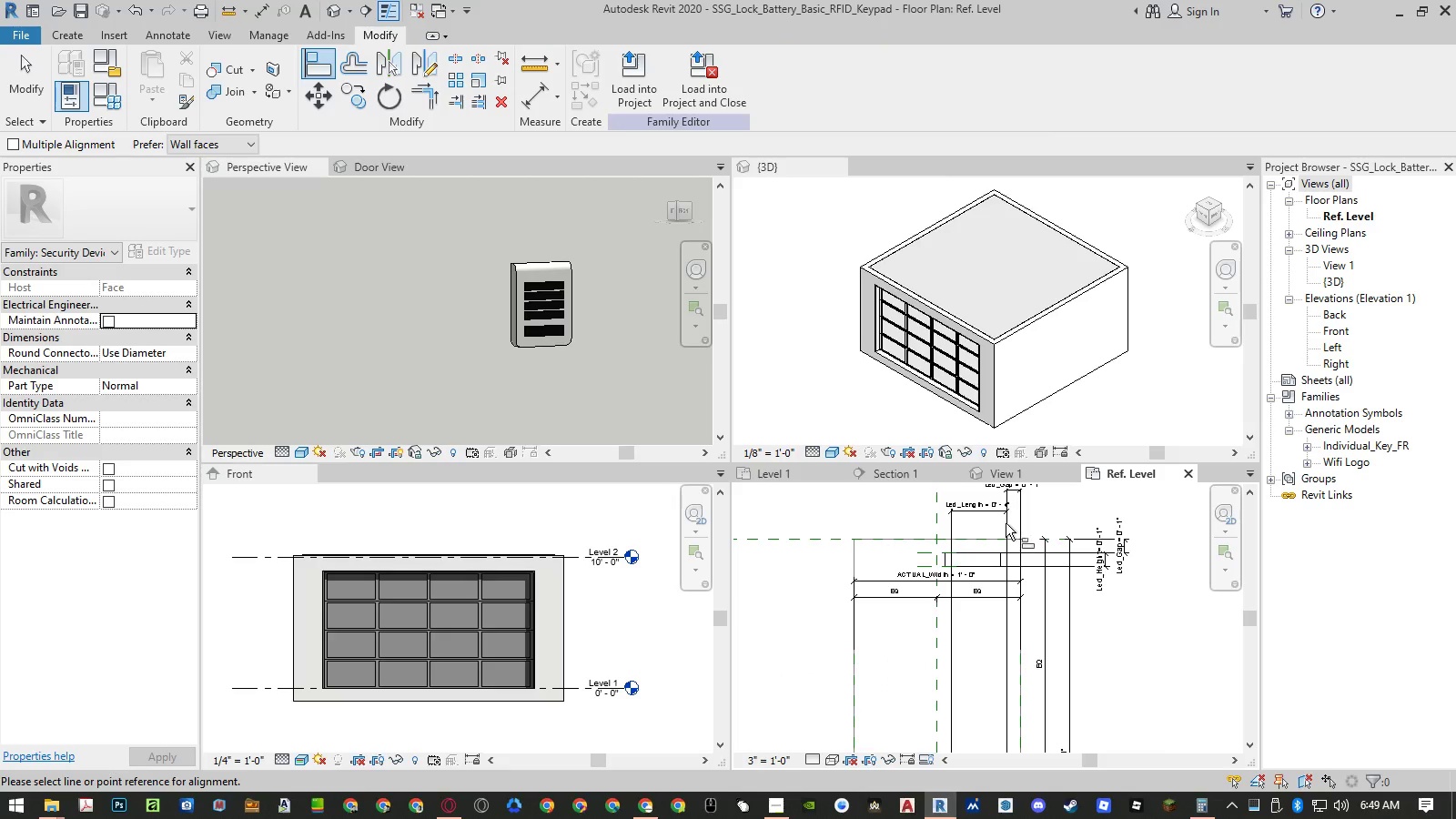 
scroll: coordinate [1006, 523], scroll_direction: down, amount: 3.0
 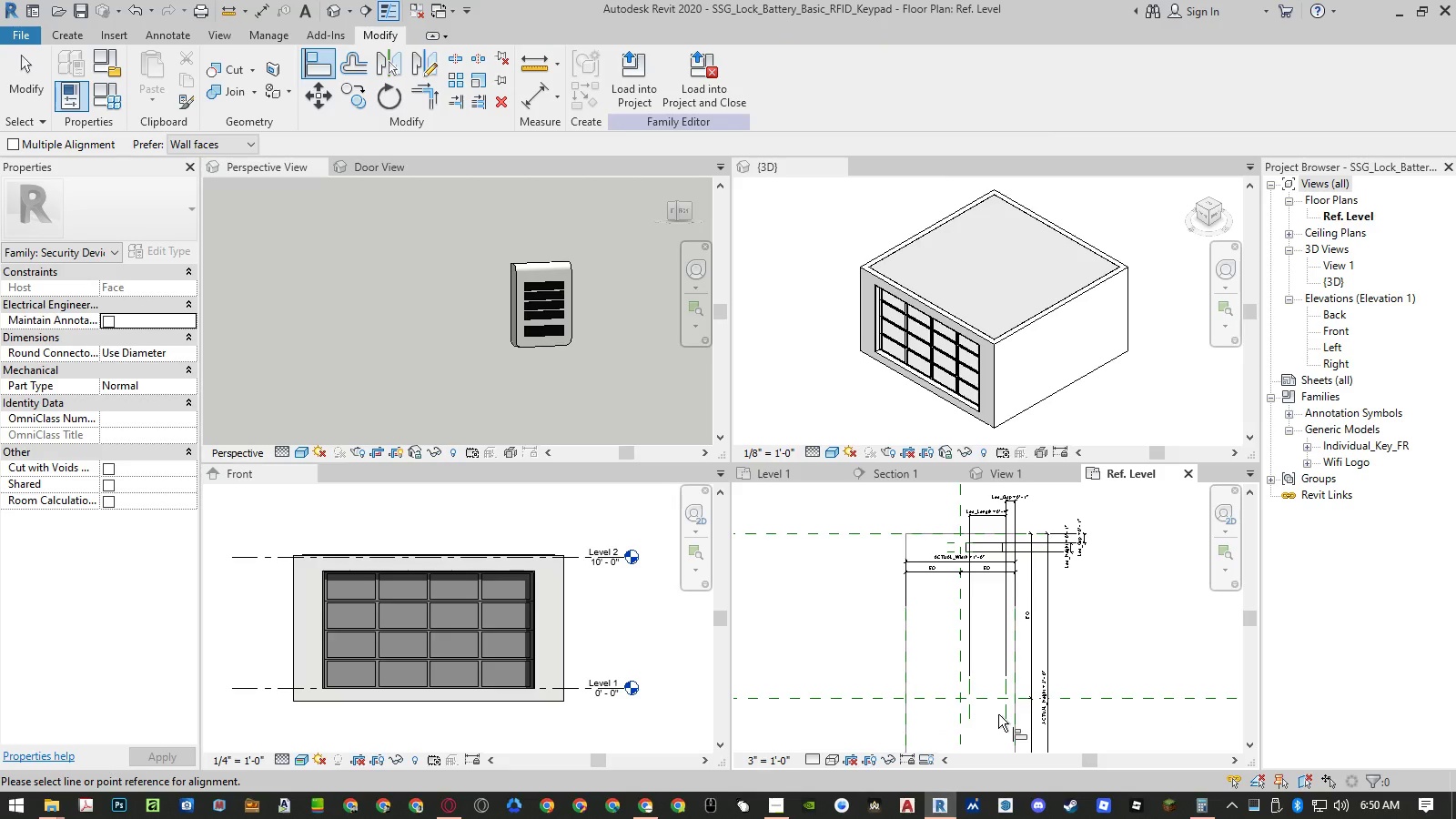 
left_click([1005, 714])
 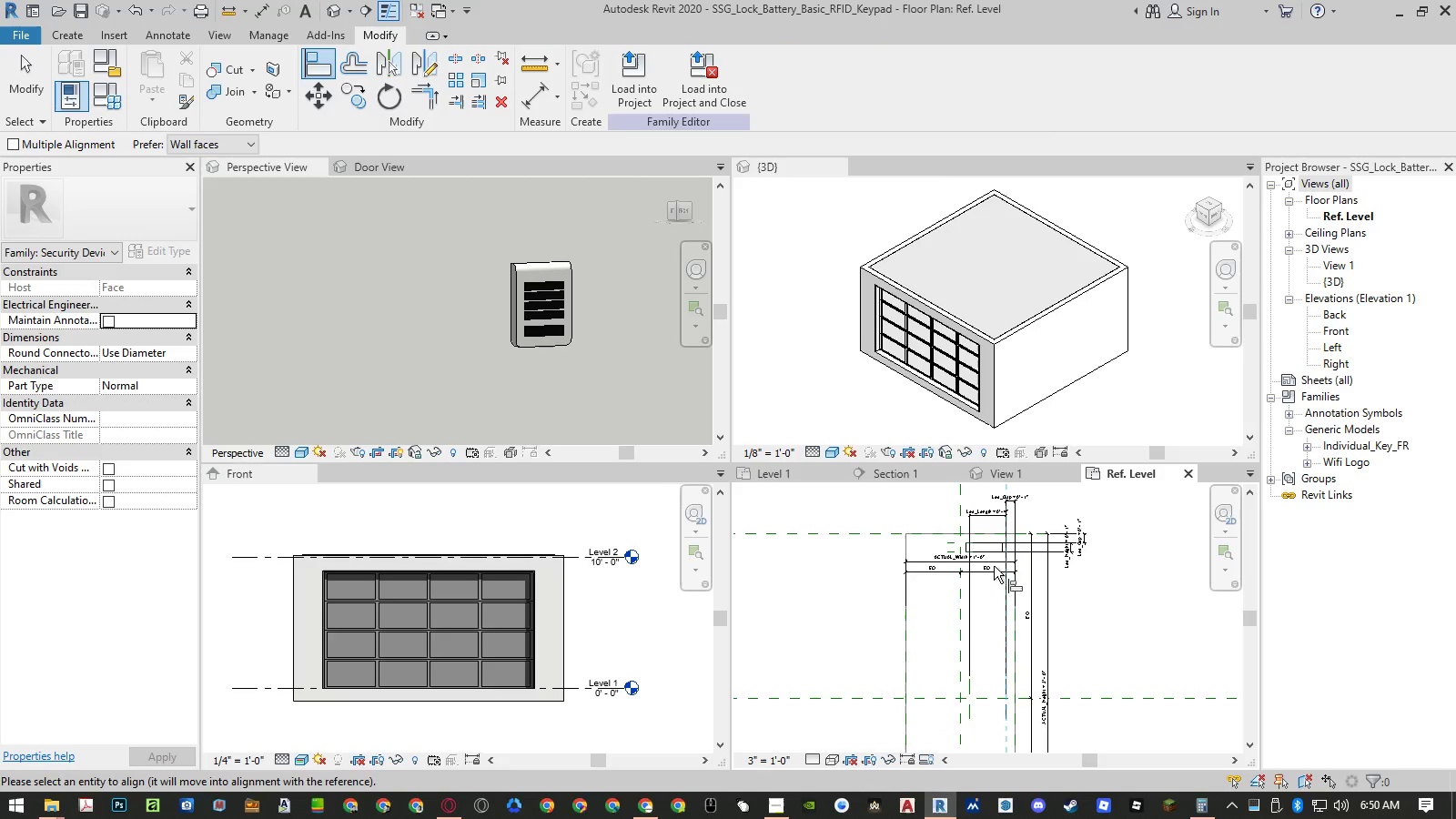 
left_click([1004, 547])
 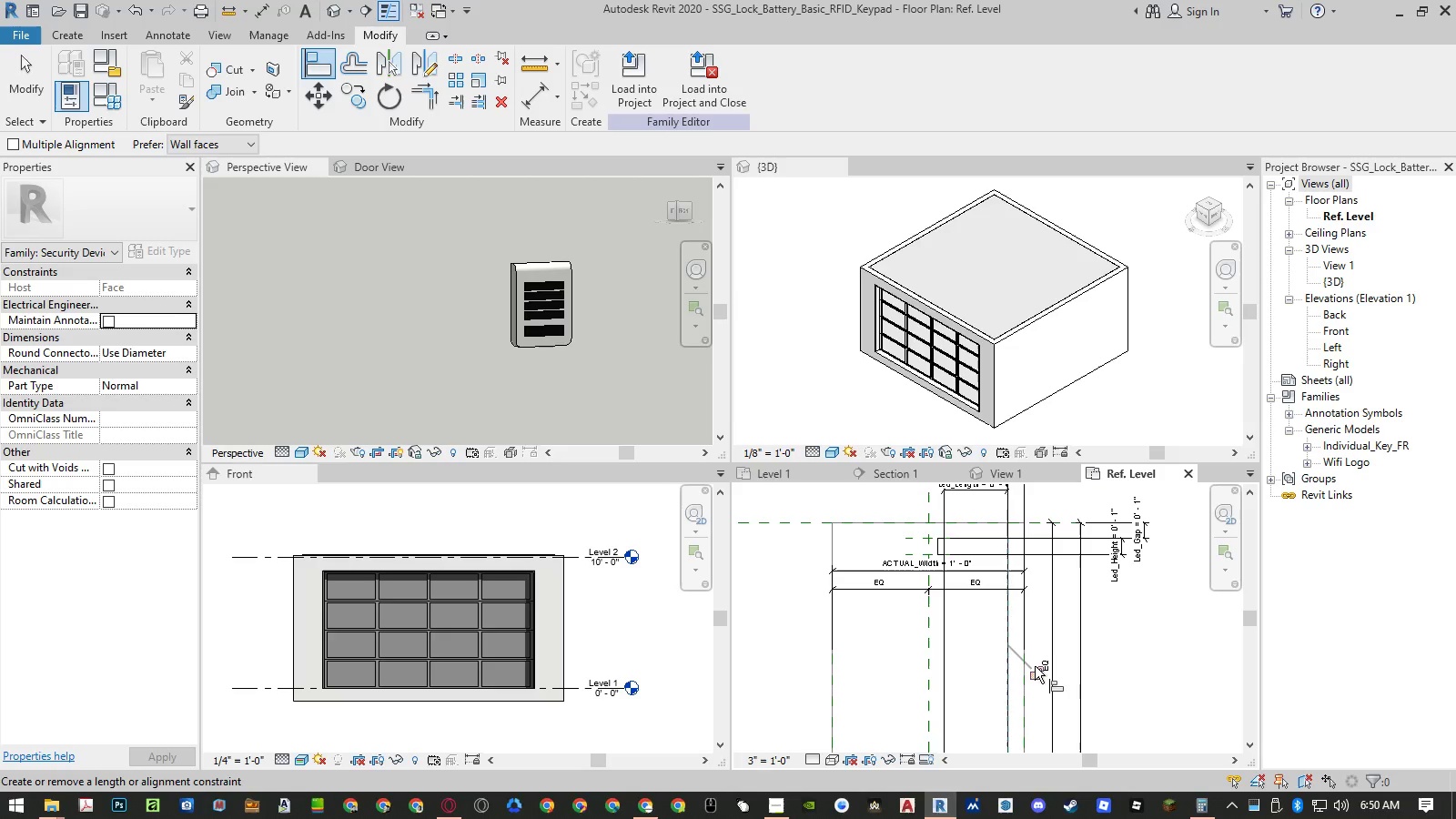 
scroll: coordinate [1004, 549], scroll_direction: up, amount: 4.0
 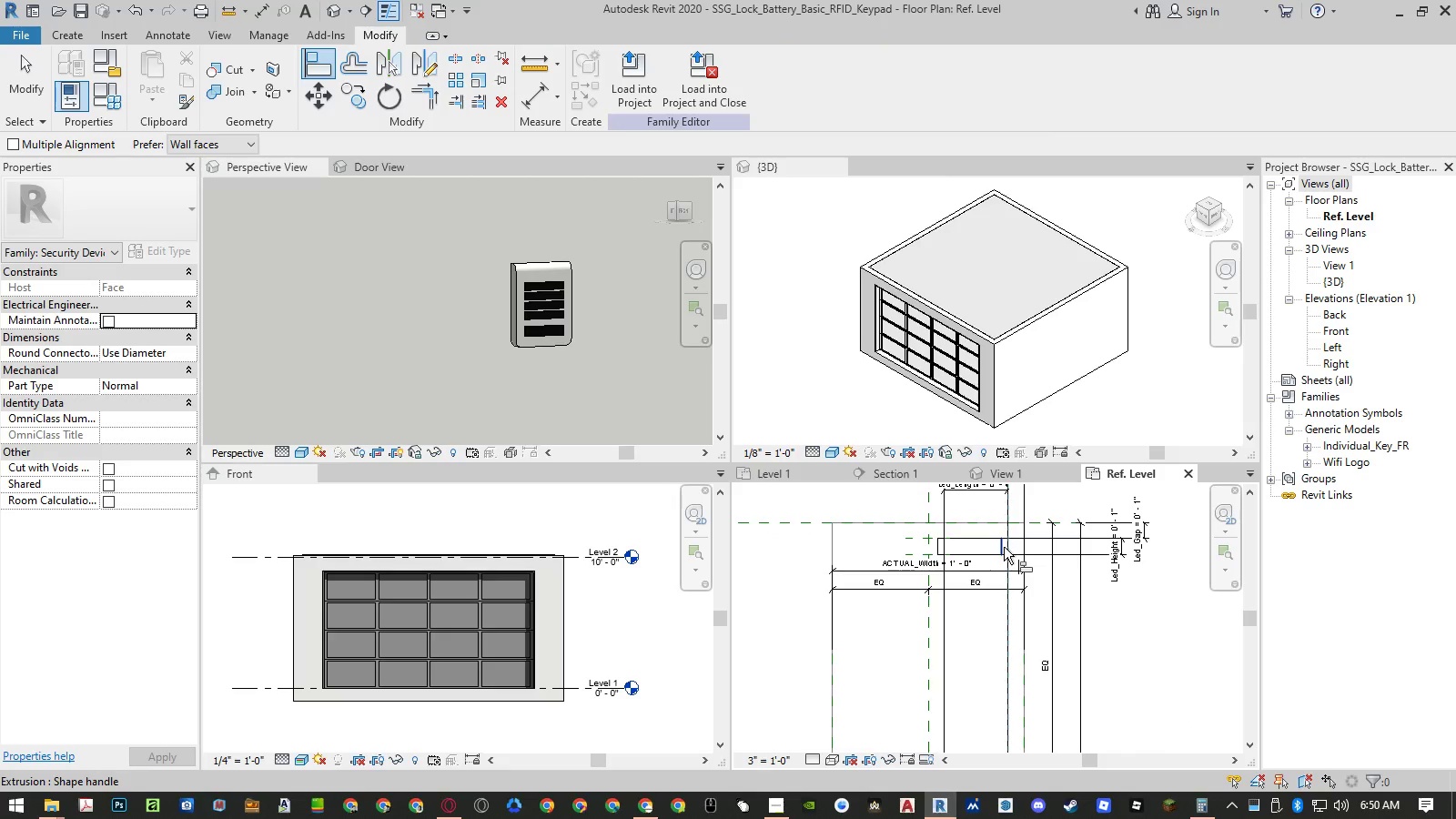 
left_click([1035, 672])
 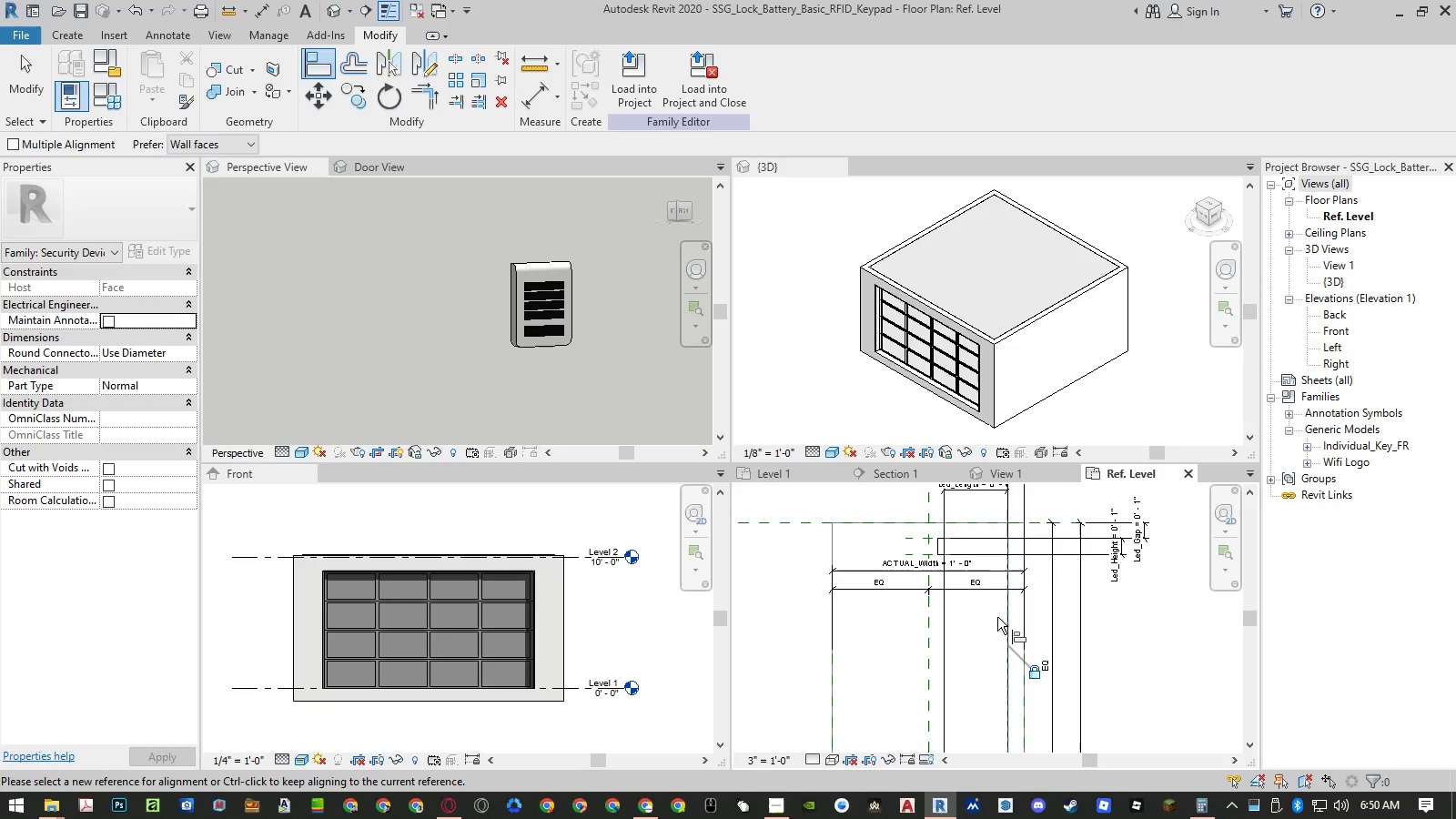 
scroll: coordinate [970, 551], scroll_direction: down, amount: 3.0
 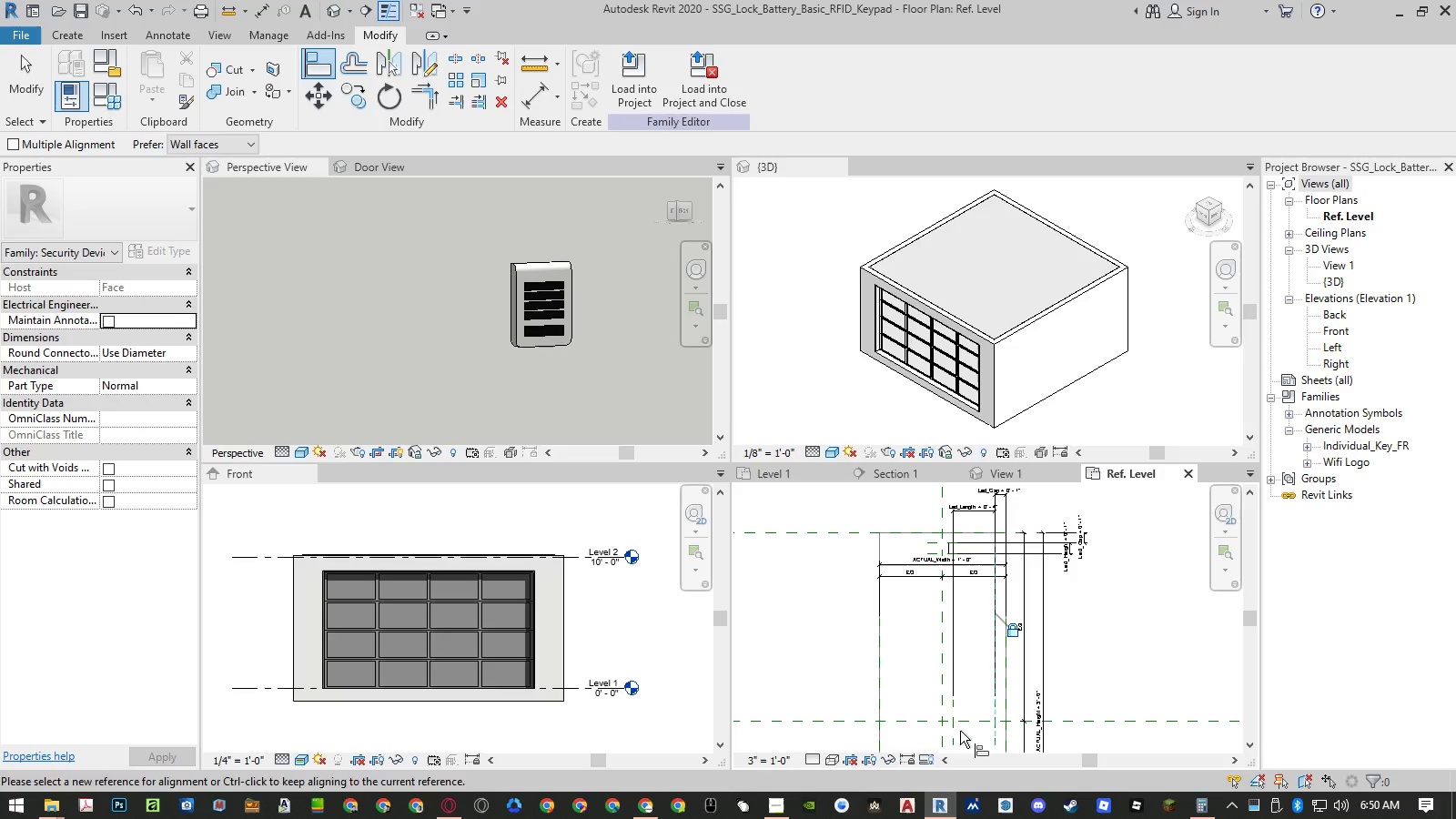 
left_click([958, 733])
 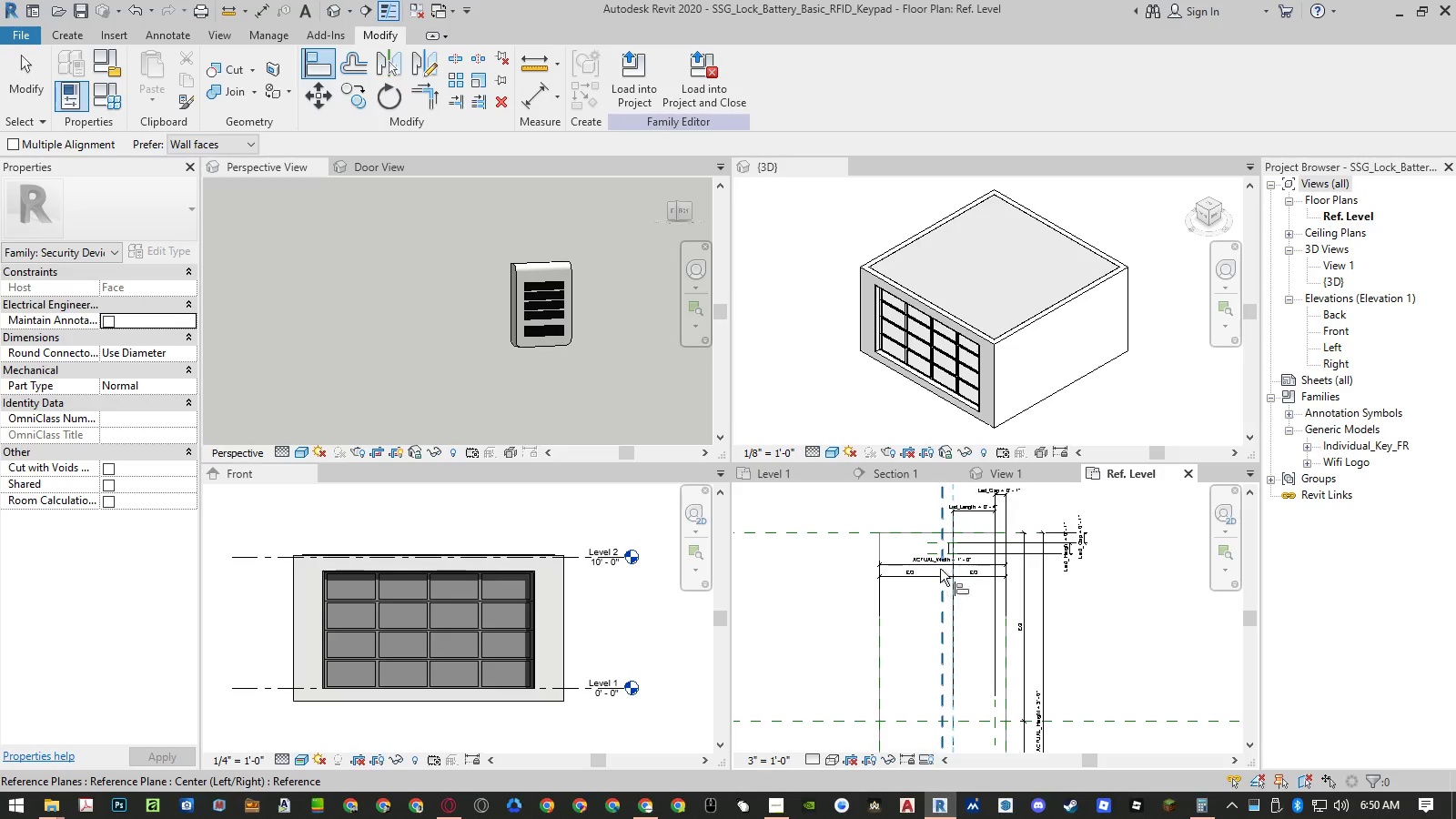 
left_click([960, 548])
 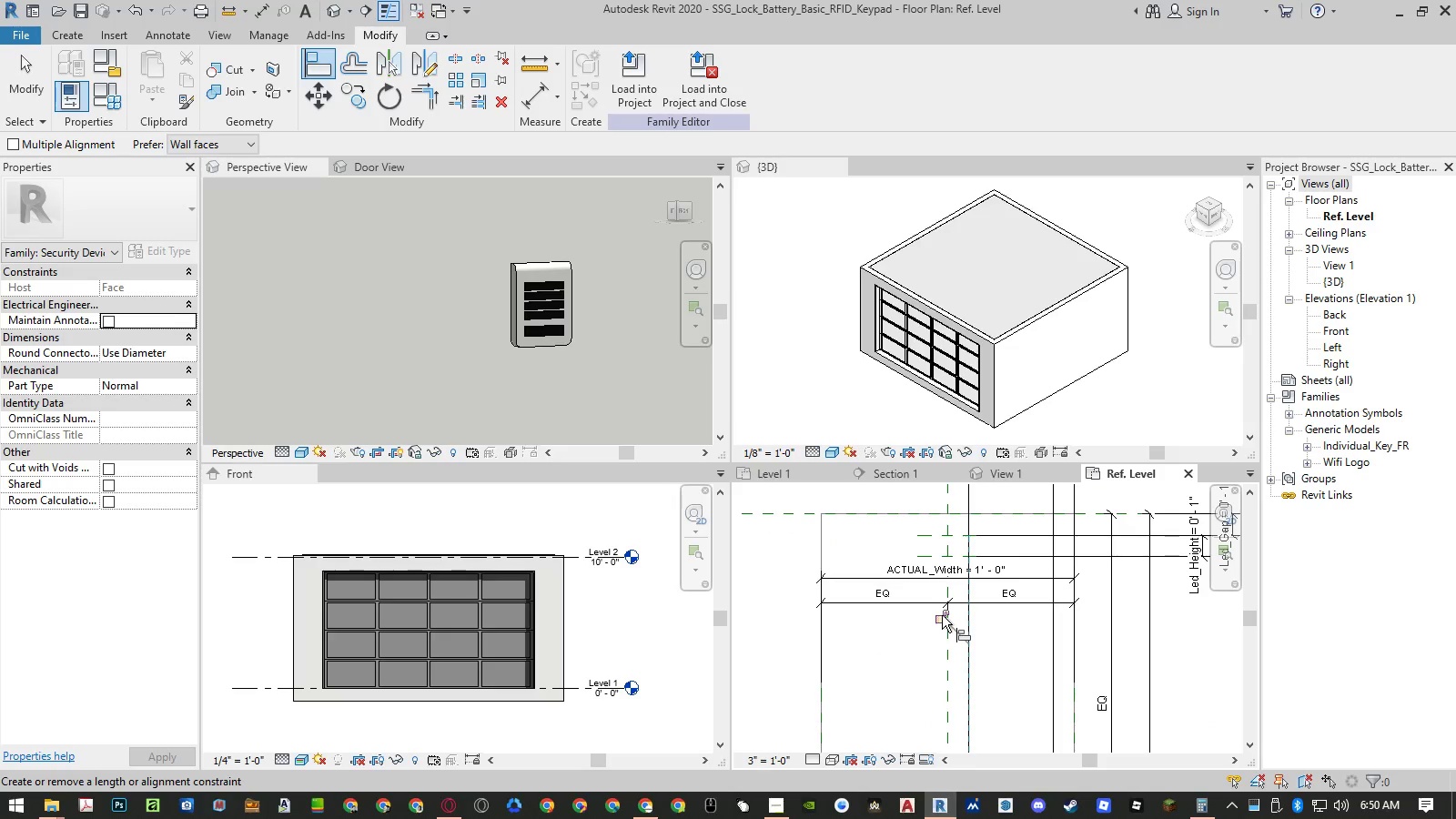 
scroll: coordinate [939, 550], scroll_direction: up, amount: 5.0
 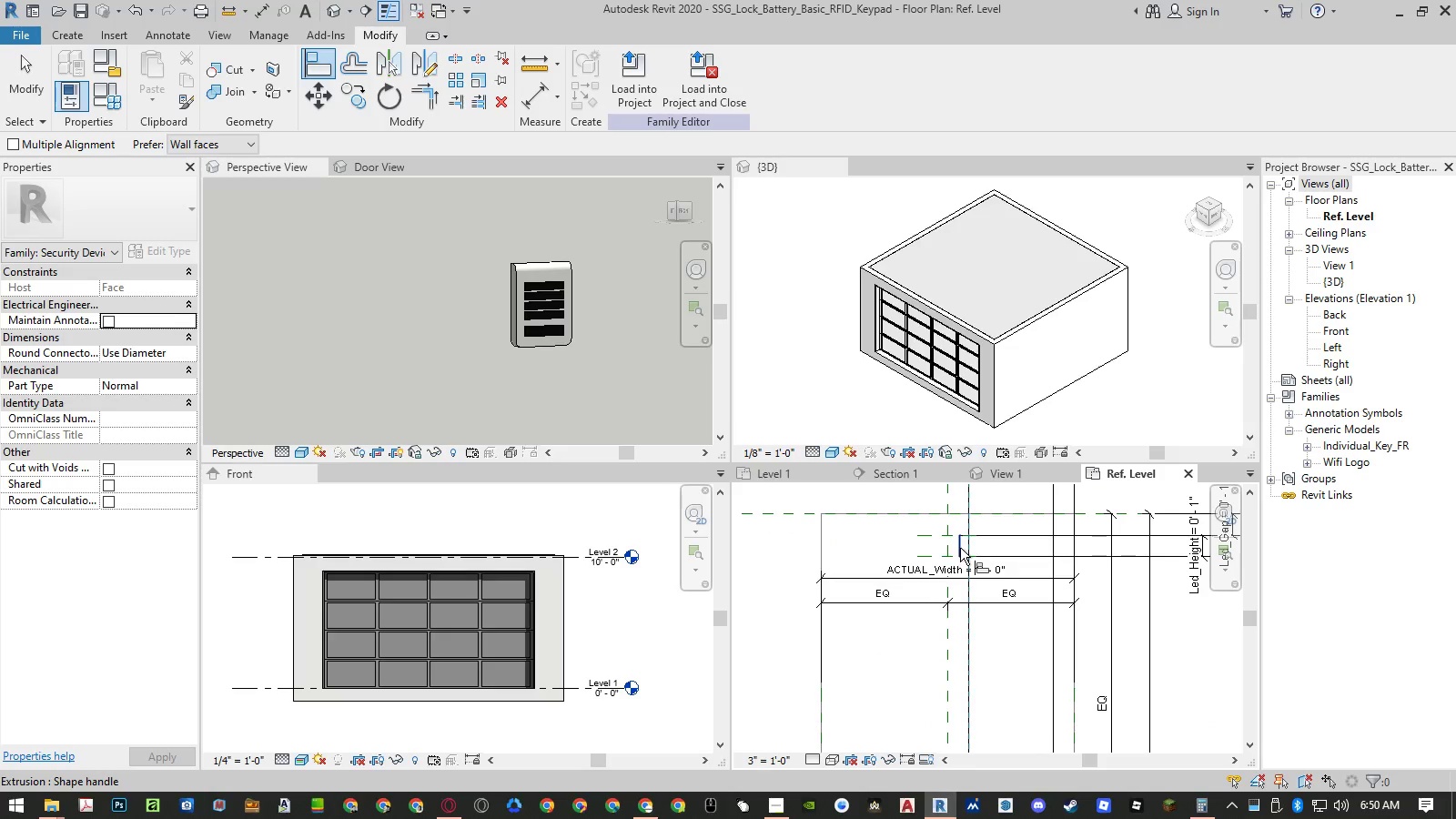 
key(Escape)
 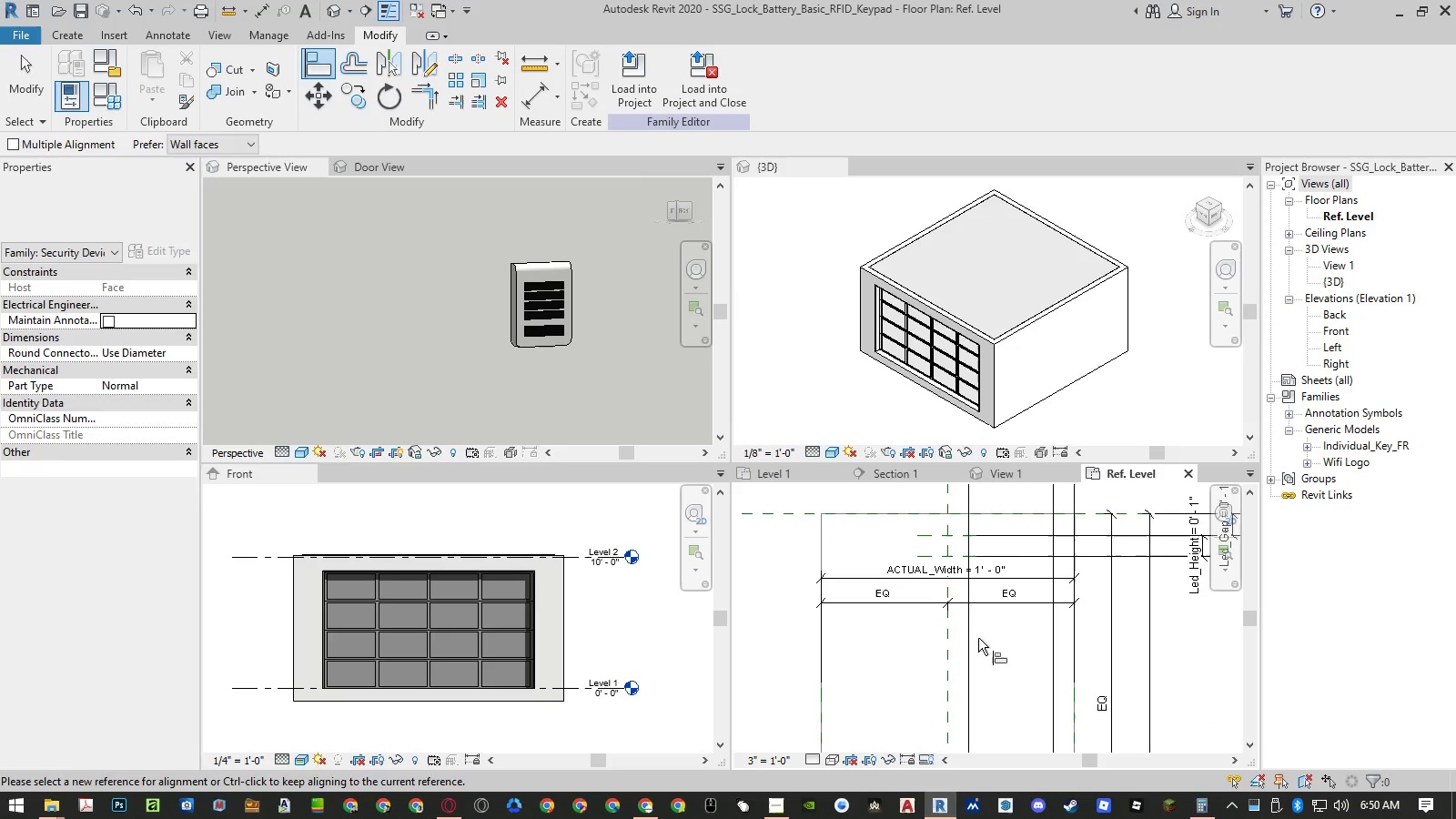 
key(Escape)
 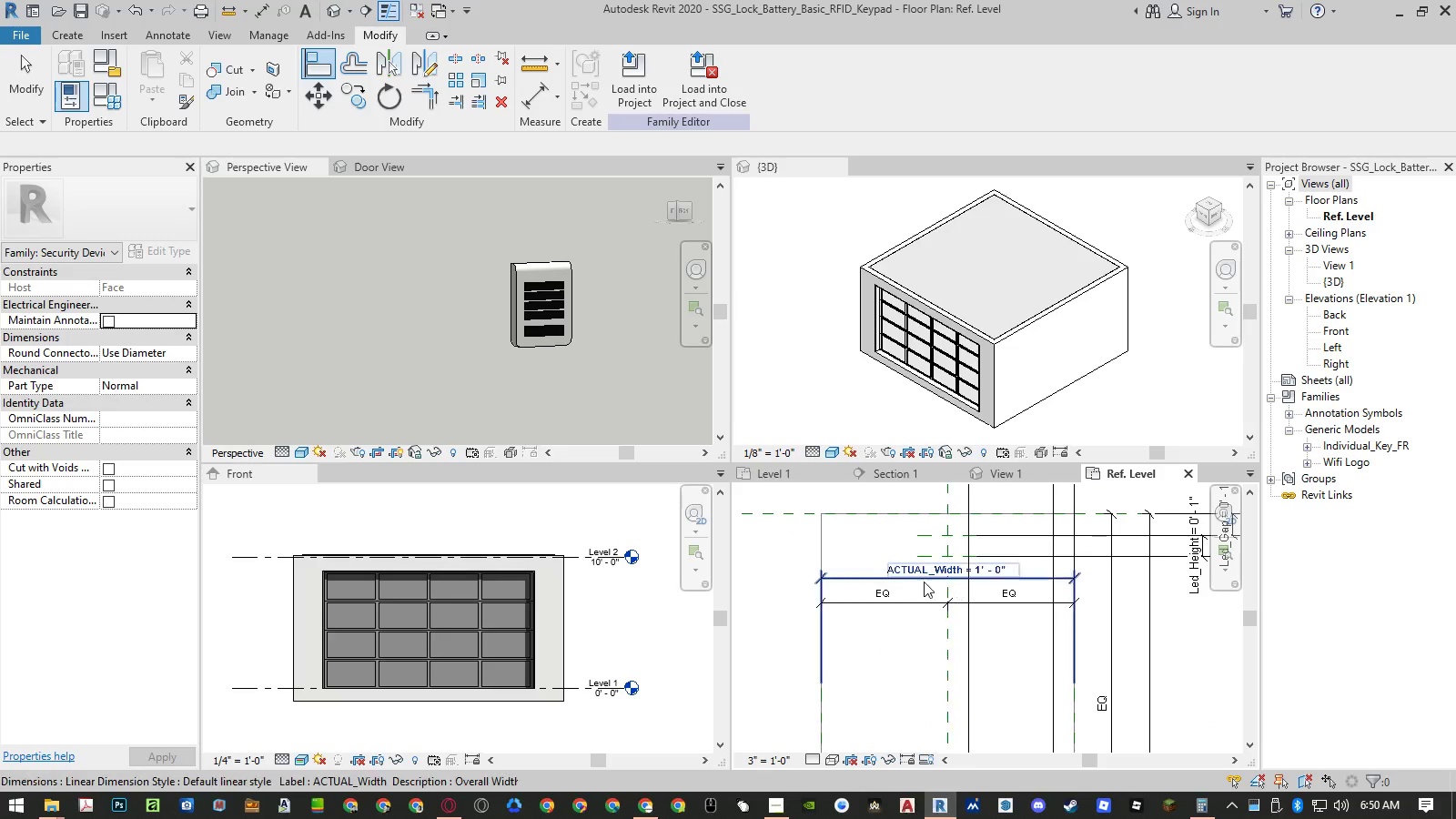 
key(Escape)
 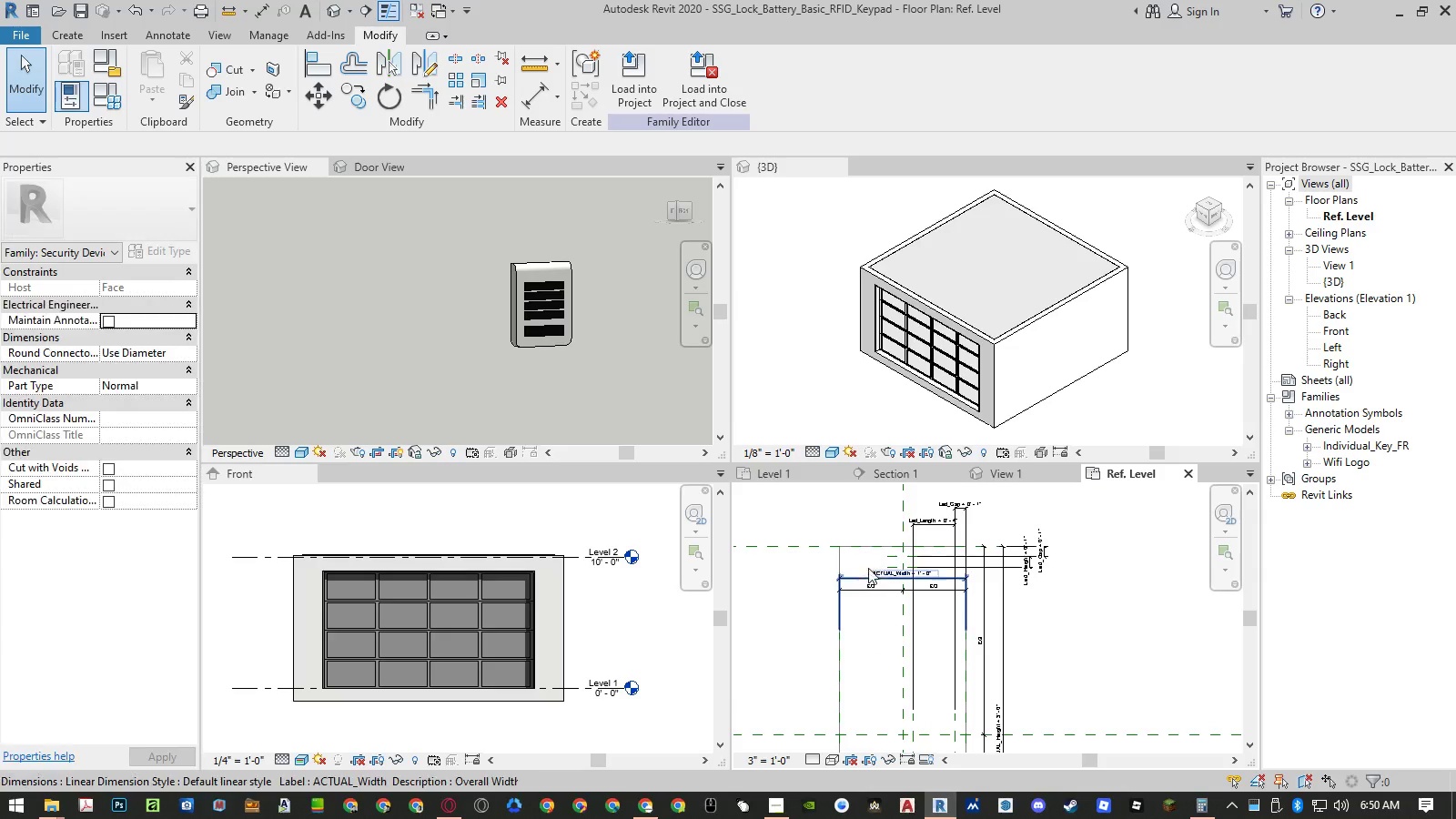 
scroll: coordinate [857, 578], scroll_direction: down, amount: 5.0
 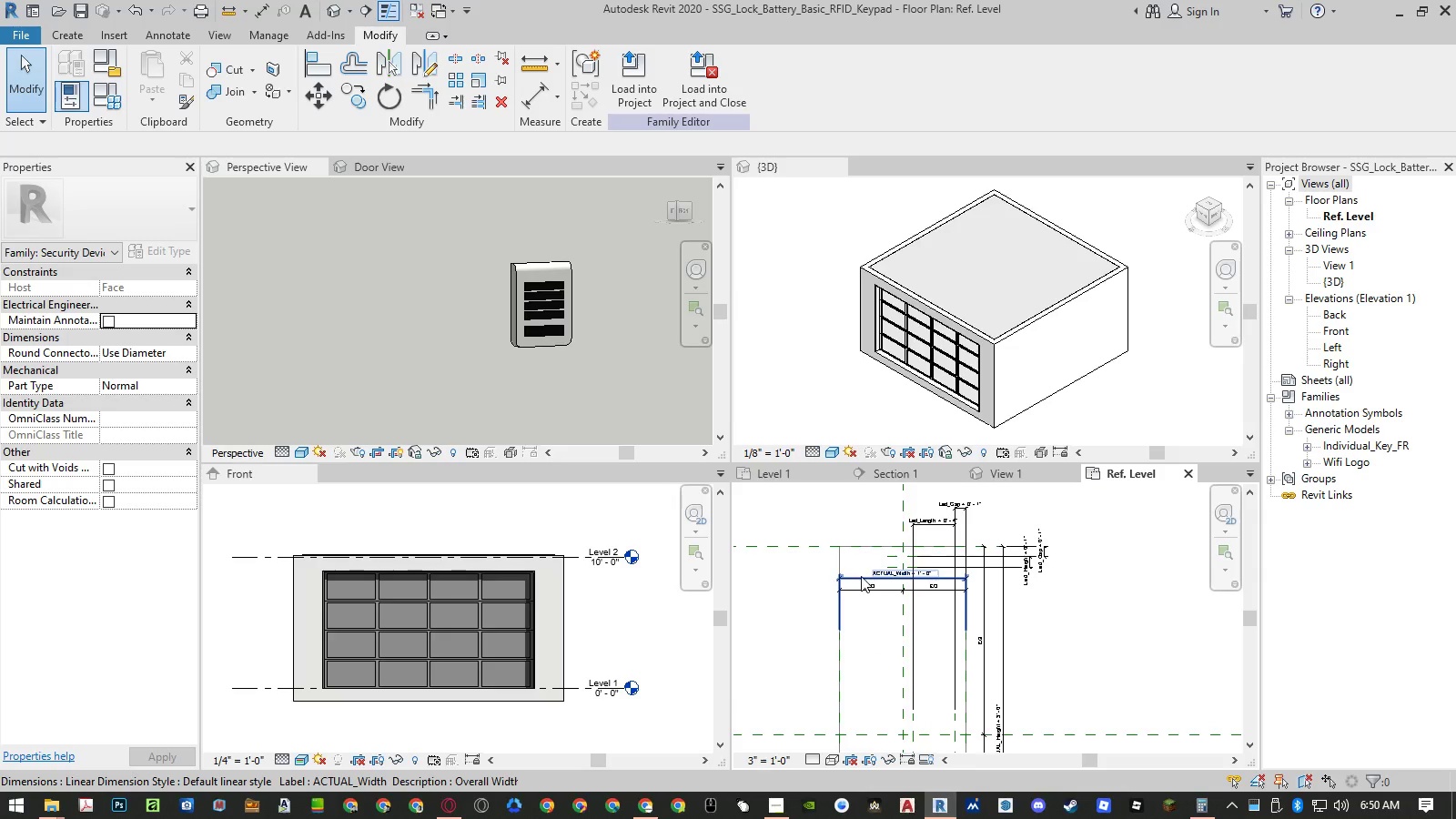 
key(Escape)
 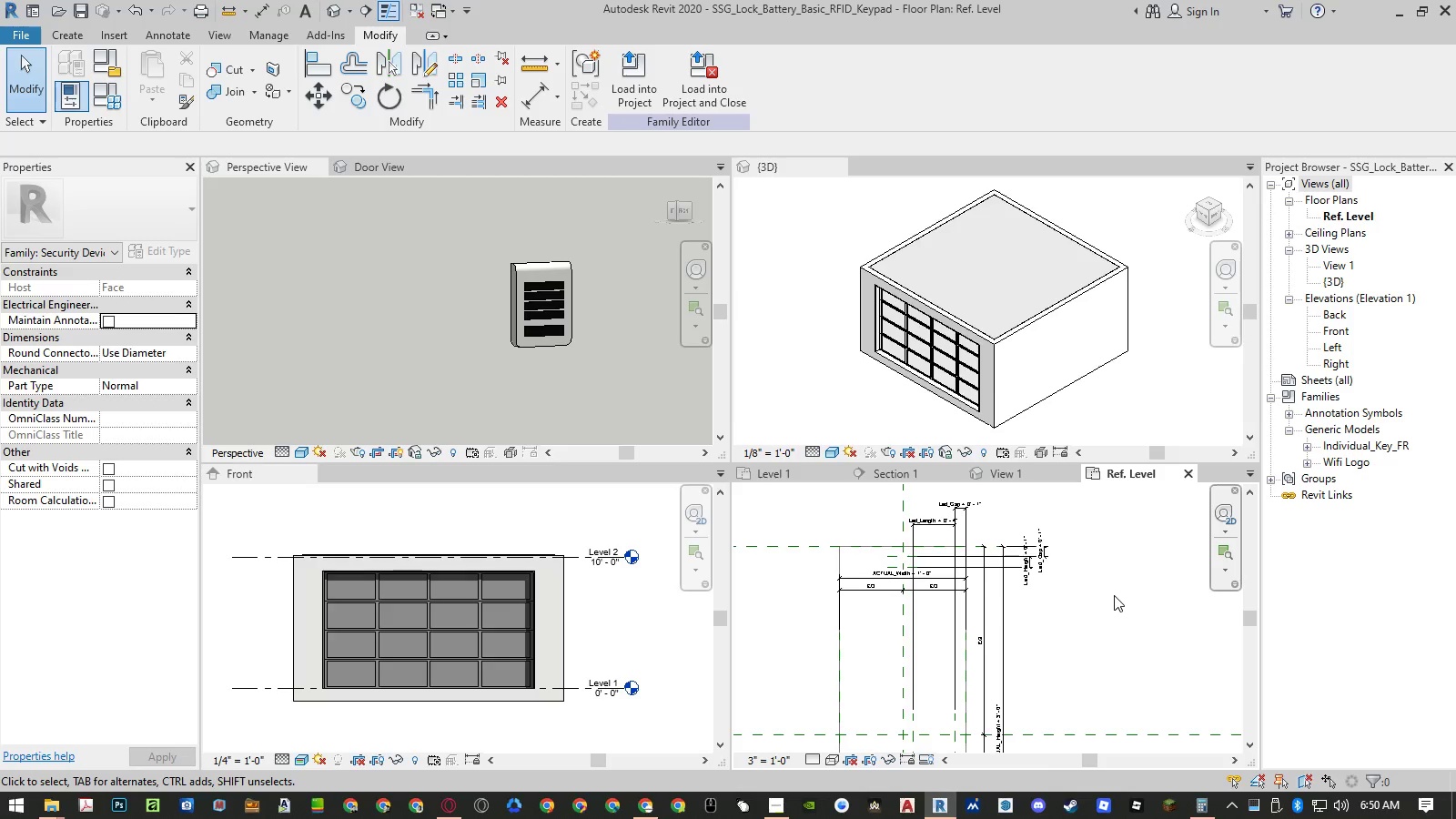 
left_click([713, 100])
 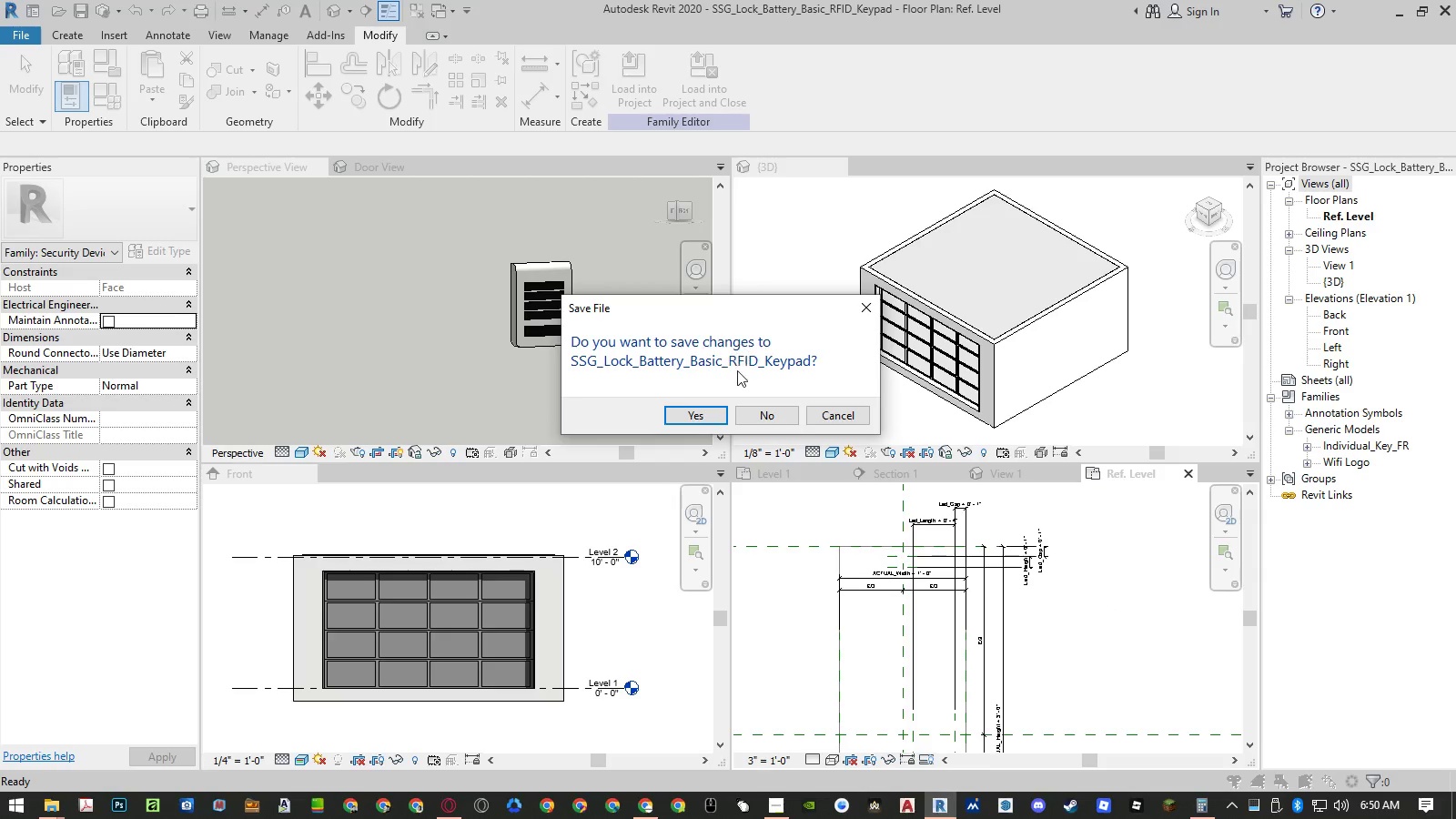 
left_click([752, 413])
 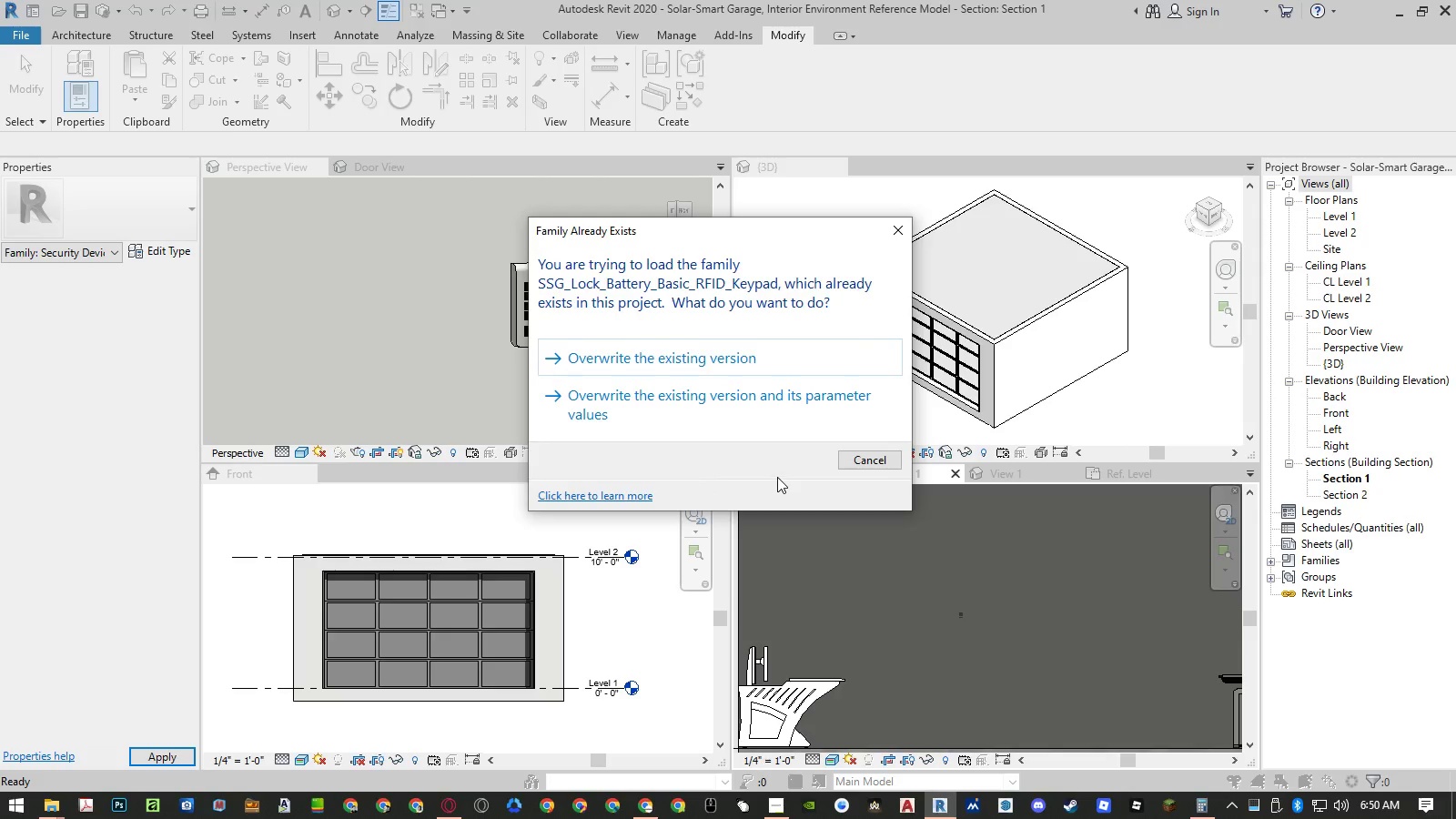 
left_click([750, 403])
 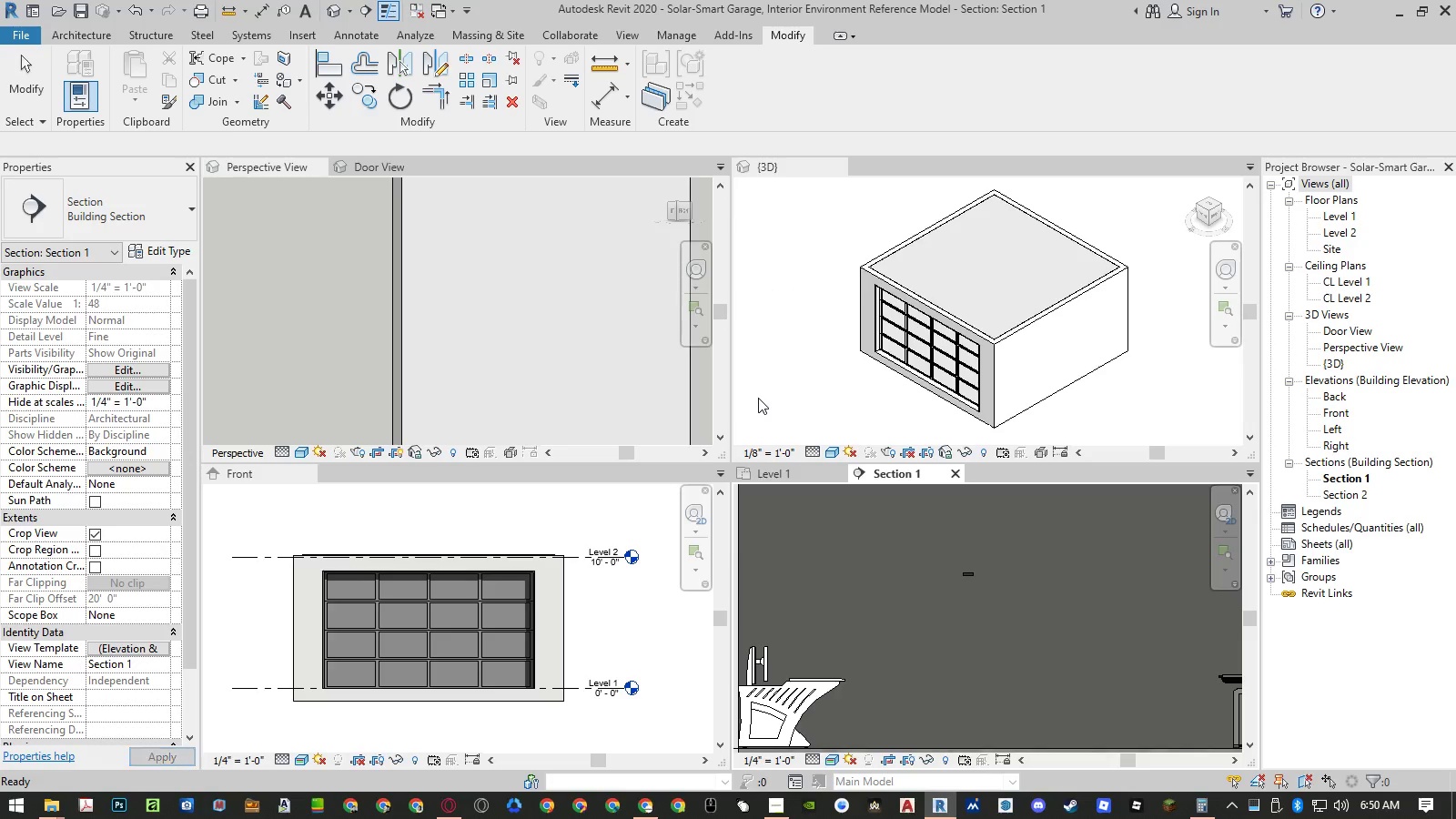 
scroll: coordinate [537, 295], scroll_direction: down, amount: 32.0
 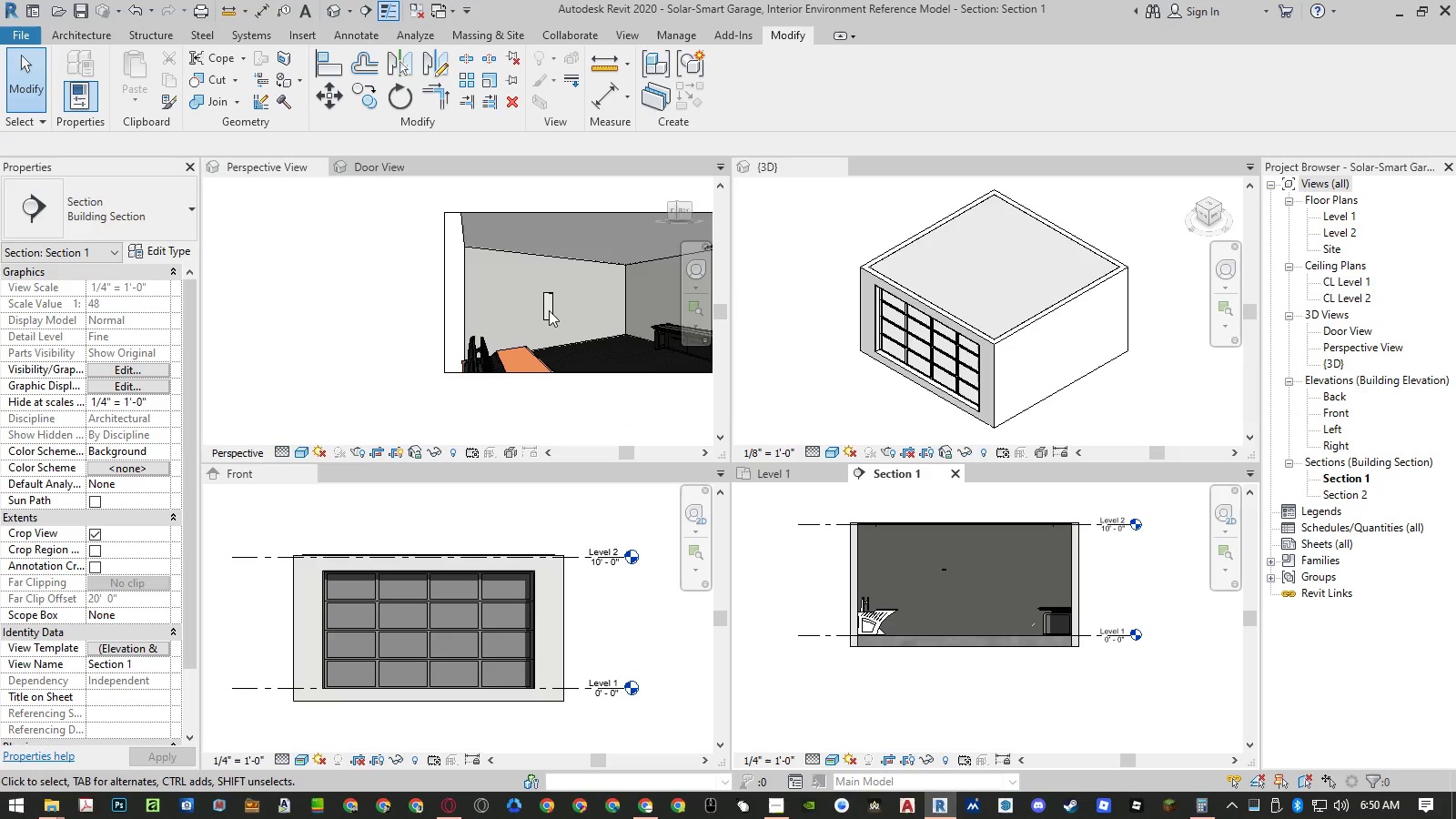 
left_click([558, 310])
 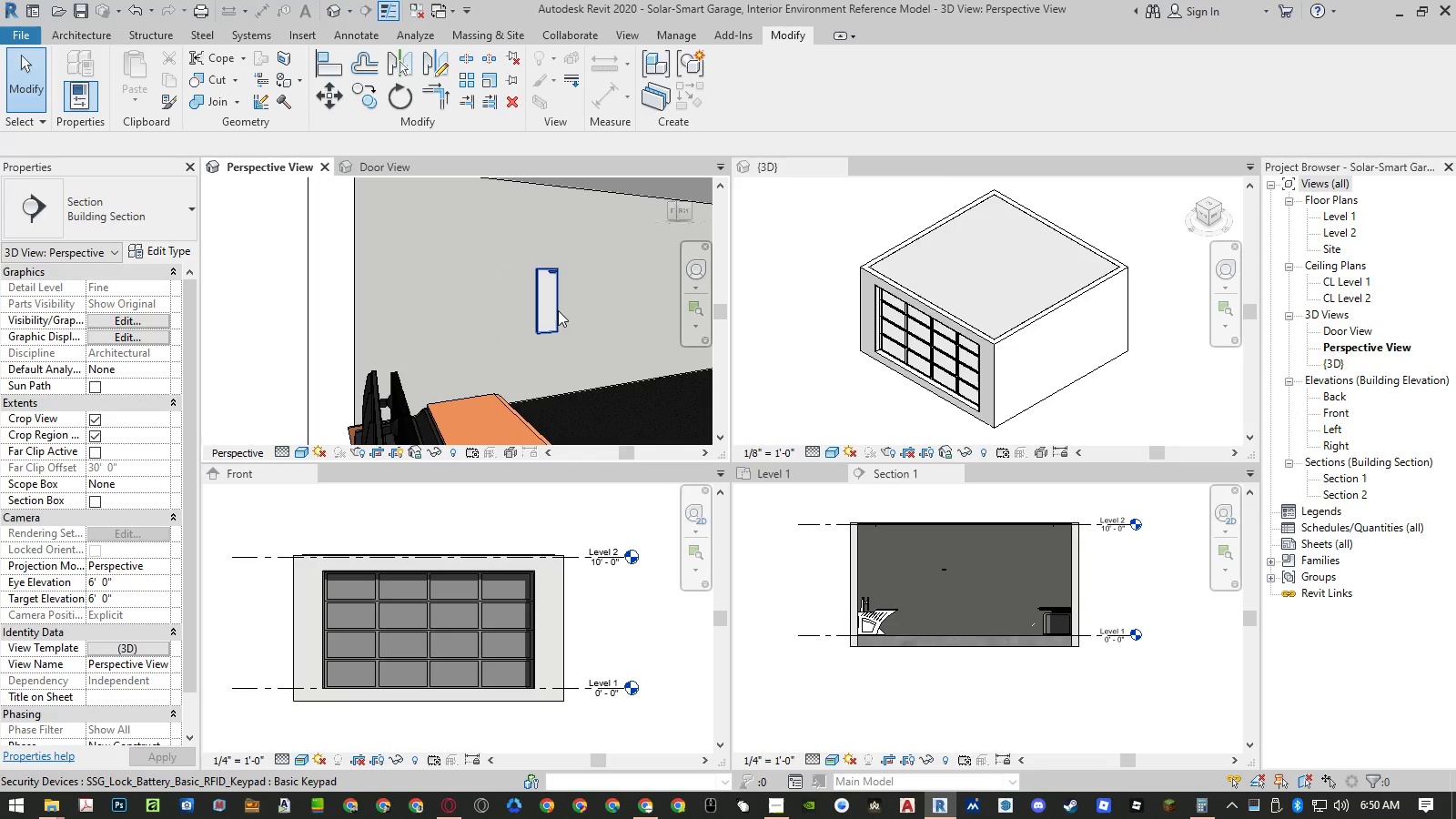 
scroll: coordinate [549, 310], scroll_direction: up, amount: 6.0
 